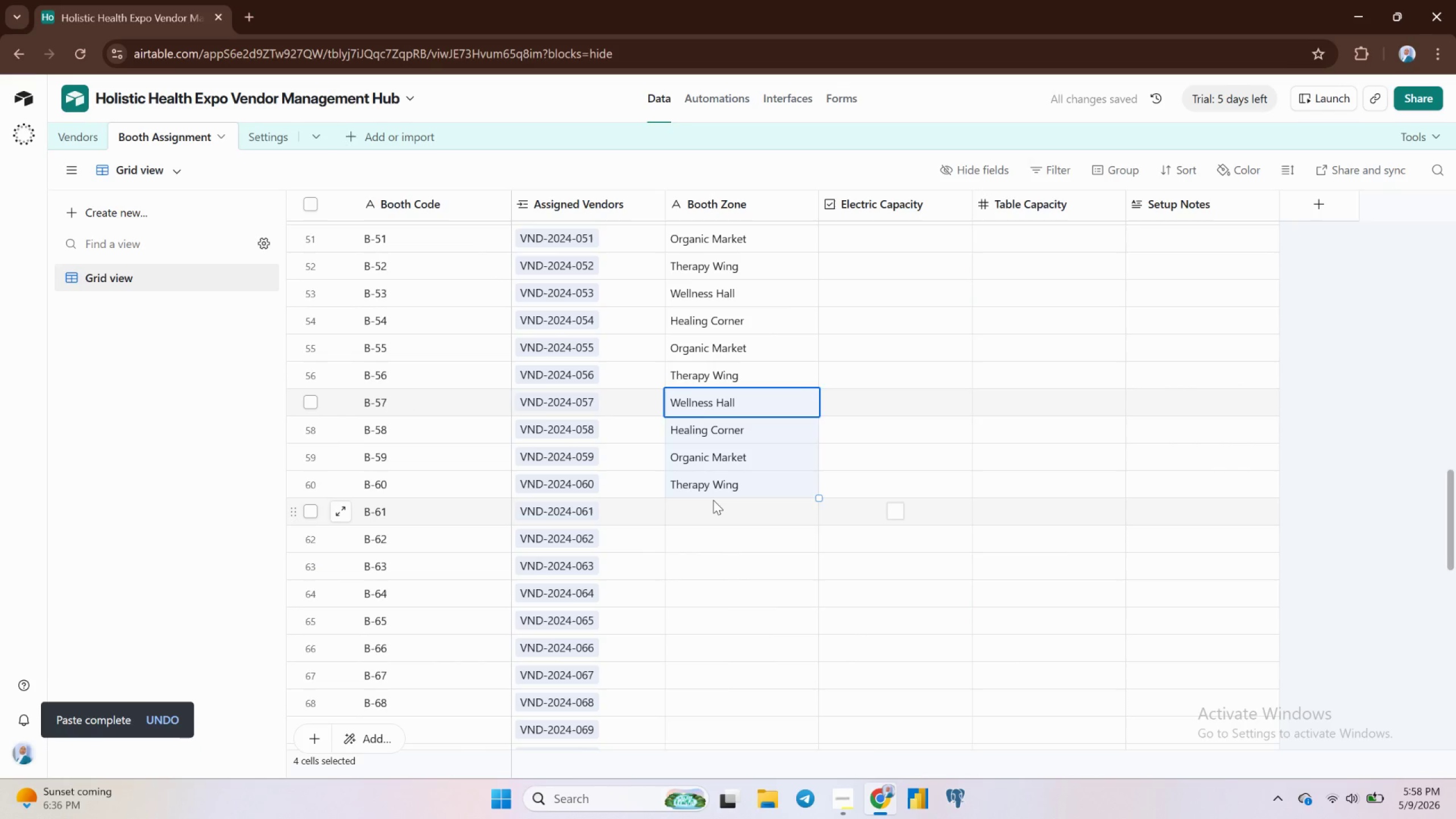 
left_click([713, 500])
 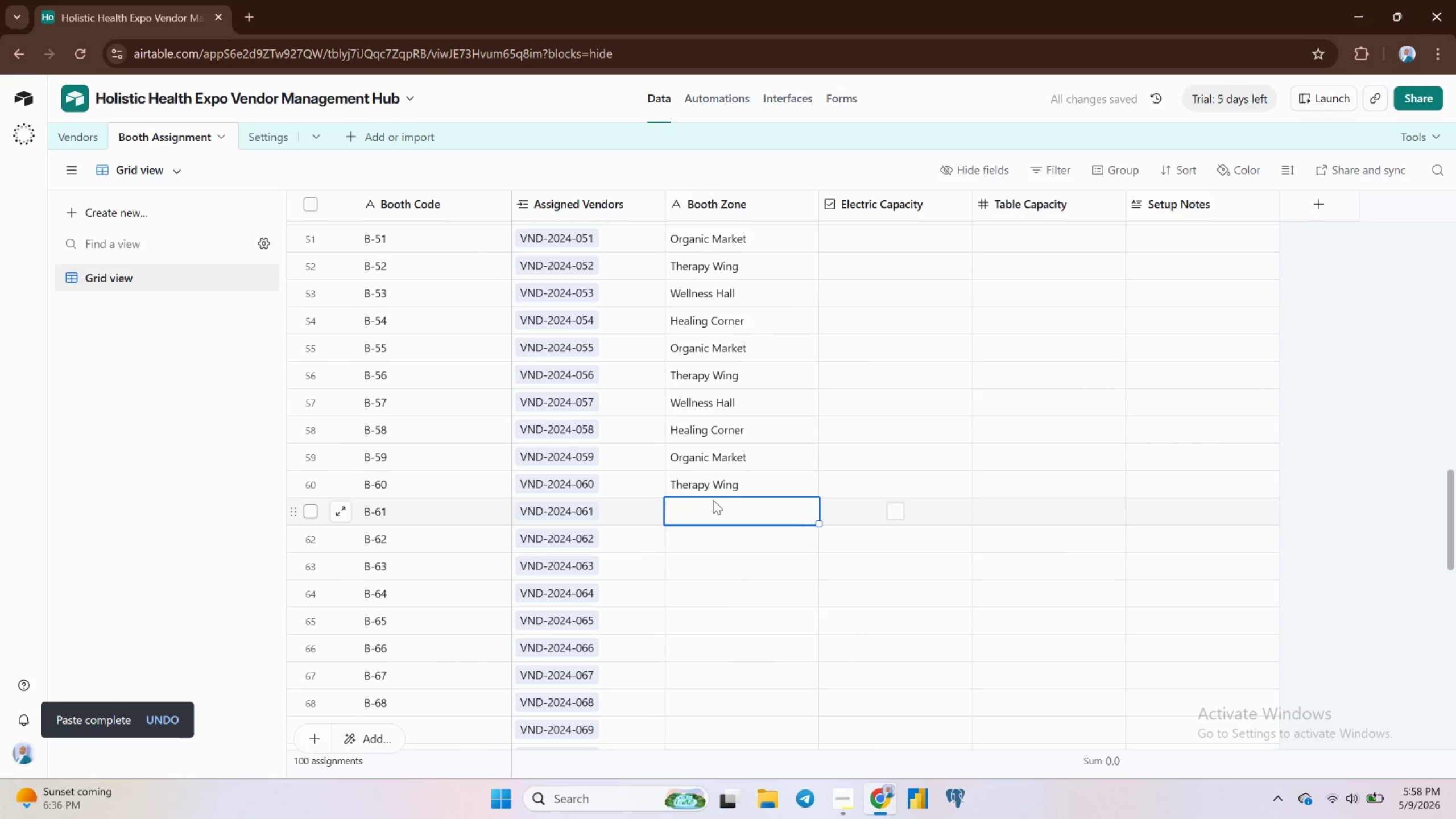 
key(Control+V)
 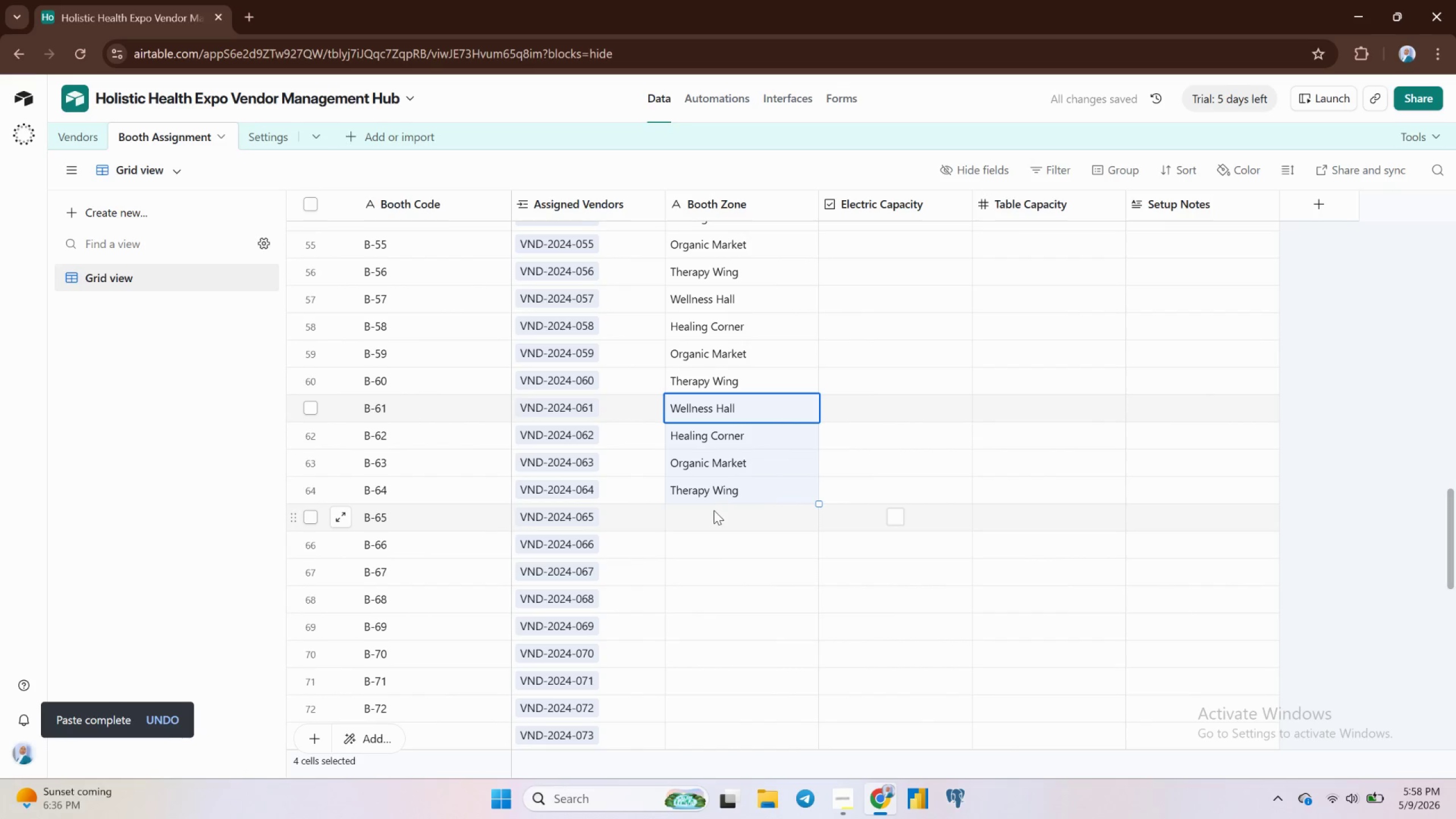 
left_click([714, 510])
 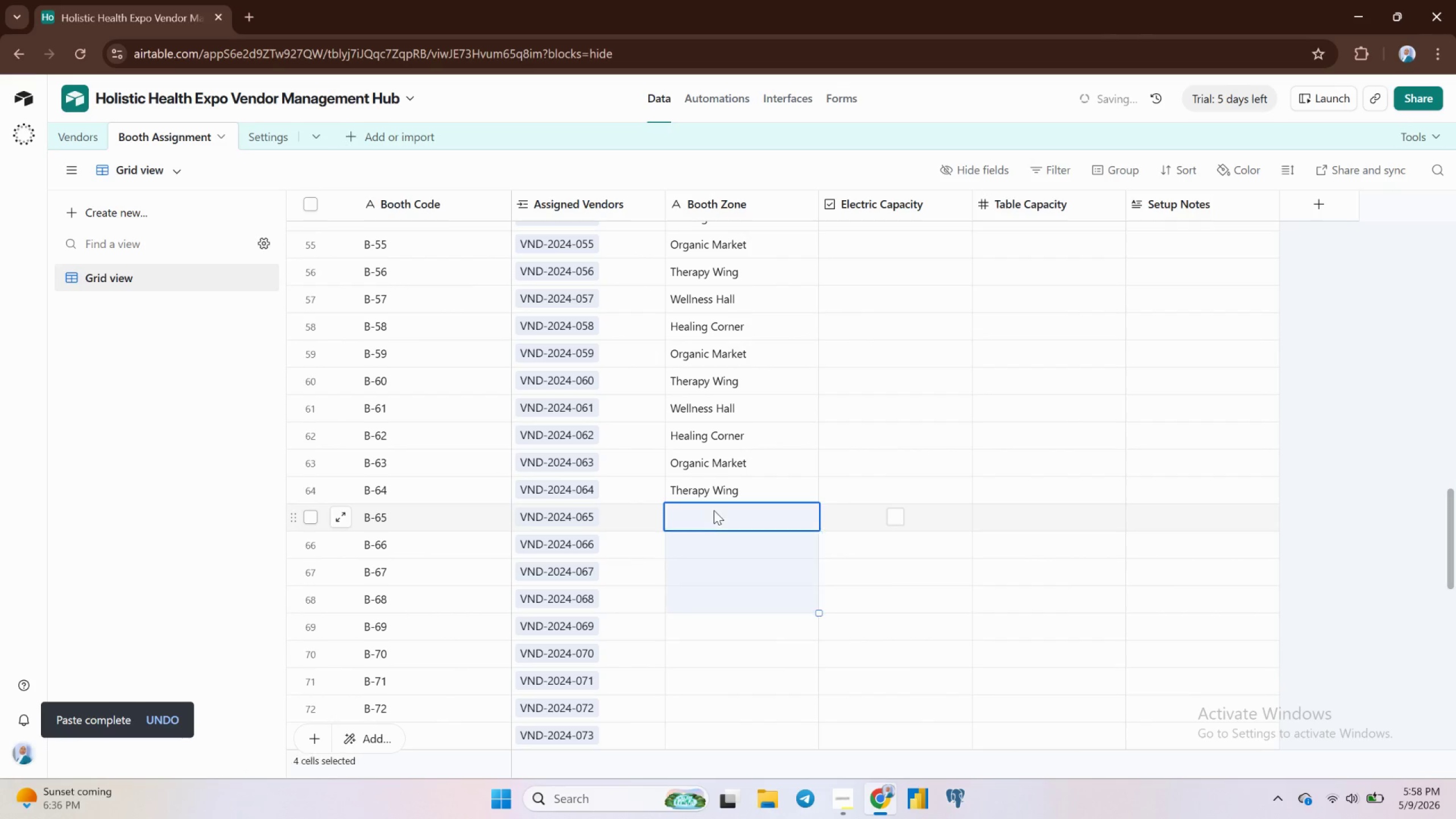 
key(Control+ControlLeft)
 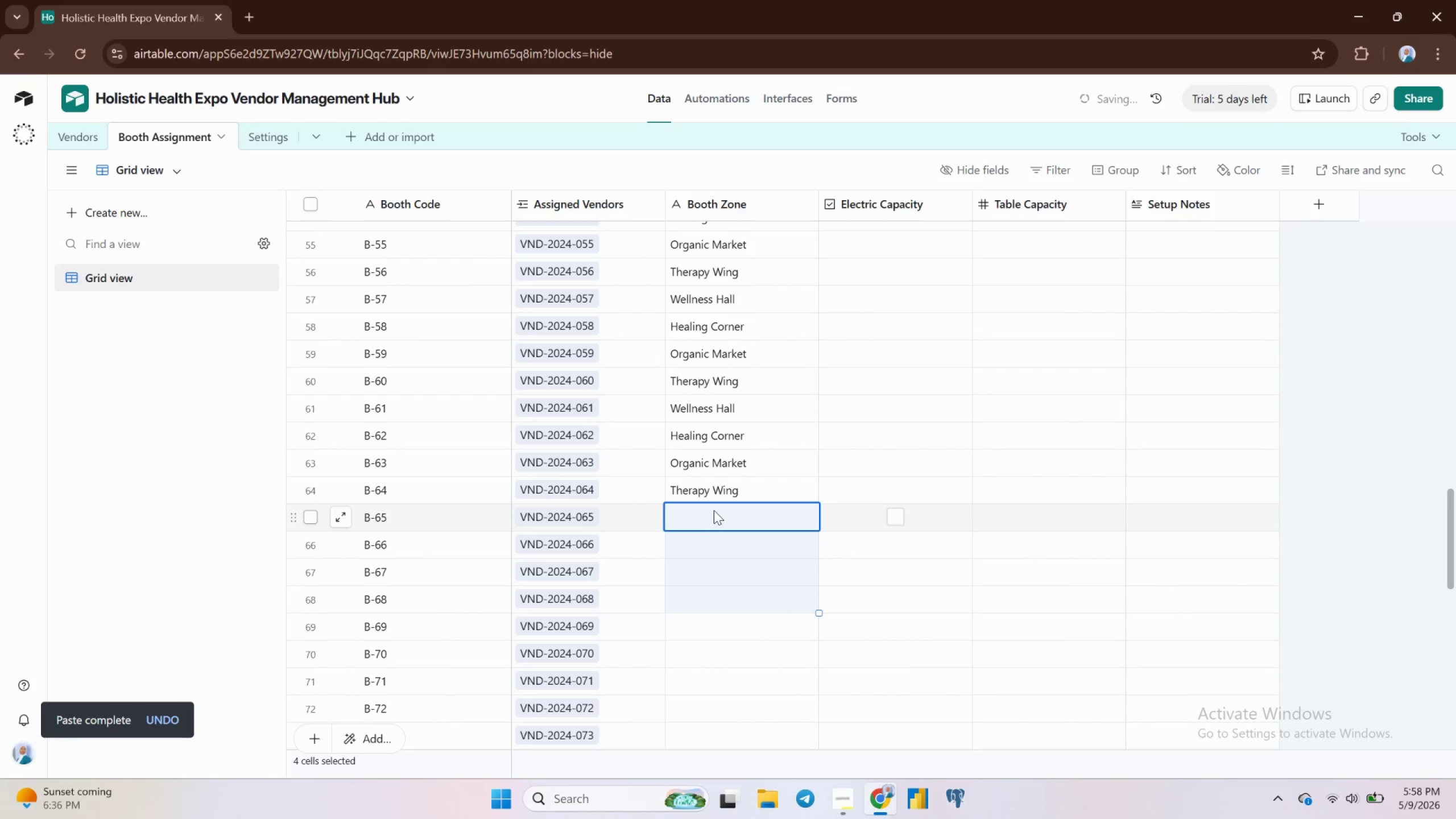 
key(Control+V)
 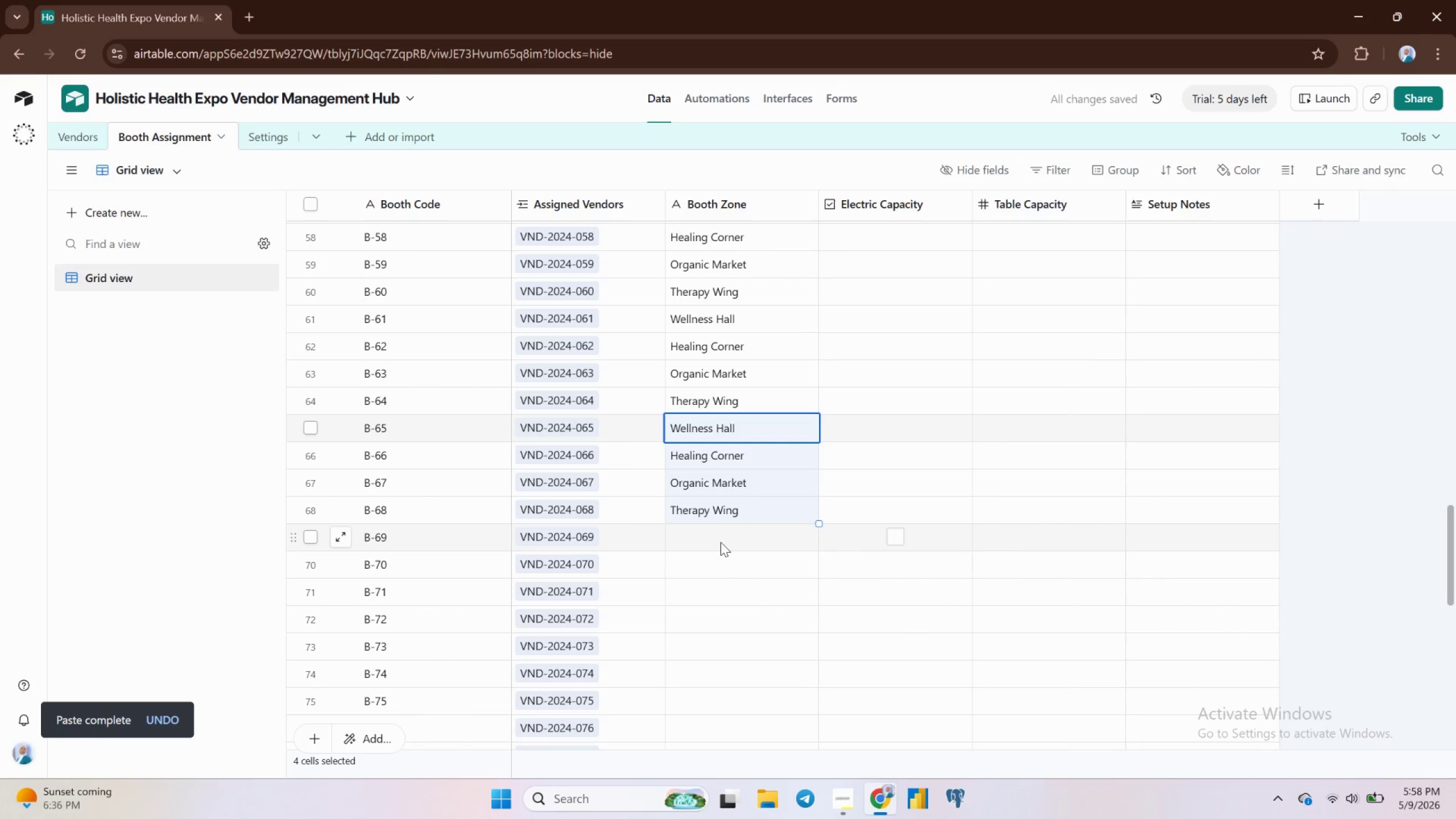 
left_click([721, 542])
 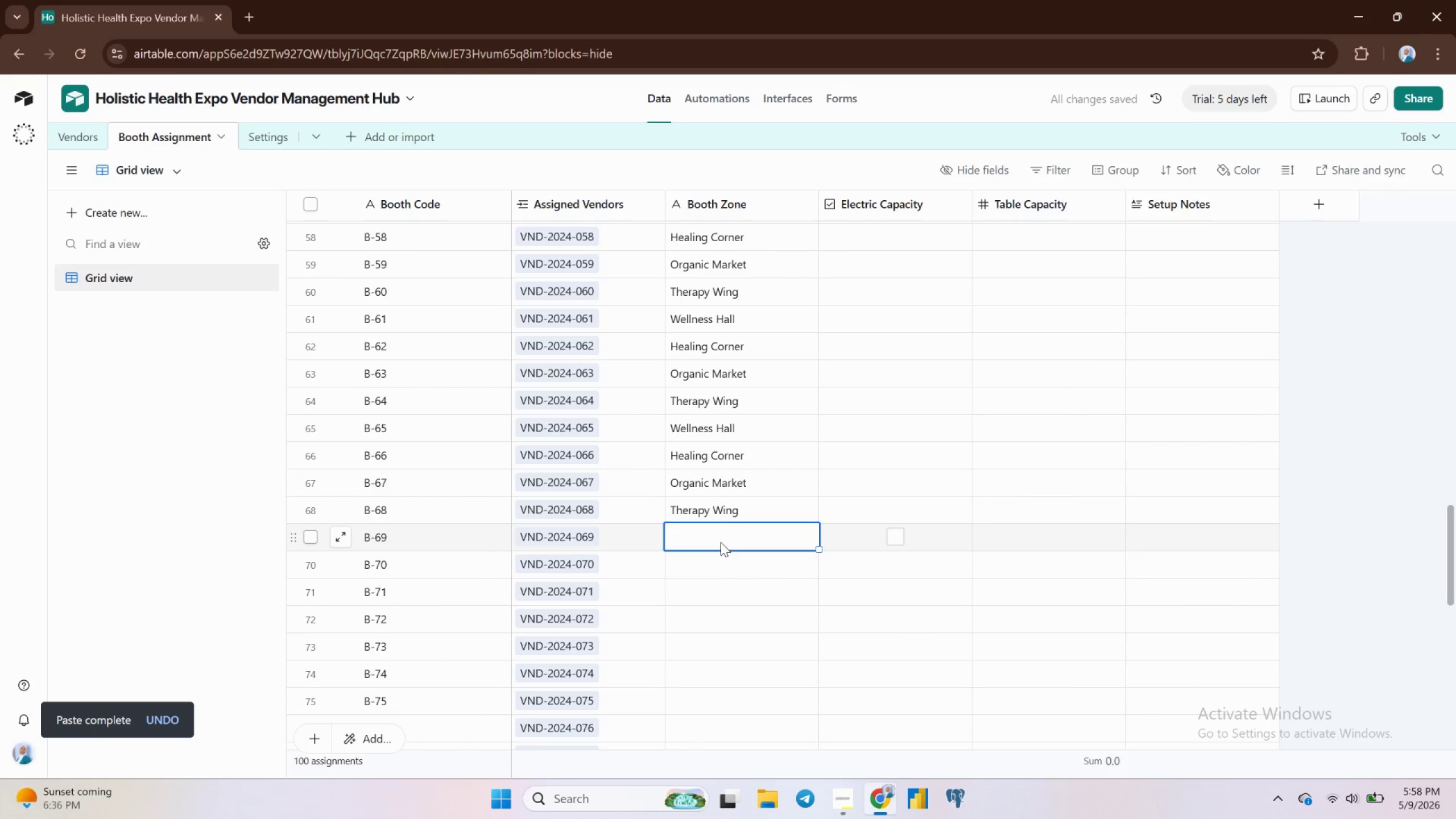 
key(Control+ControlLeft)
 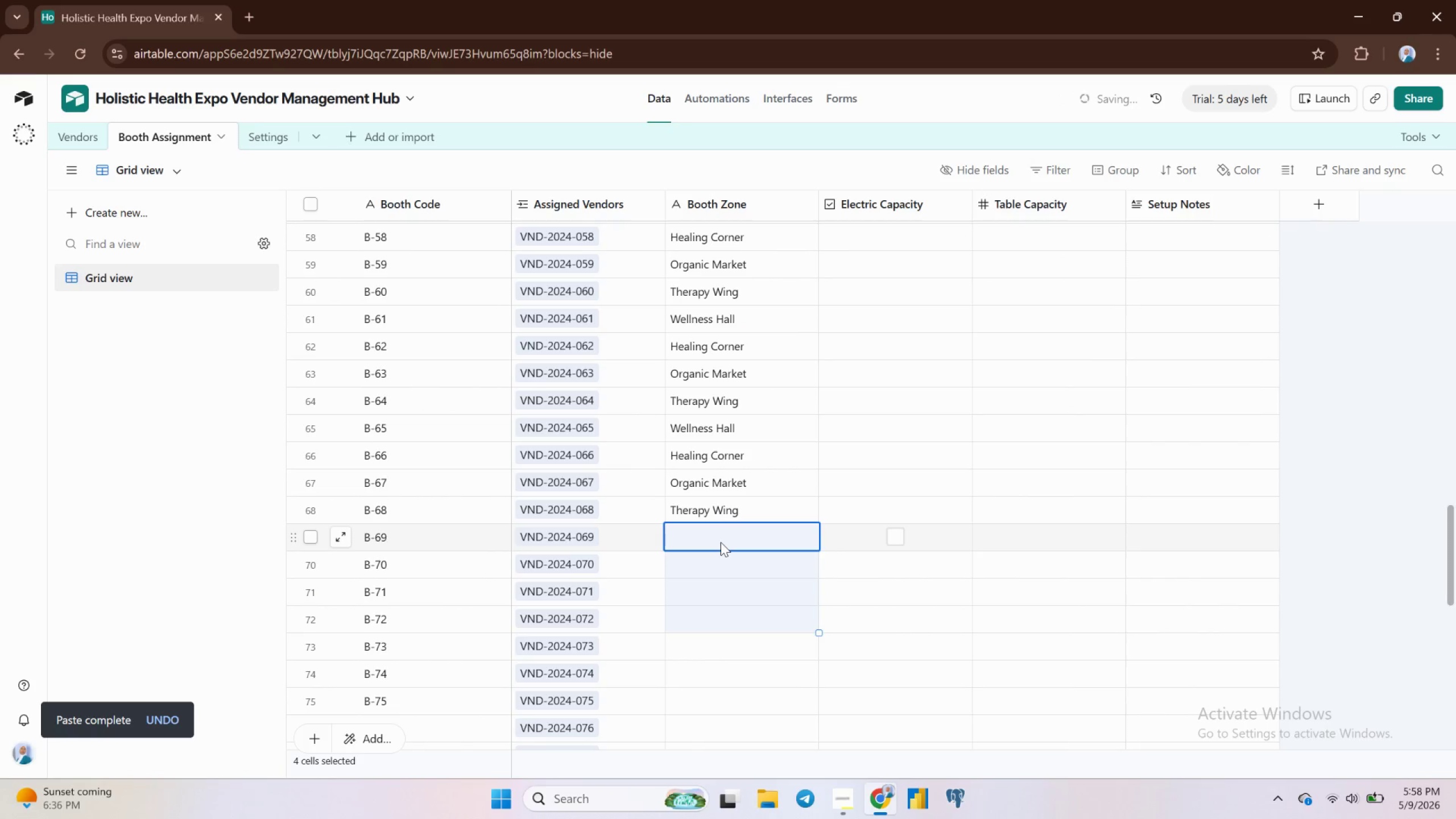 
key(Control+V)
 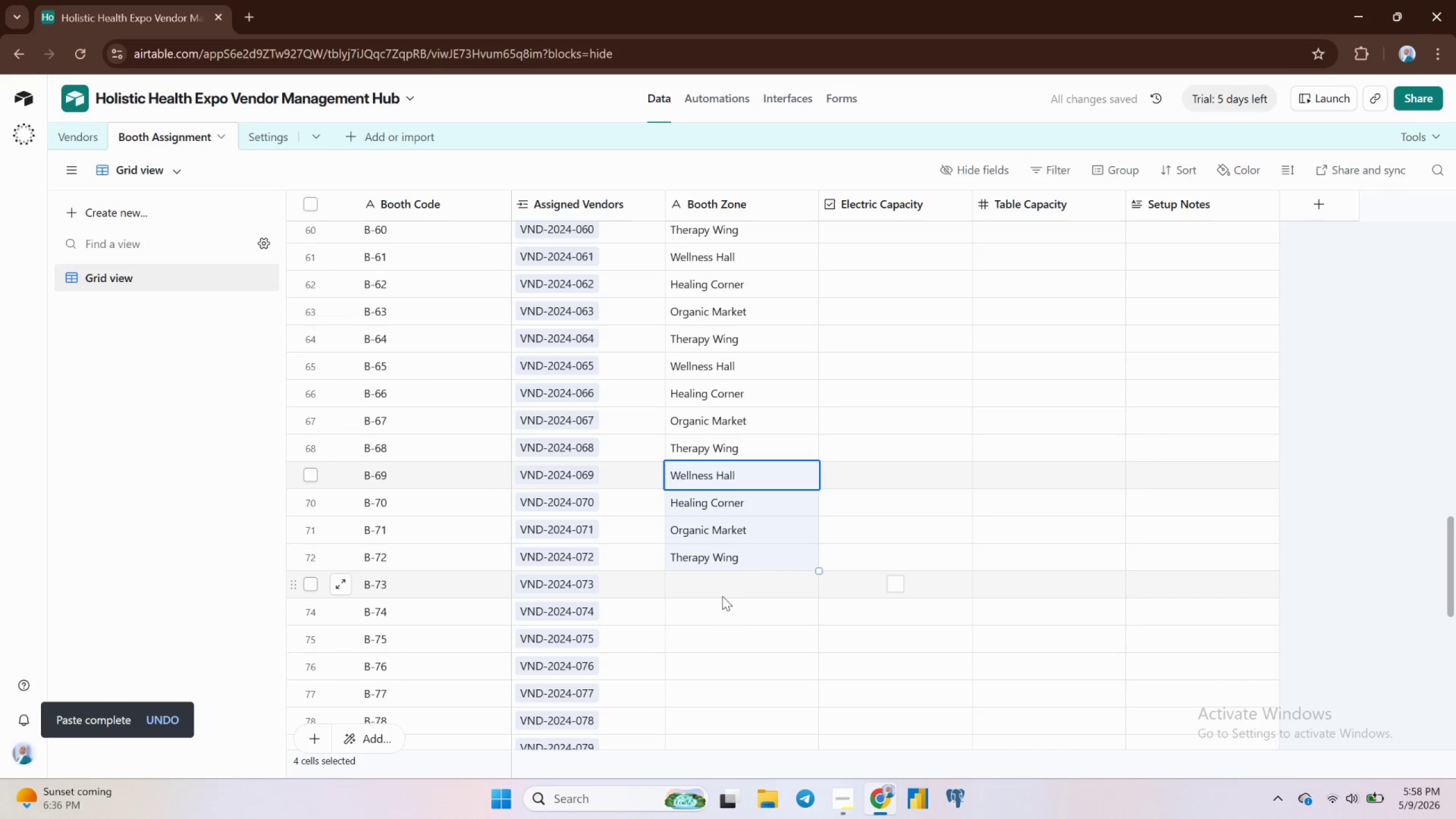 
left_click([718, 582])
 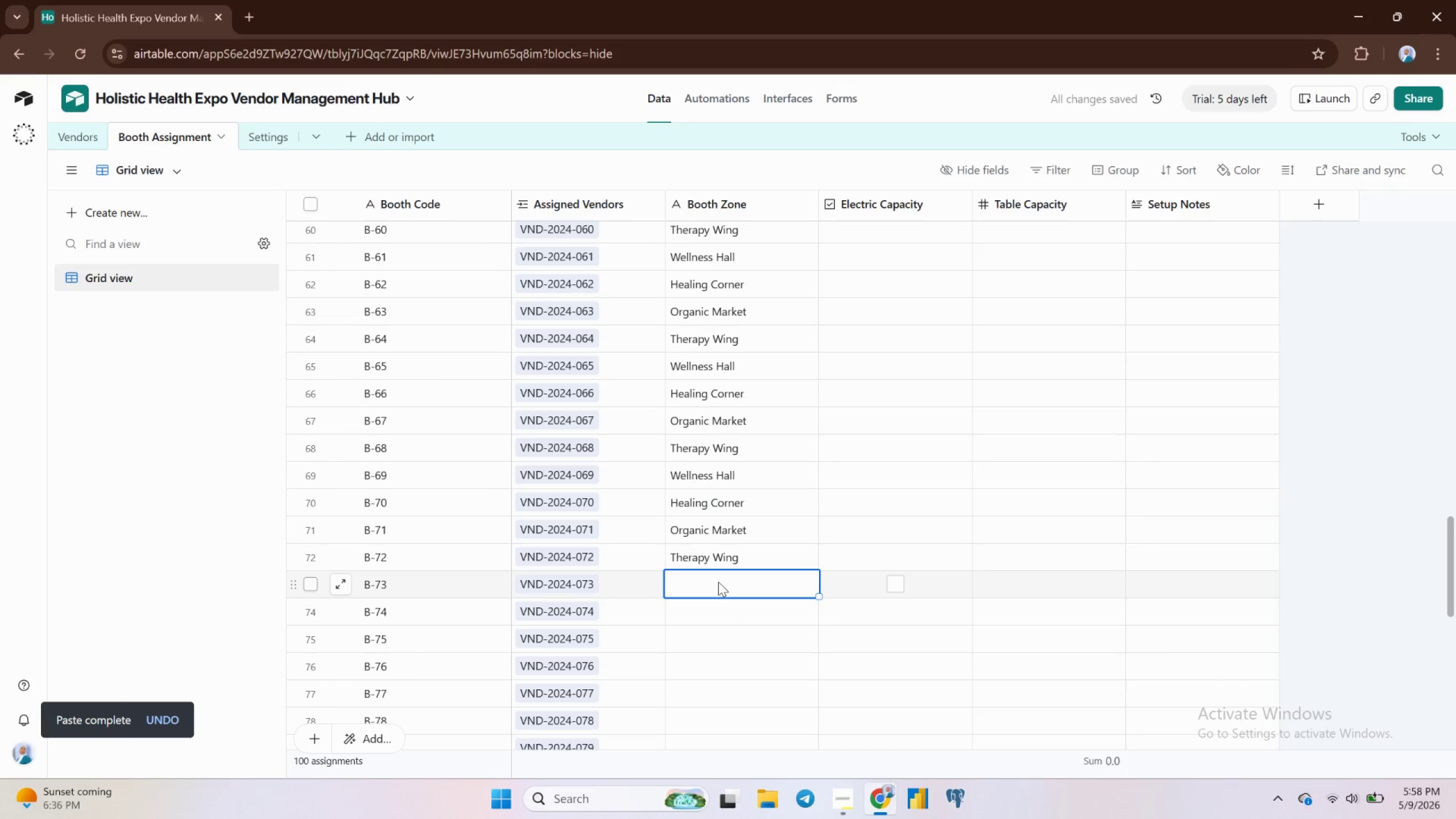 
key(Control+ControlLeft)
 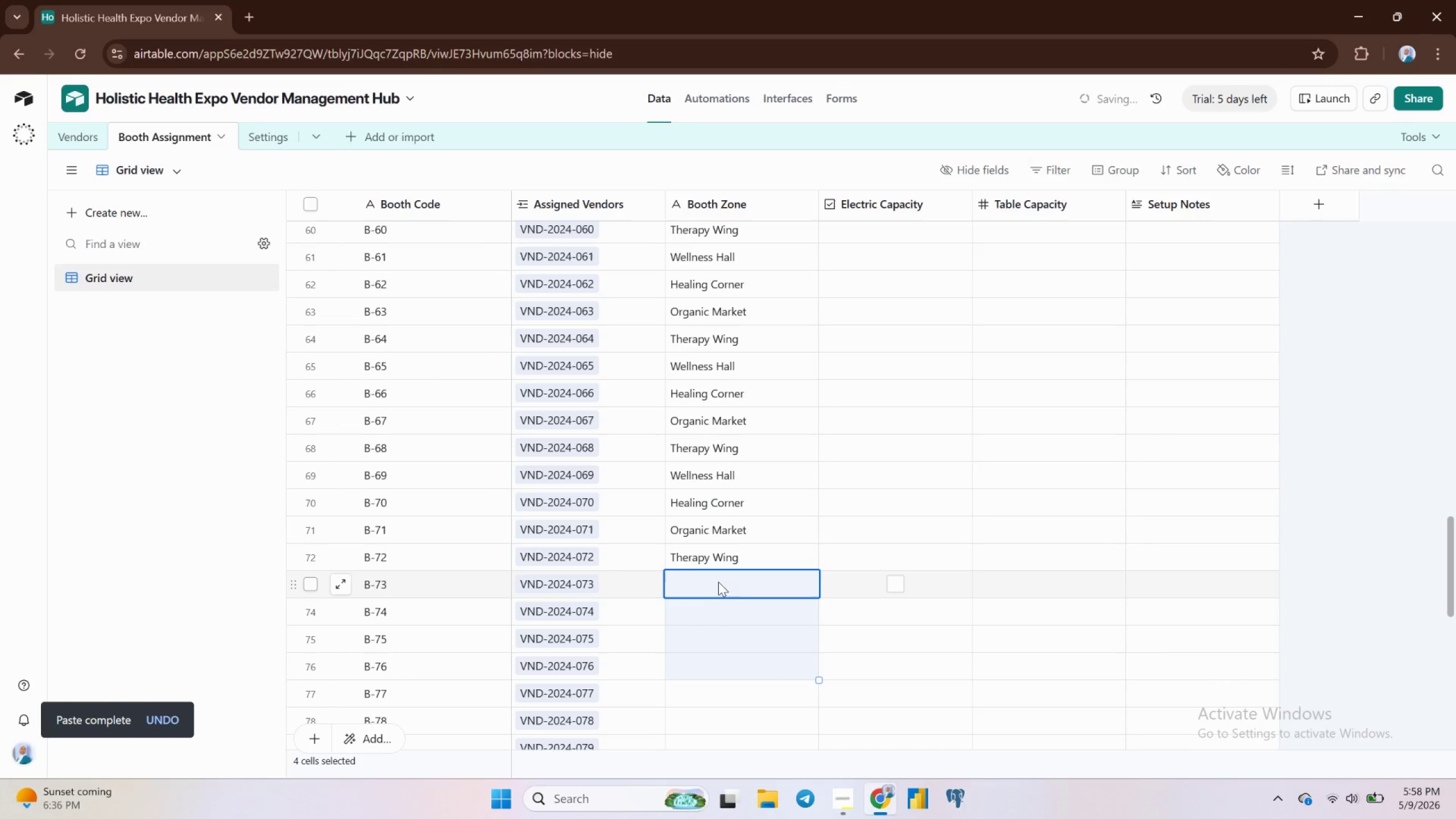 
key(Control+V)
 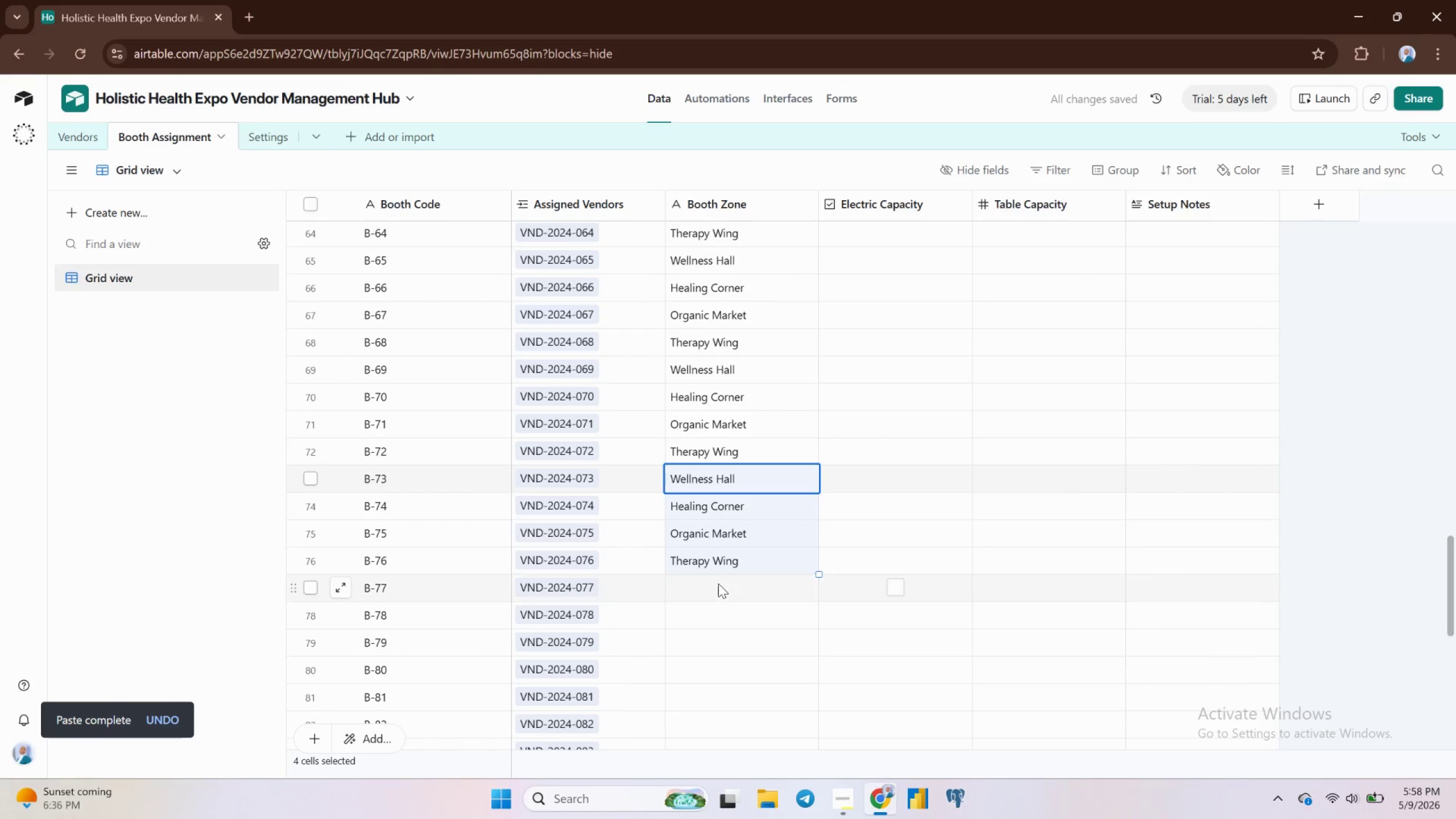 
left_click([718, 584])
 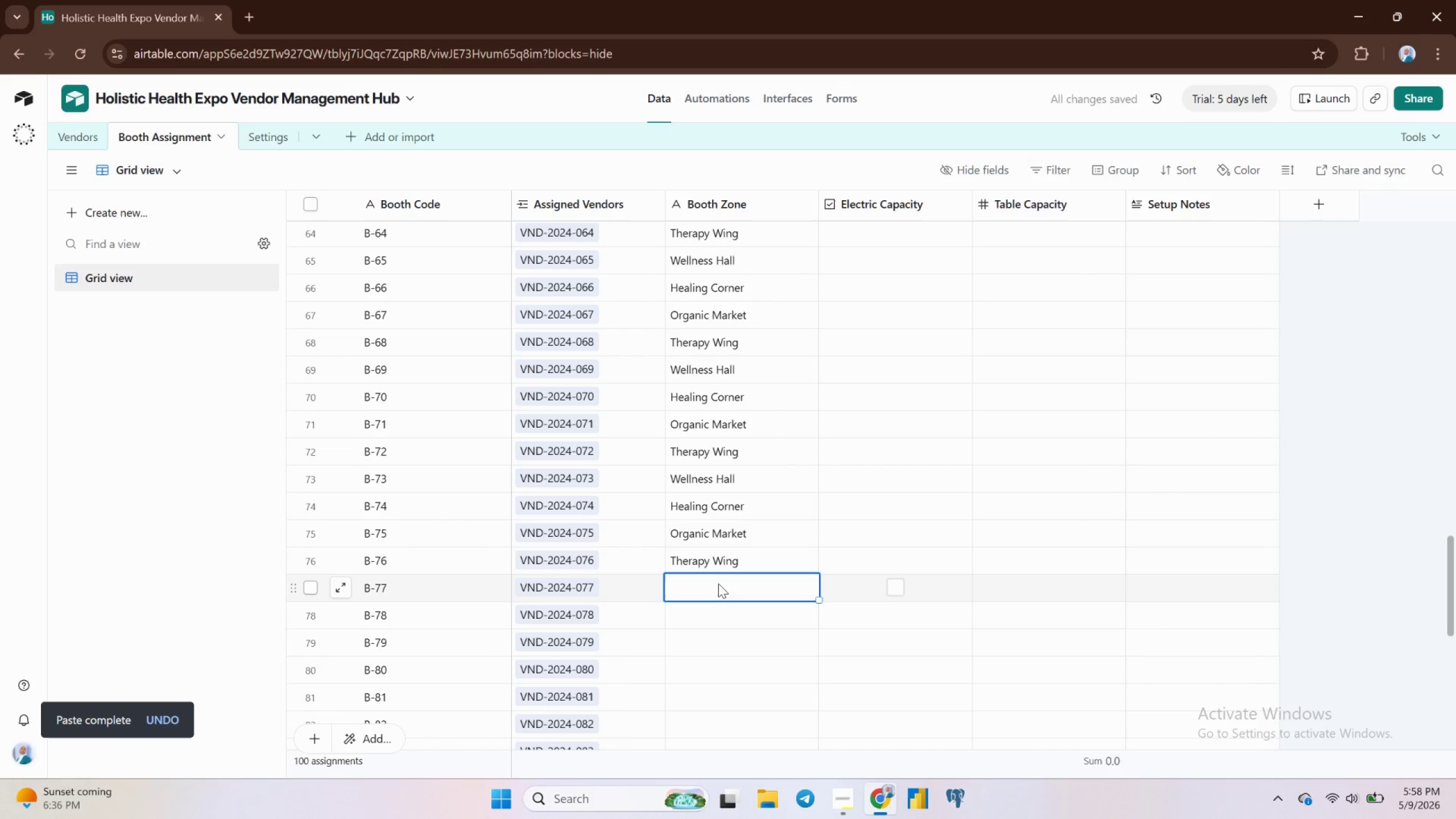 
key(Control+ControlLeft)
 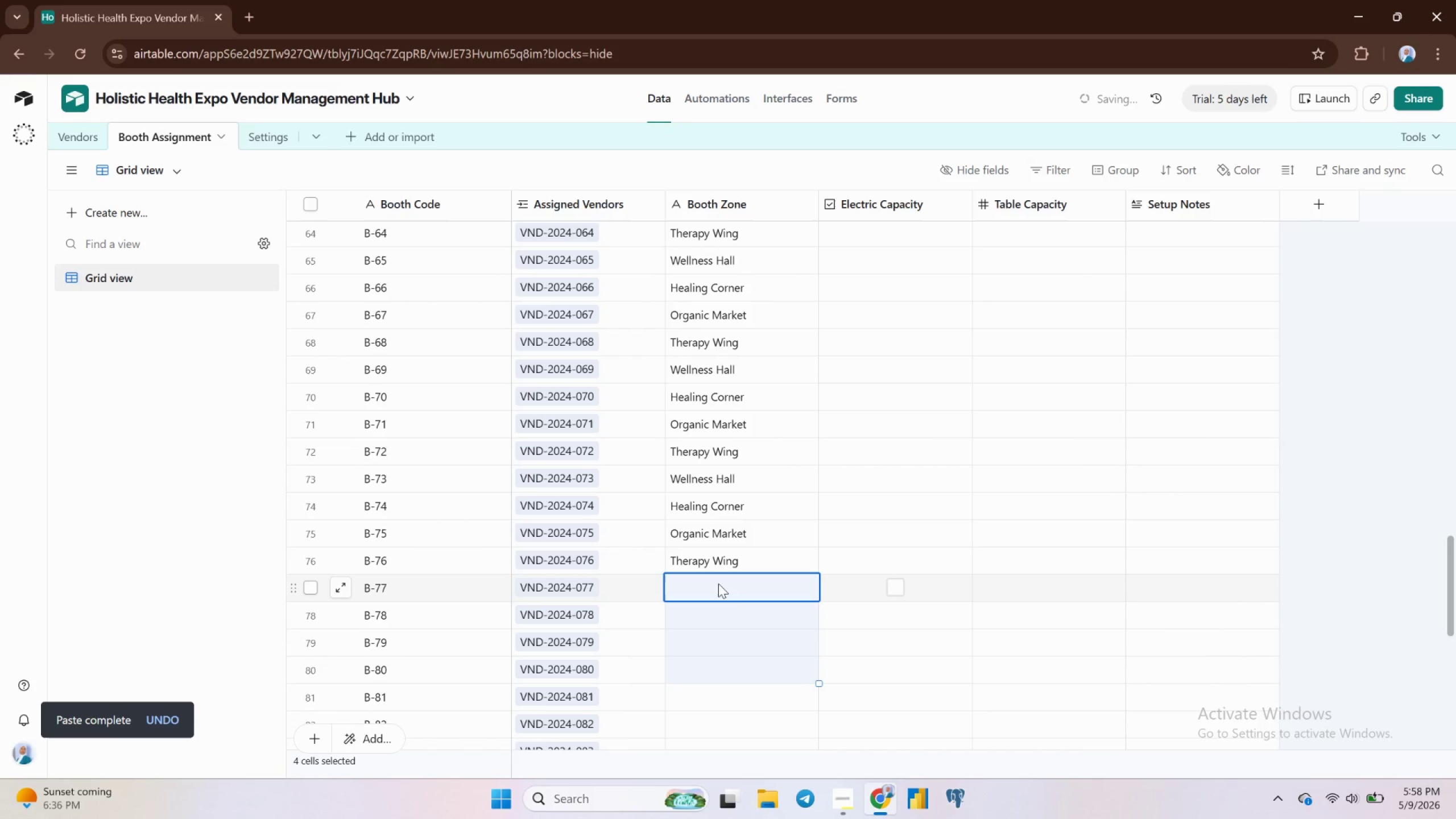 
key(Control+V)
 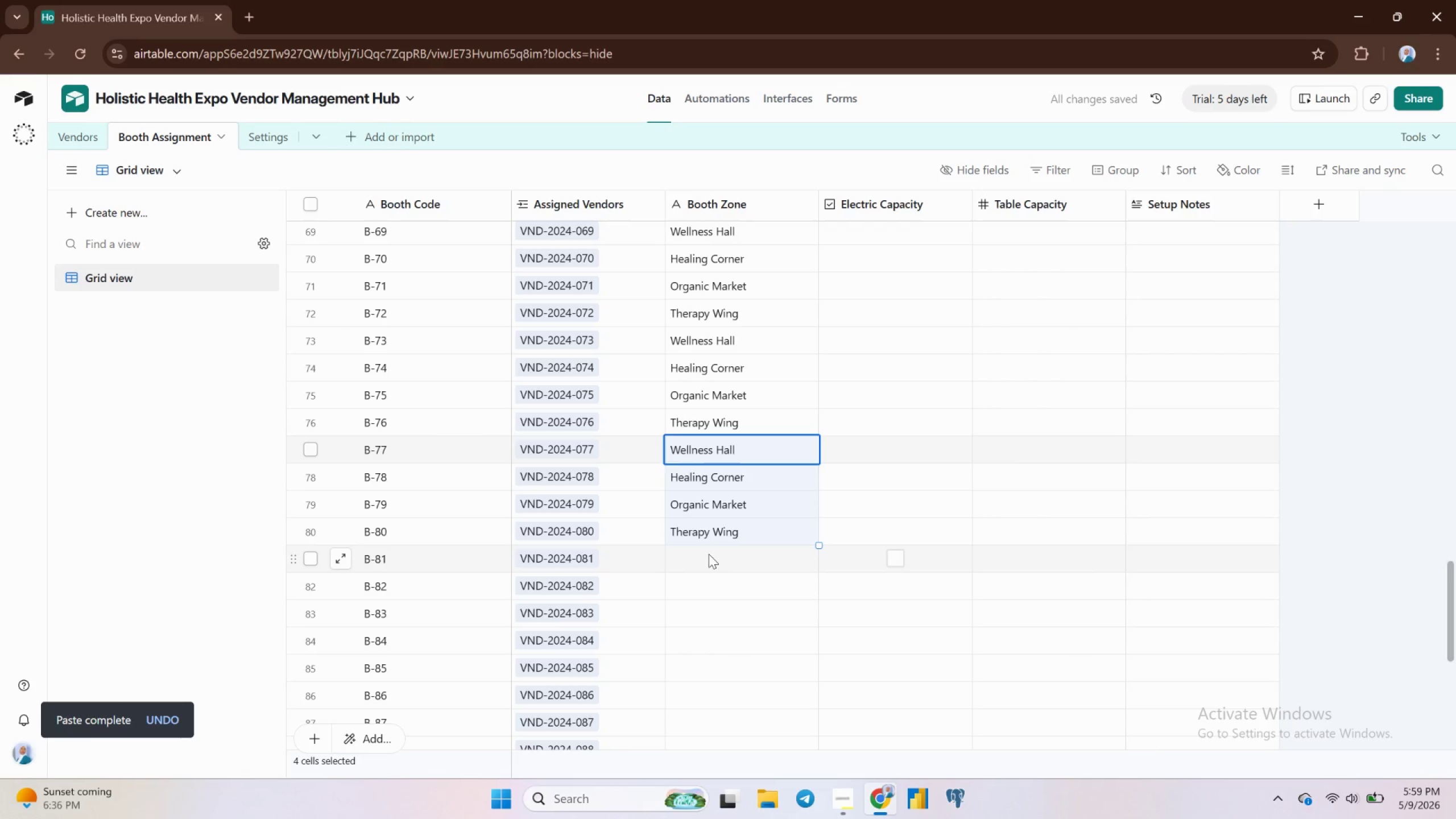 
left_click([709, 554])
 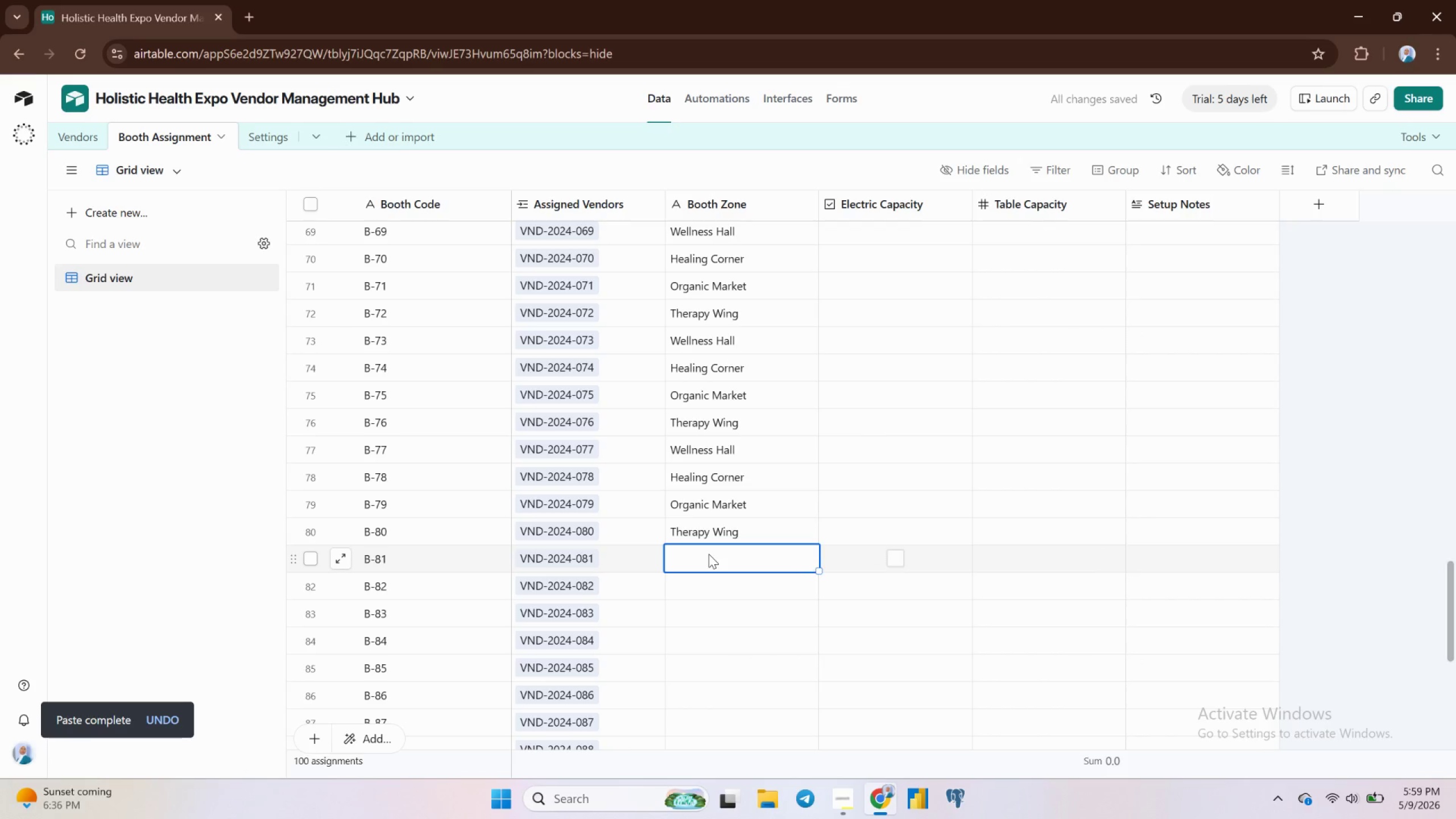 
key(Control+ControlLeft)
 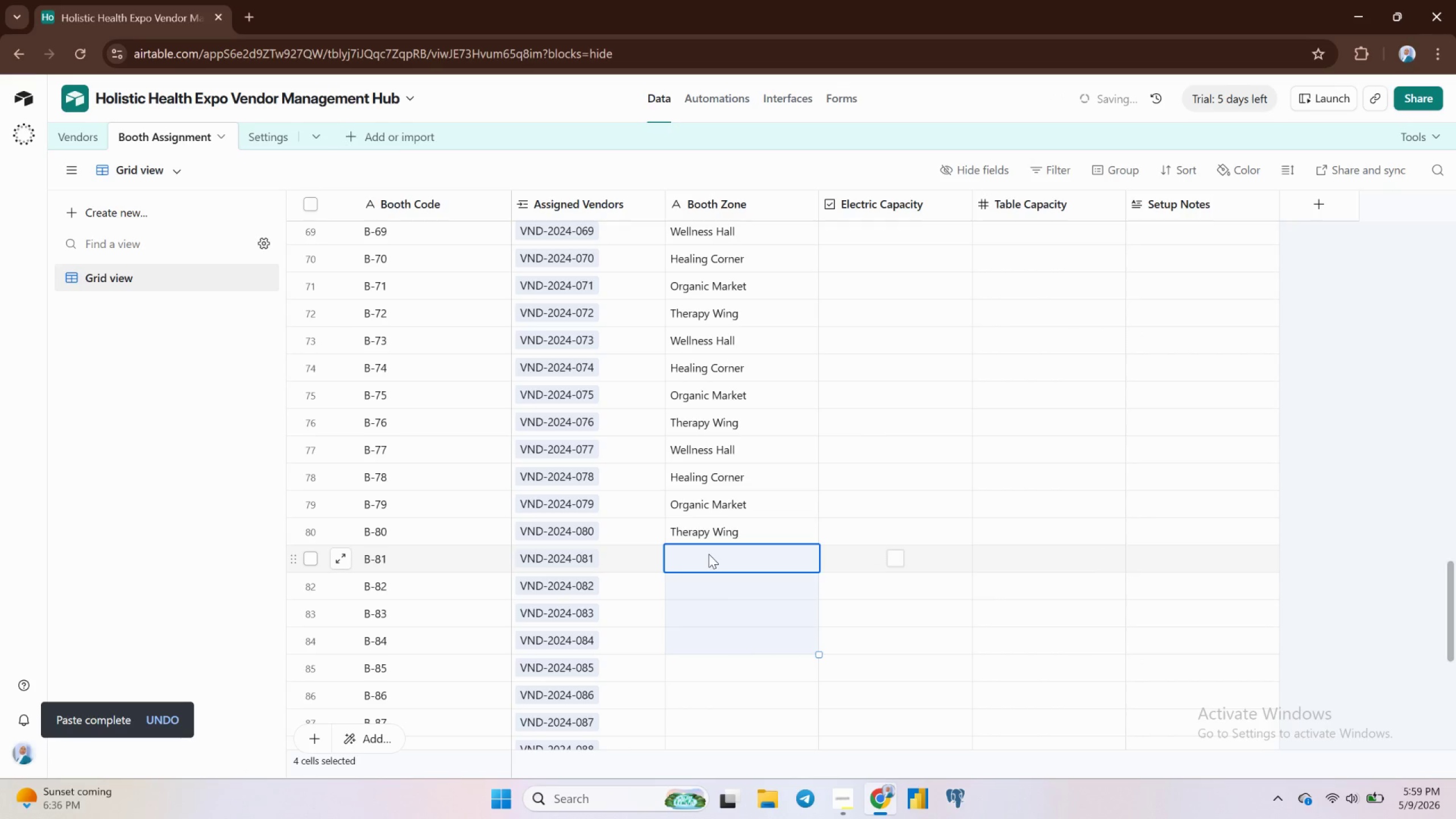 
key(Control+V)
 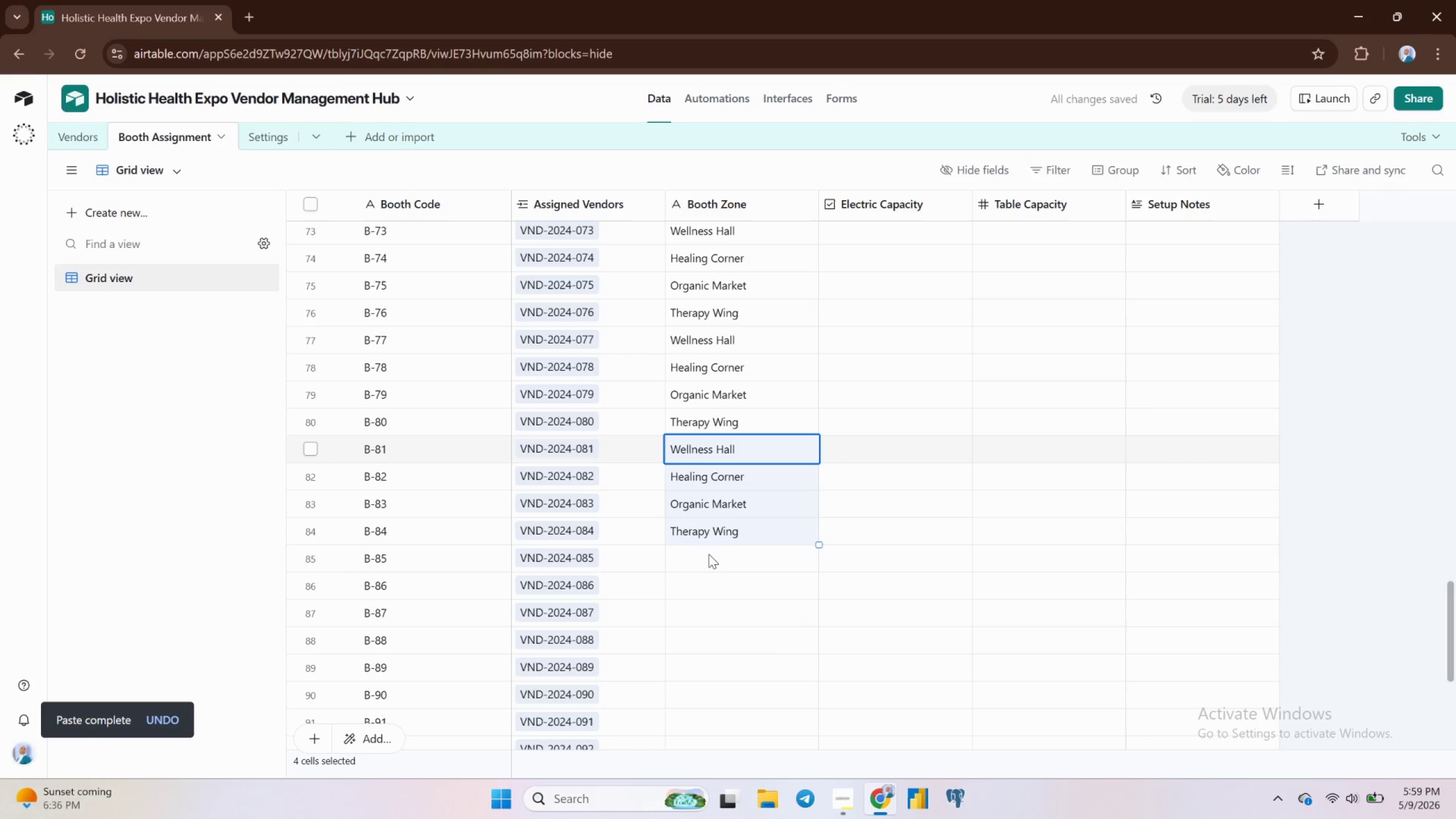 
left_click([709, 554])
 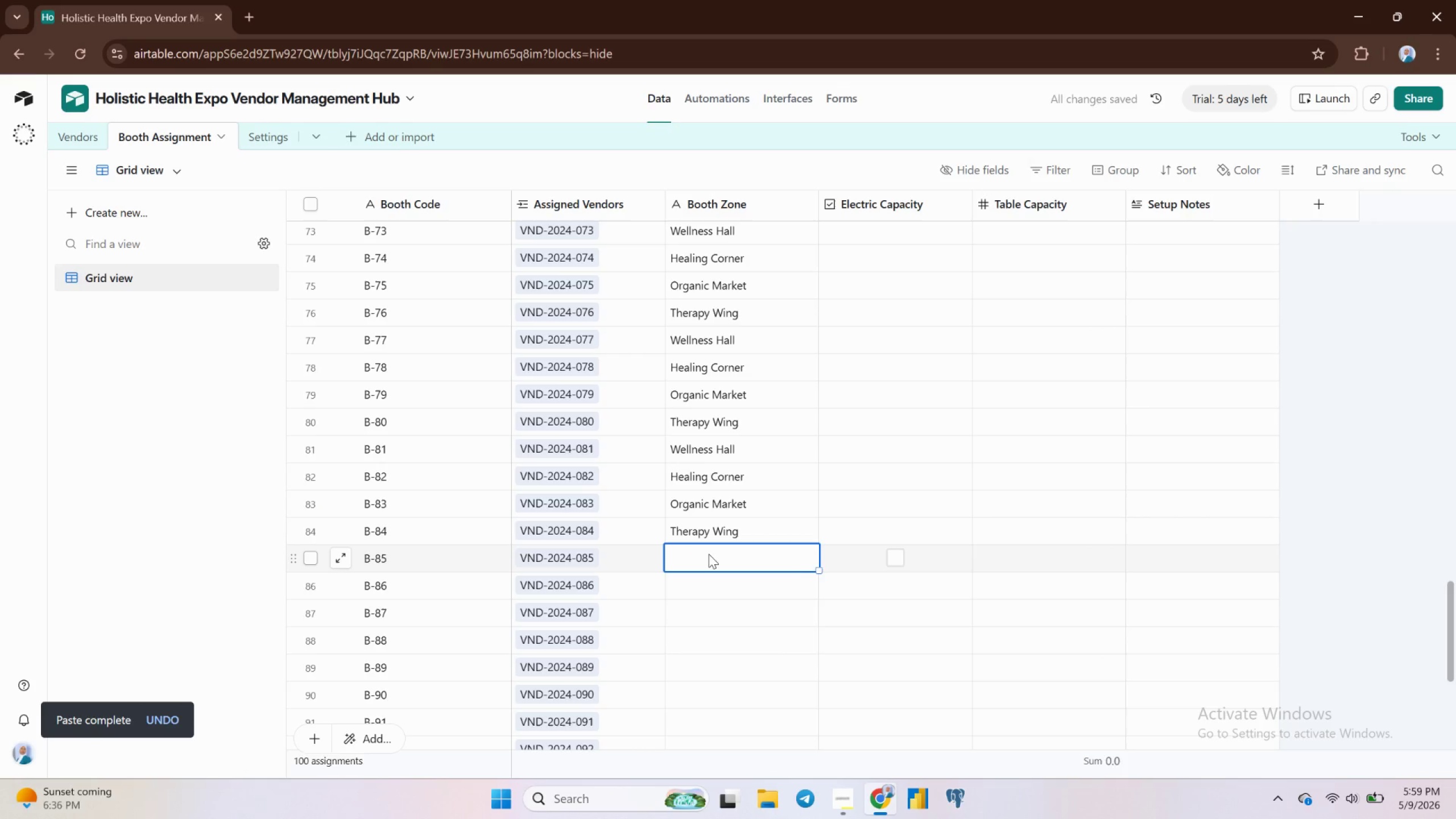 
key(Control+ControlLeft)
 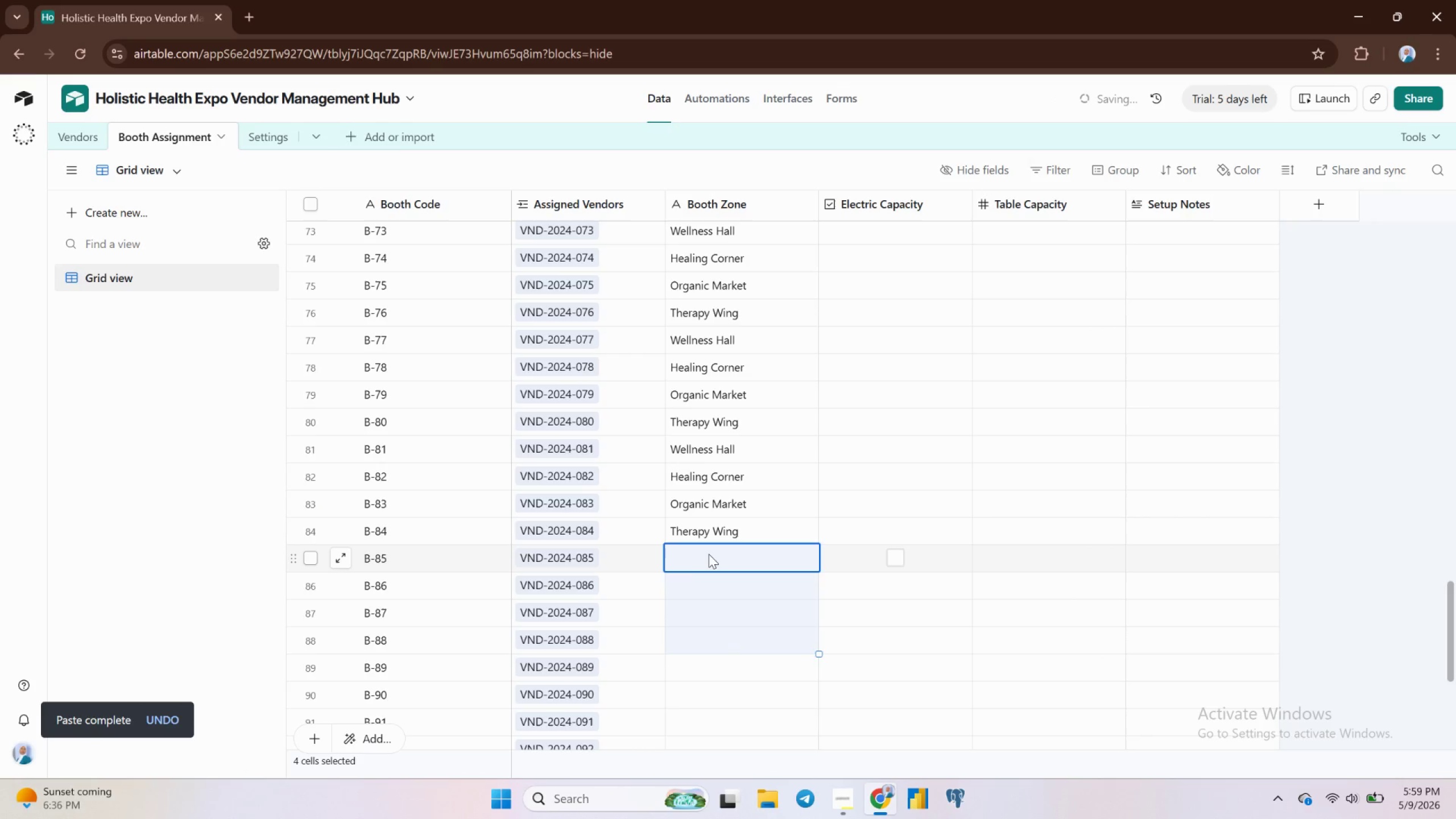 
key(Control+V)
 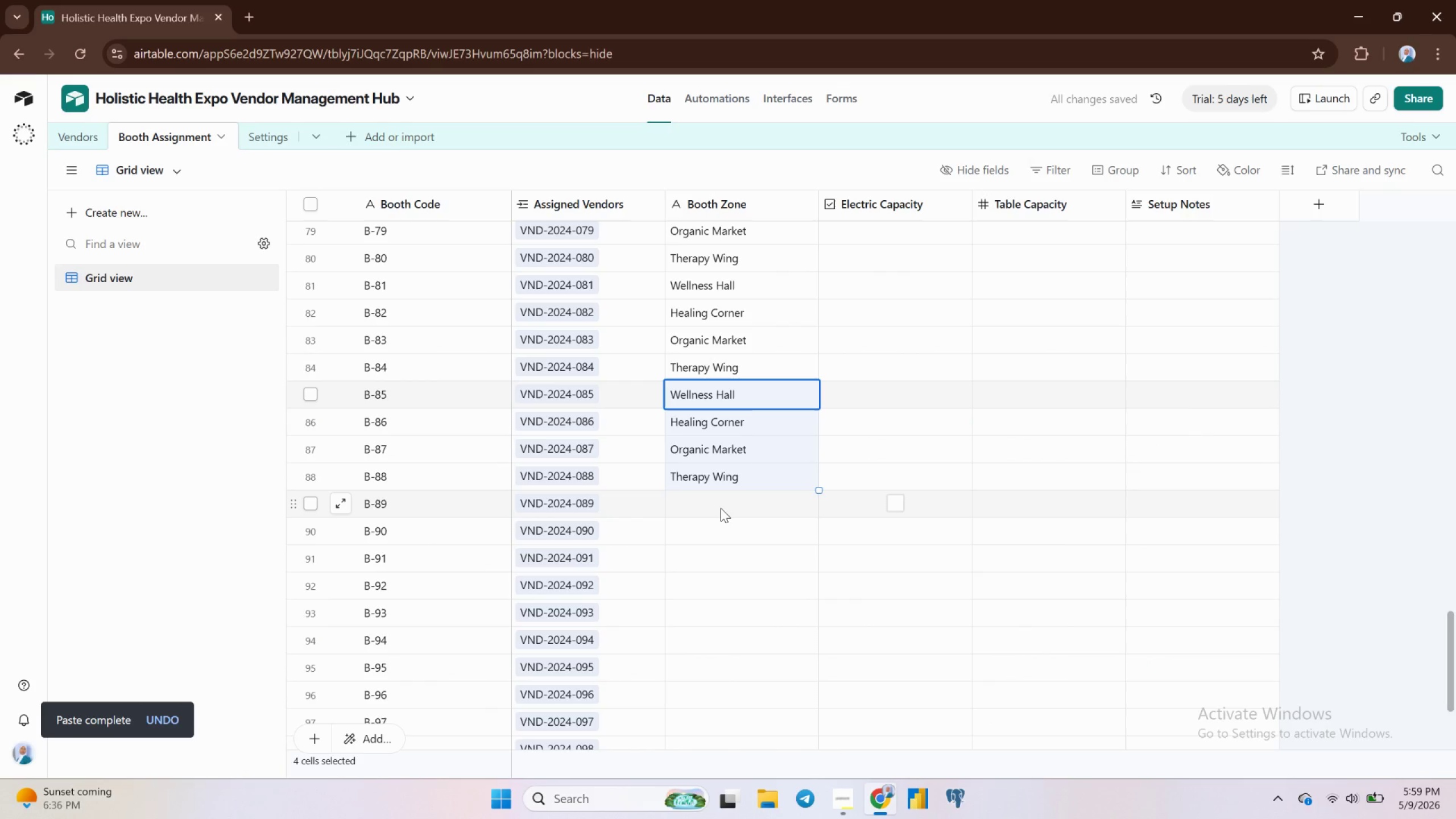 
left_click([721, 508])
 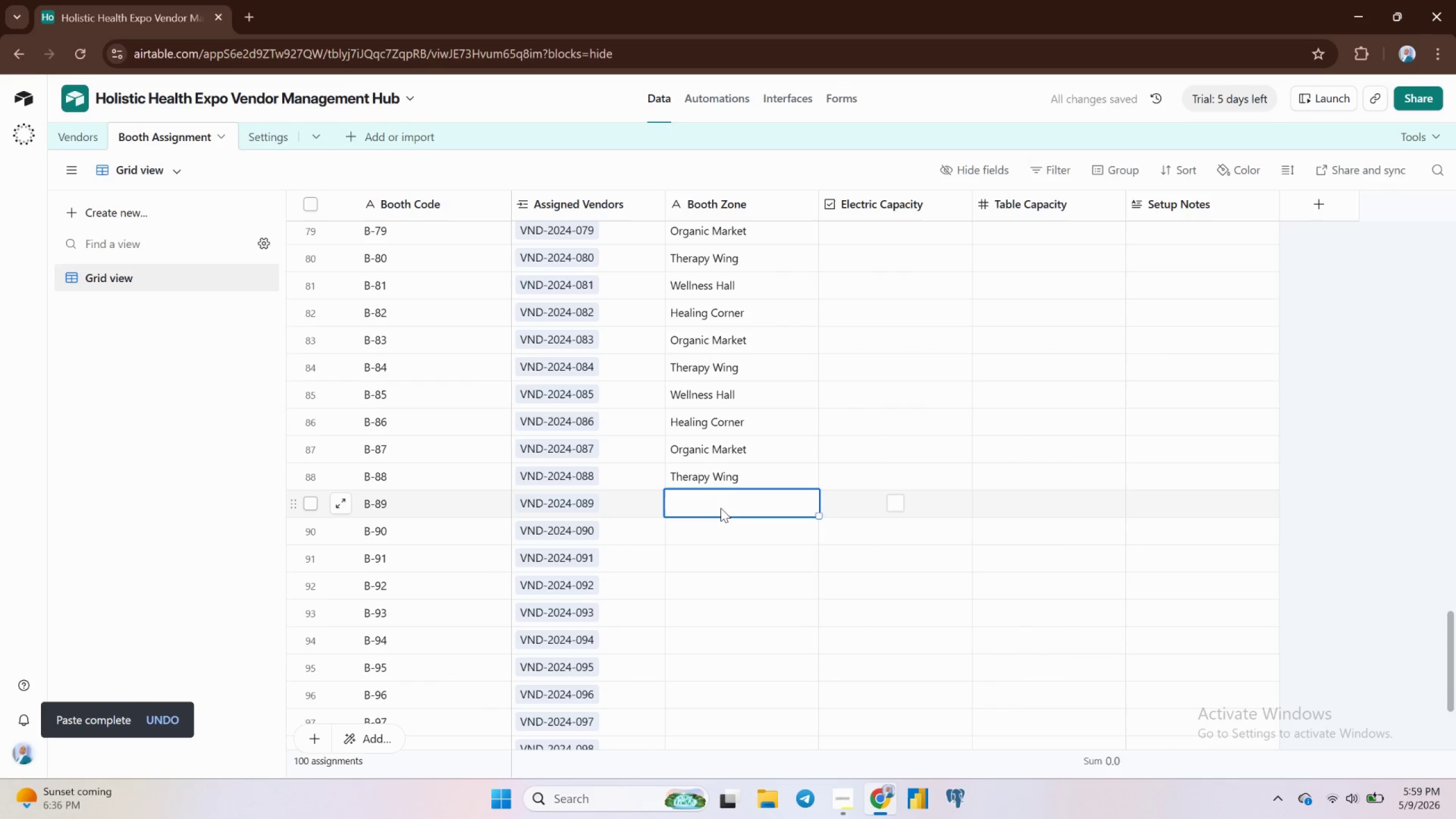 
key(Control+ControlLeft)
 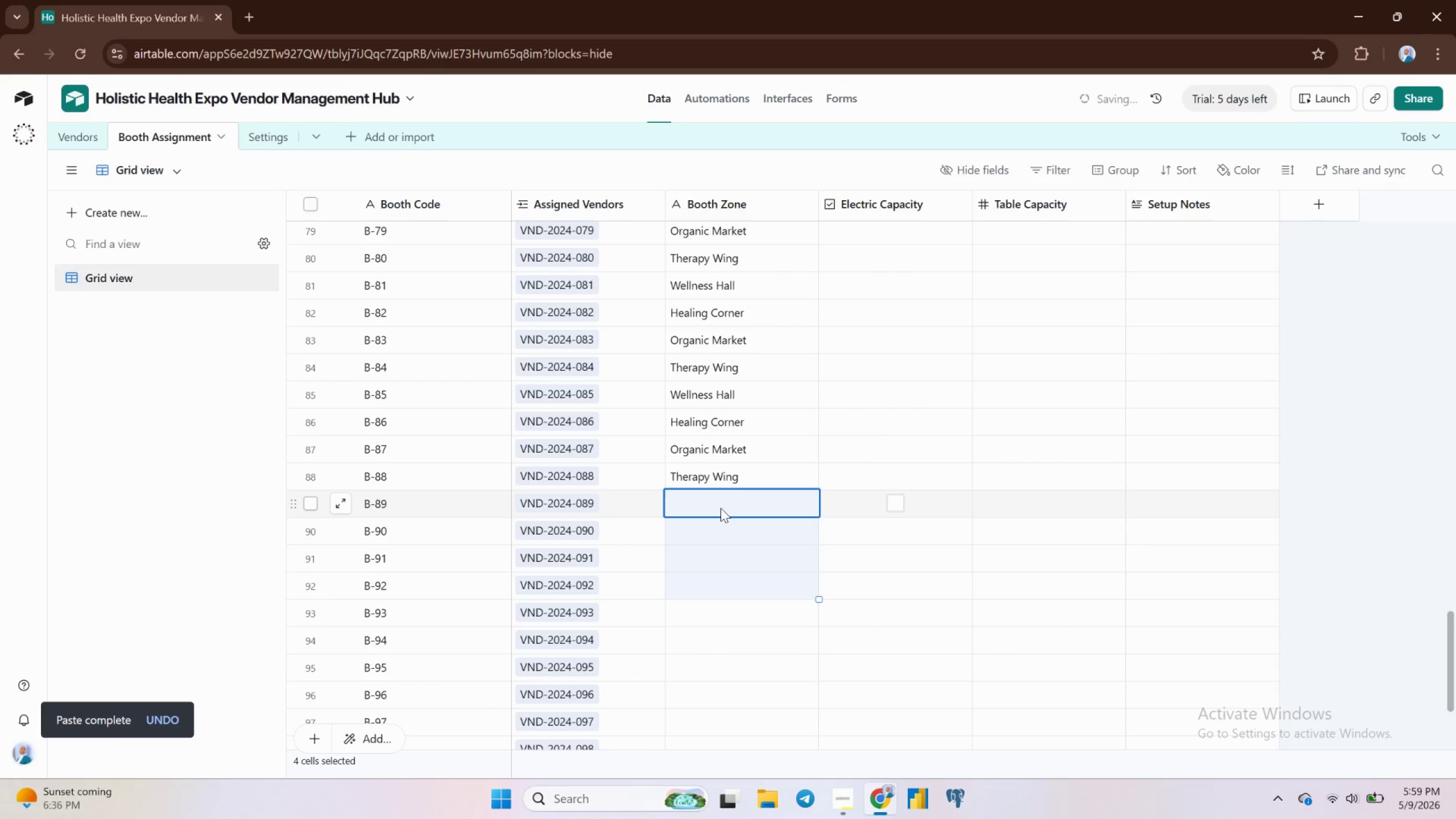 
key(Control+V)
 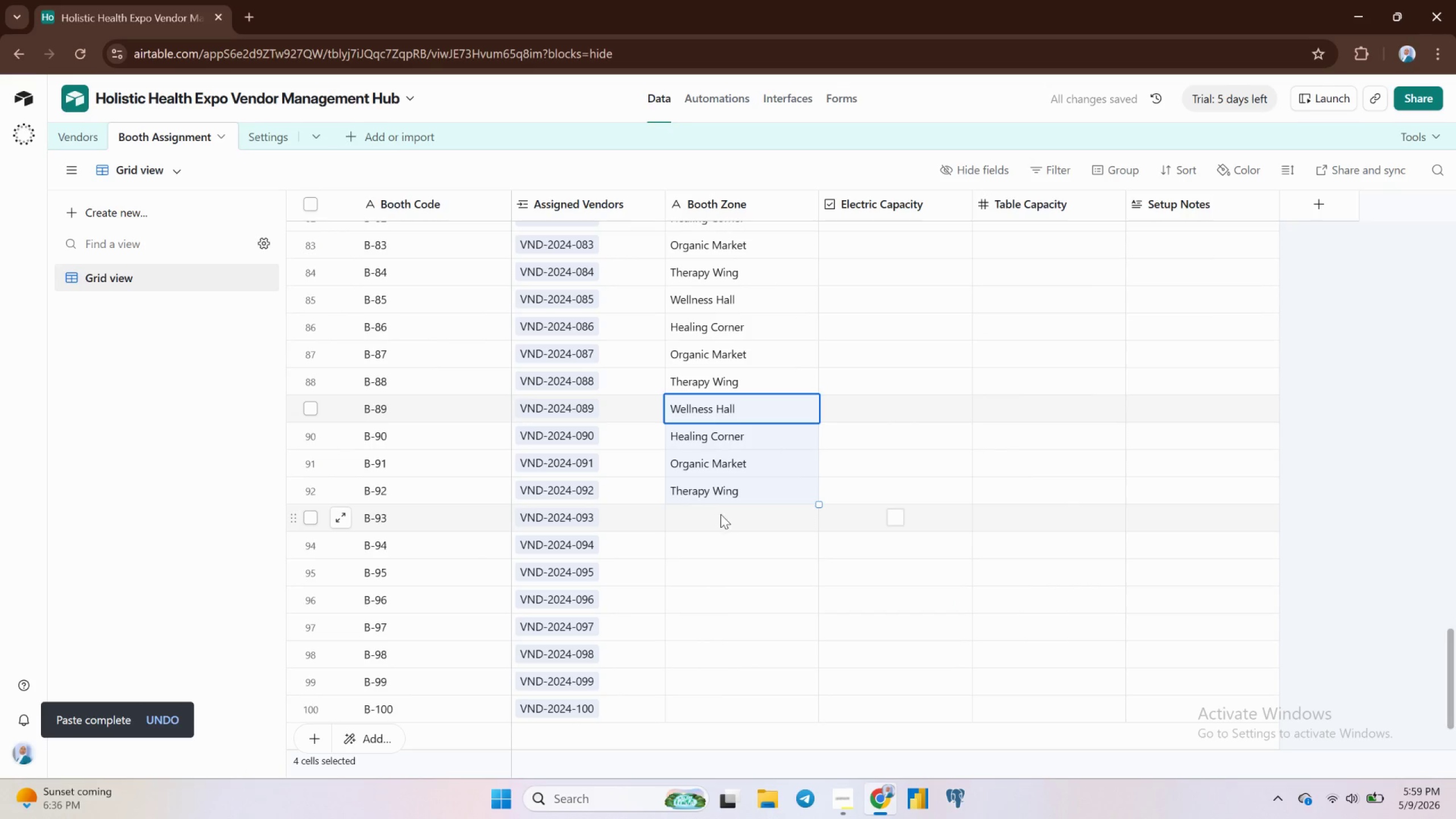 
left_click([721, 514])
 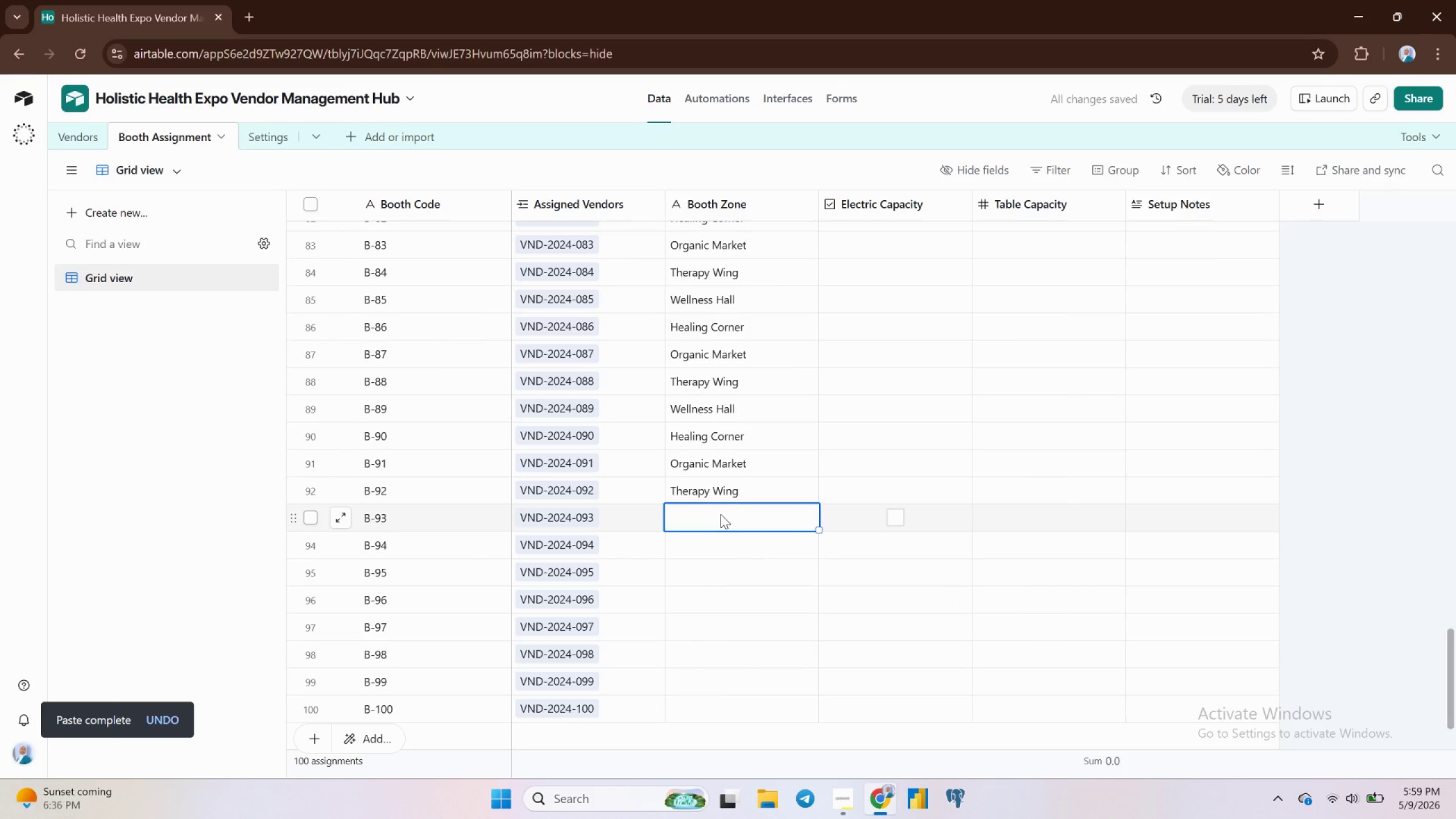 
key(Control+V)
 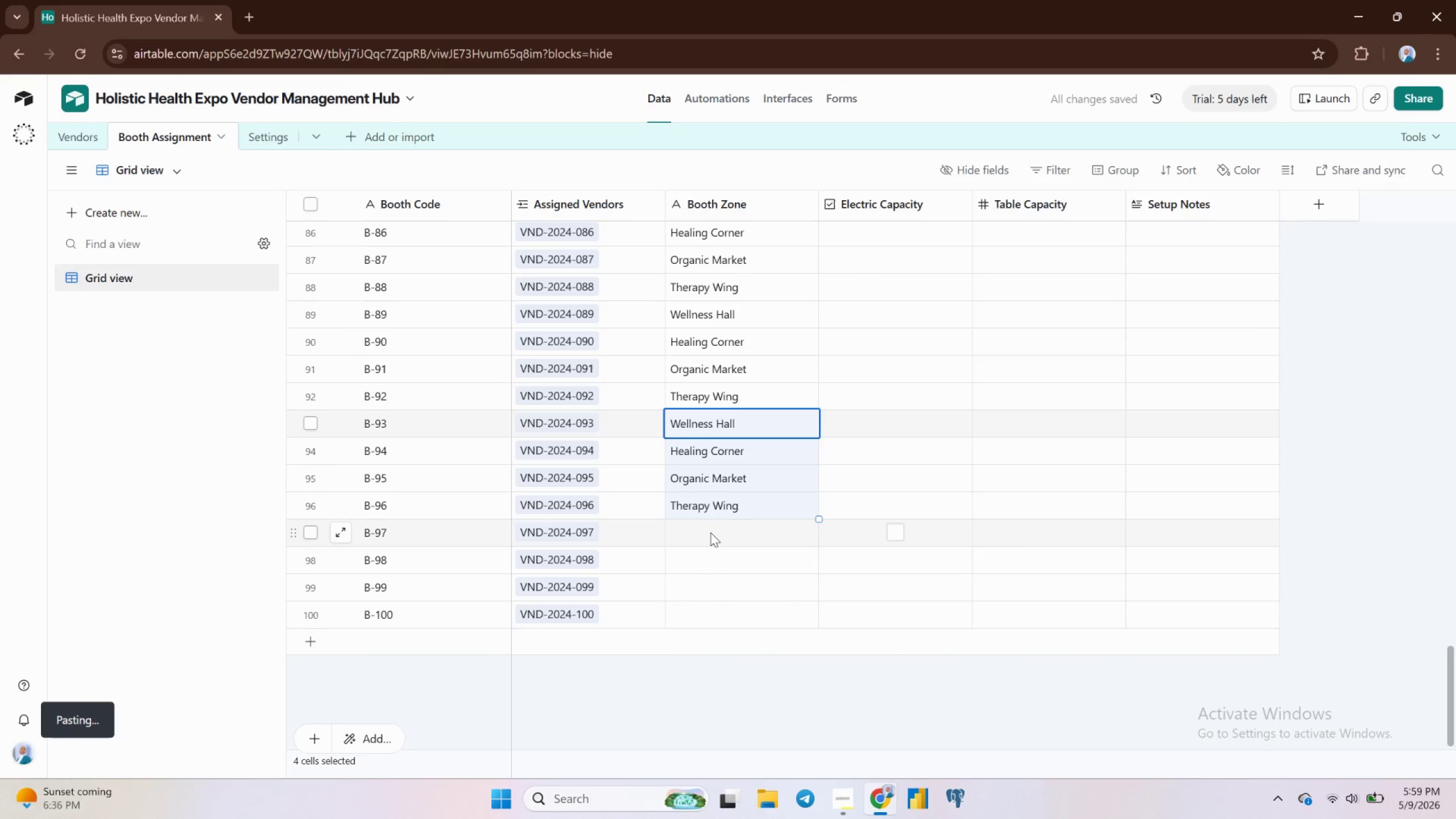 
left_click([710, 532])
 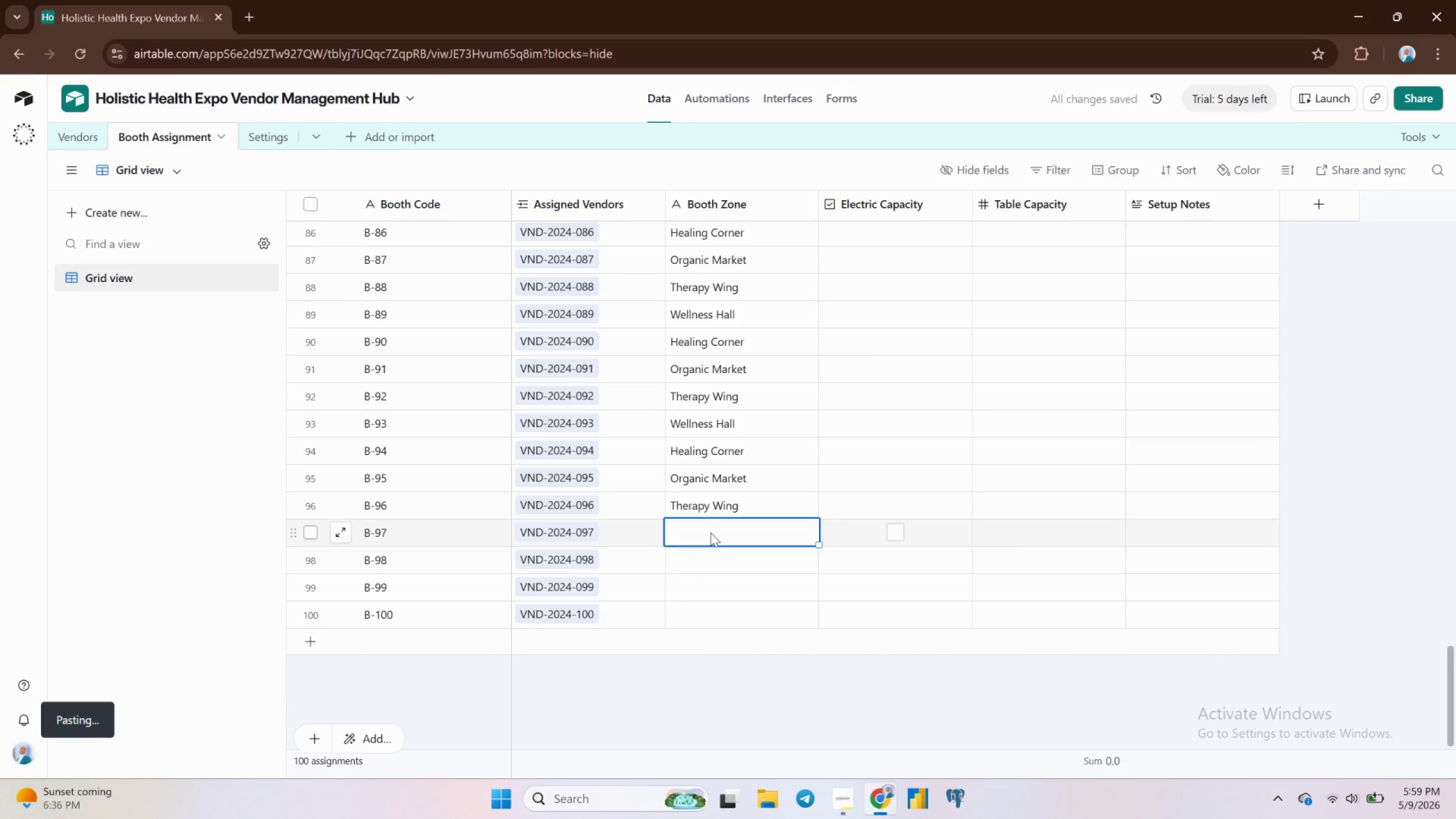 
key(Control+V)
 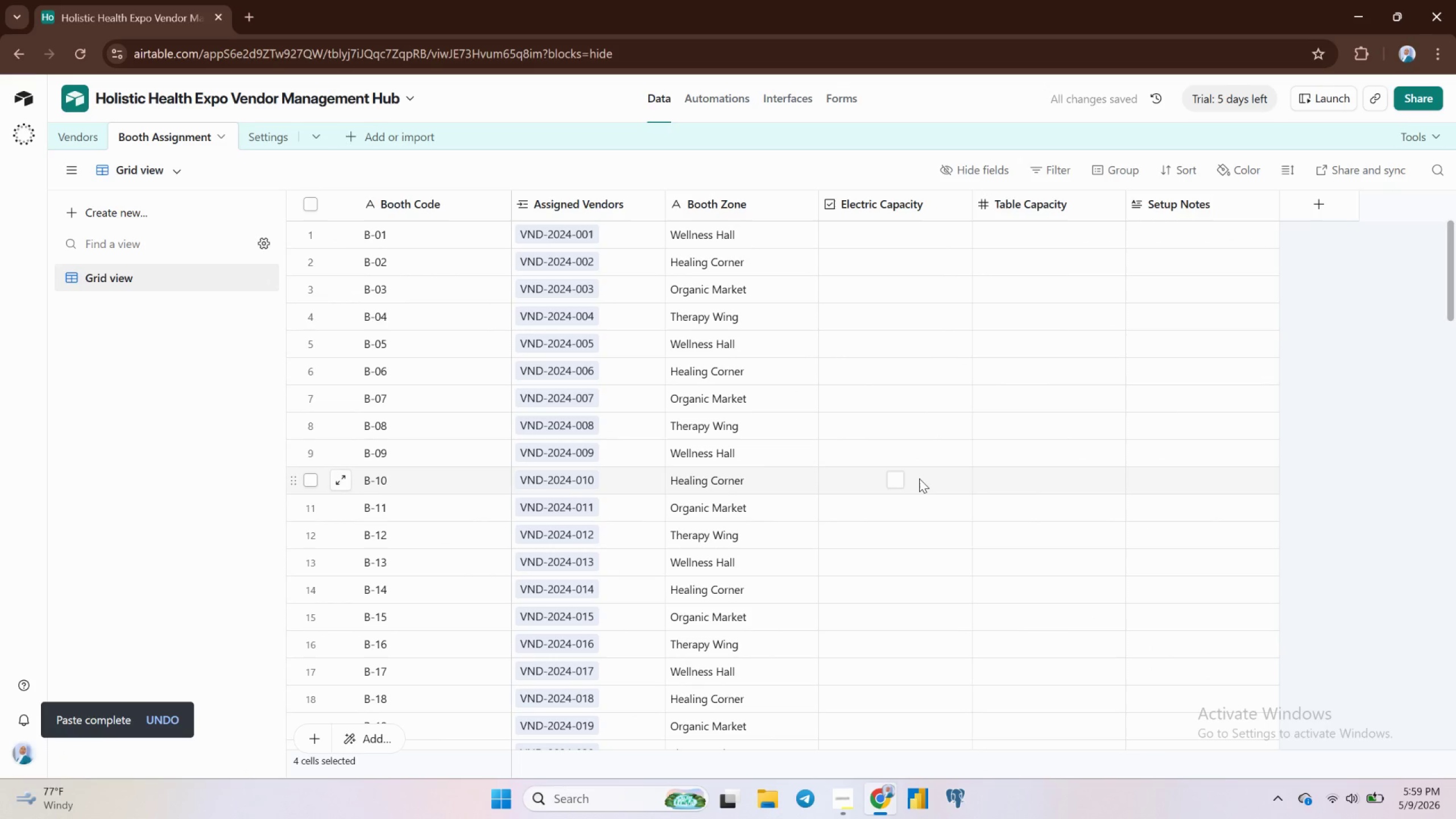 
wait(6.09)
 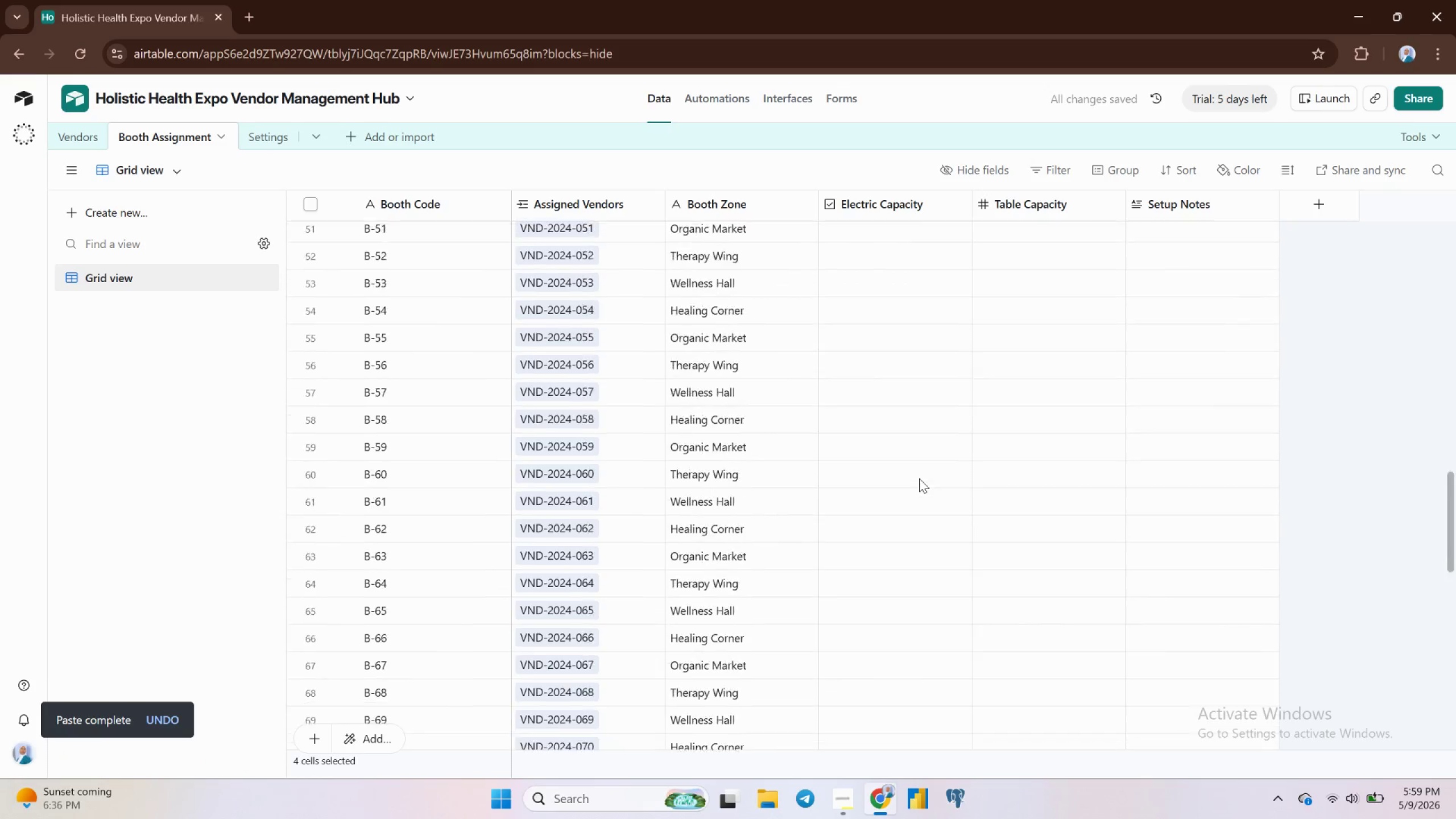 
scroll: coordinate [921, 350], scroll_direction: up, amount: 5.0
 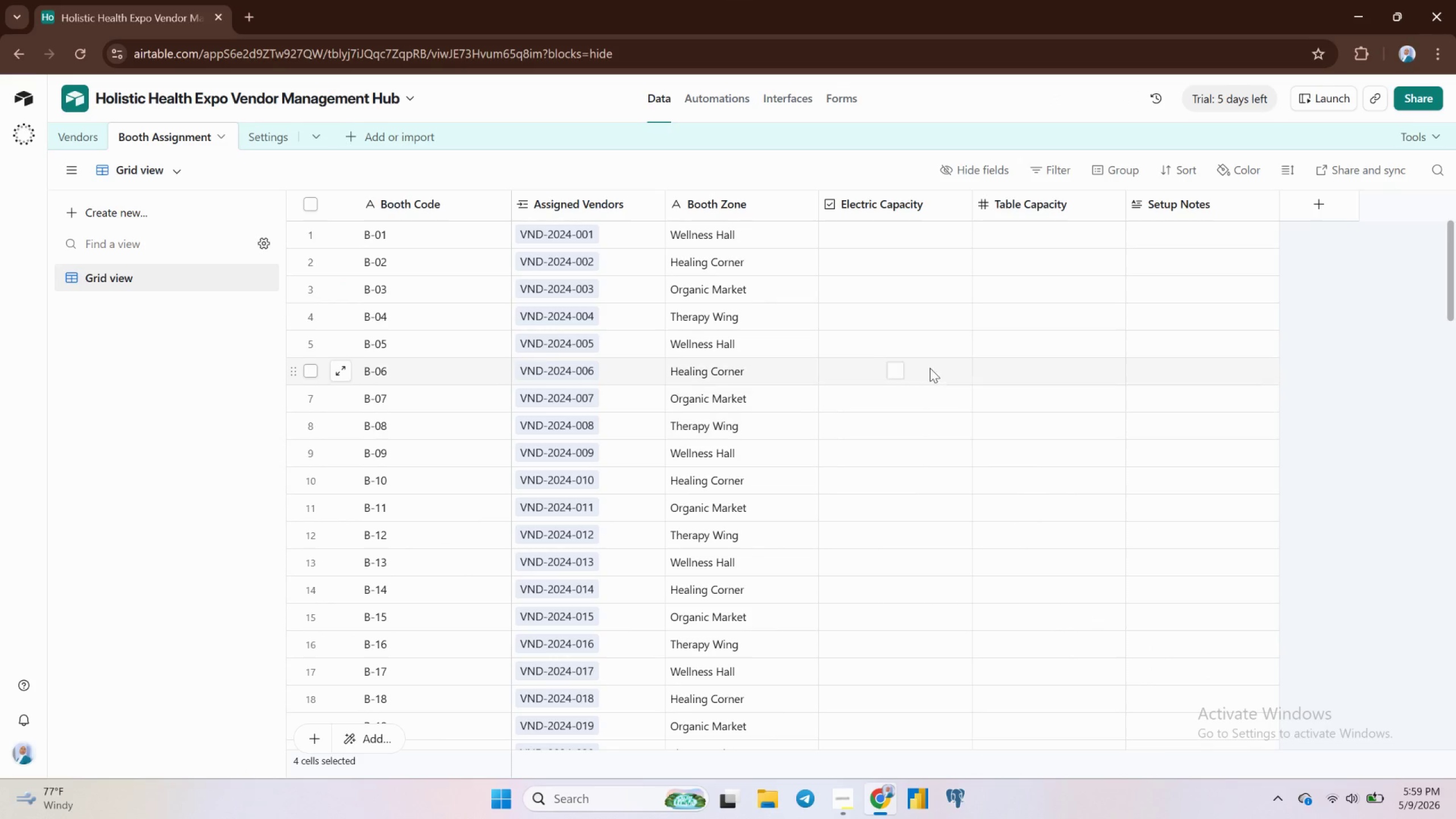 
left_click([963, 201])
 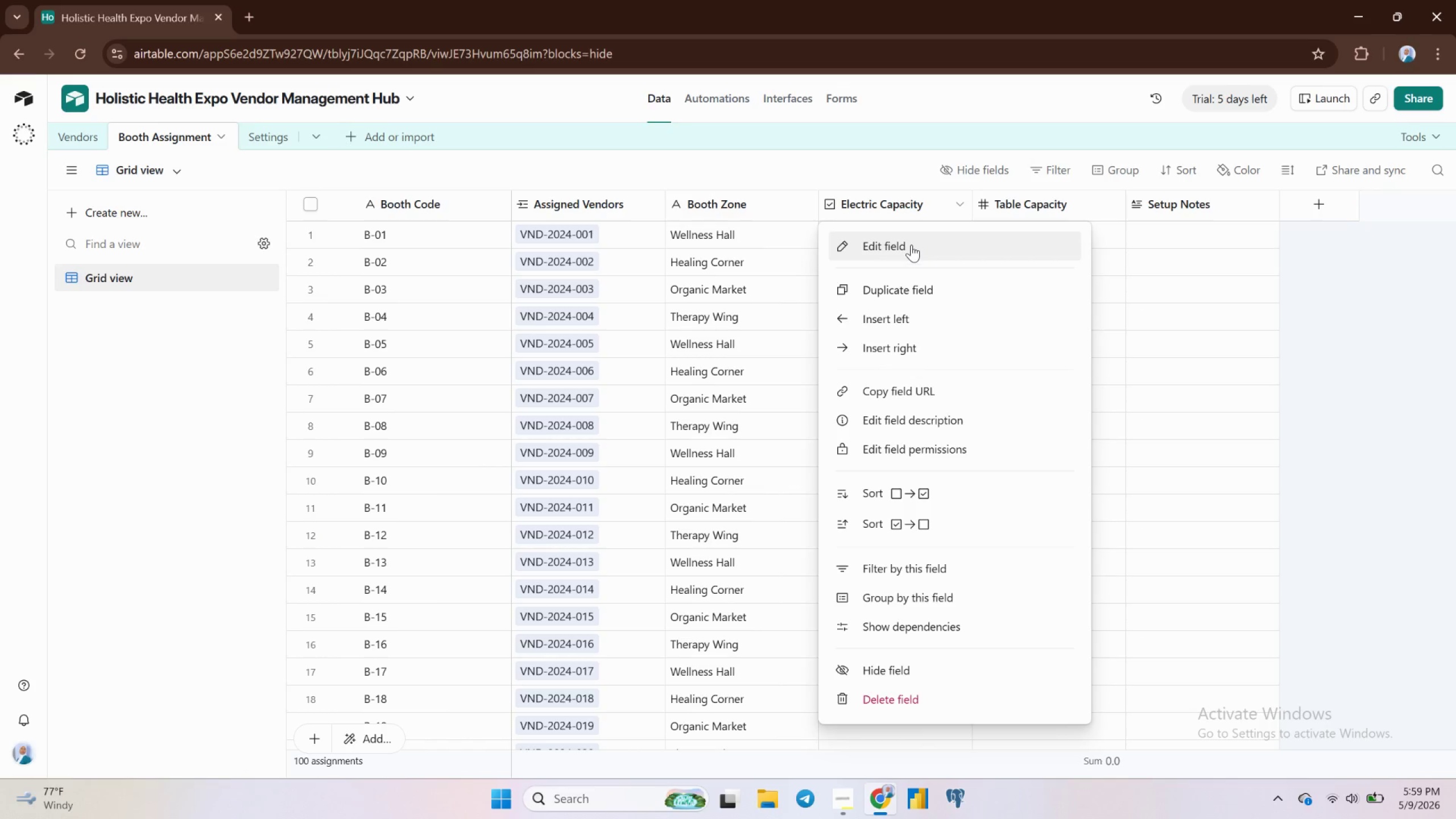 
left_click([911, 245])
 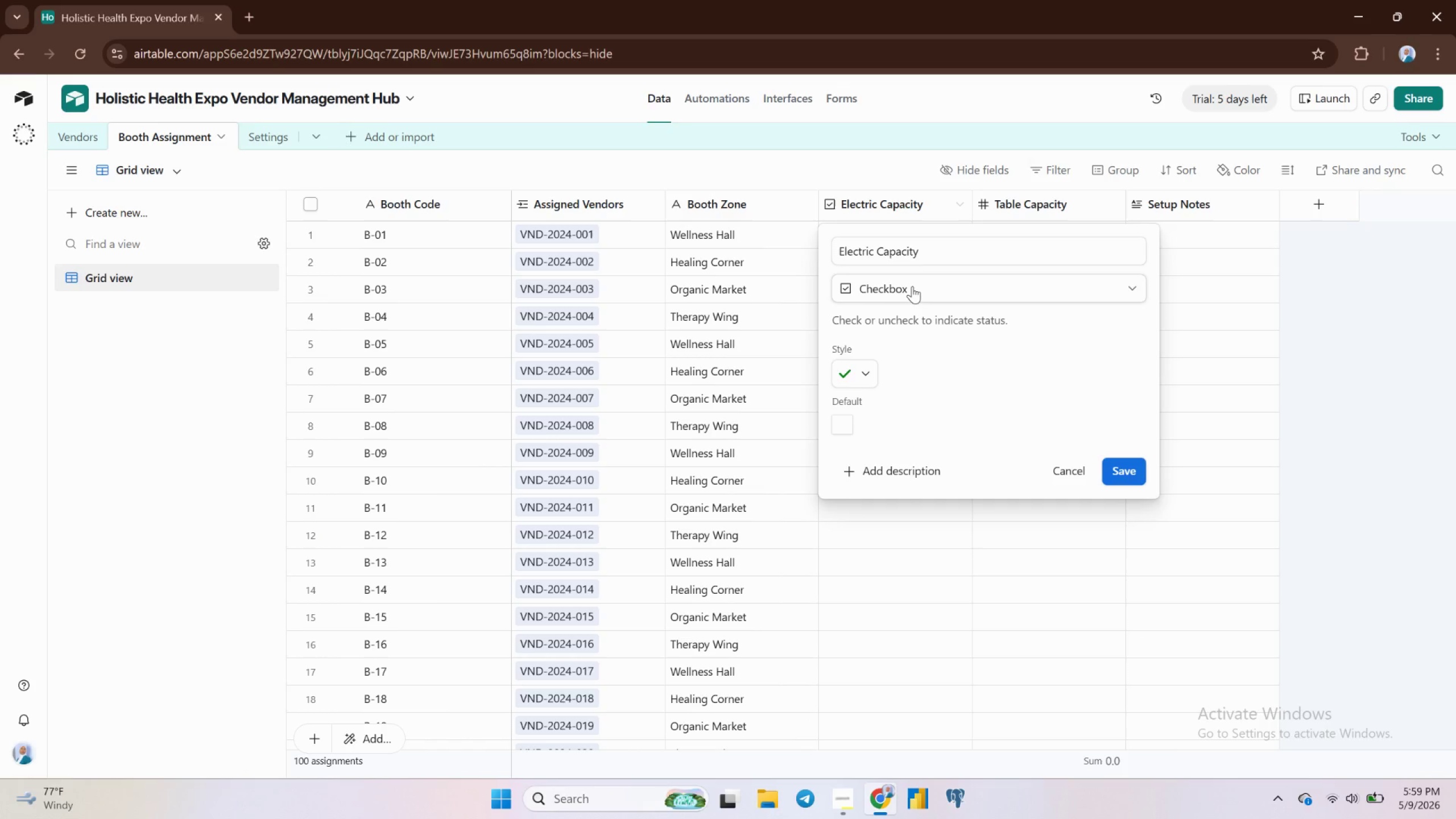 
left_click([912, 286])
 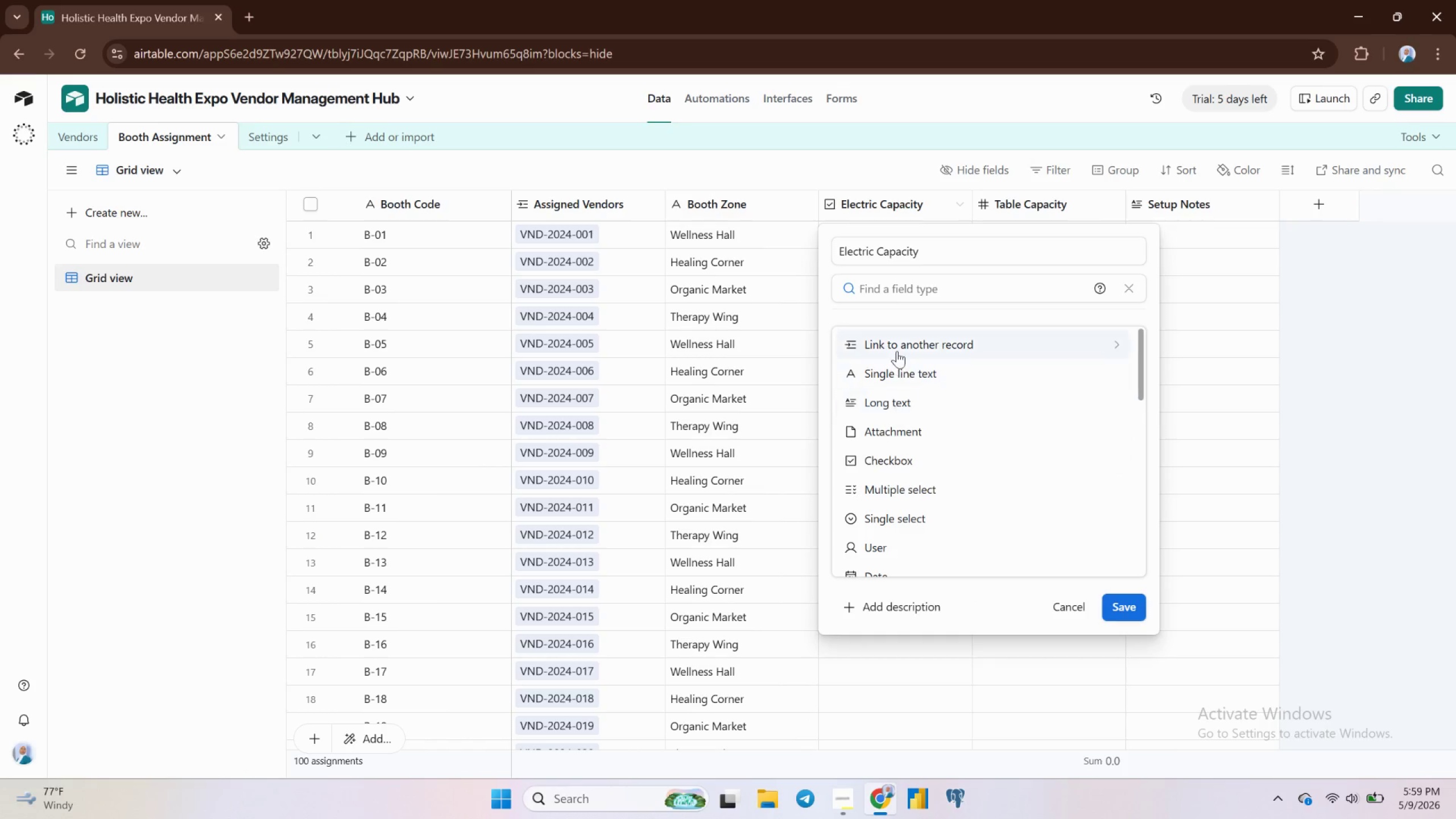 
left_click([897, 351])
 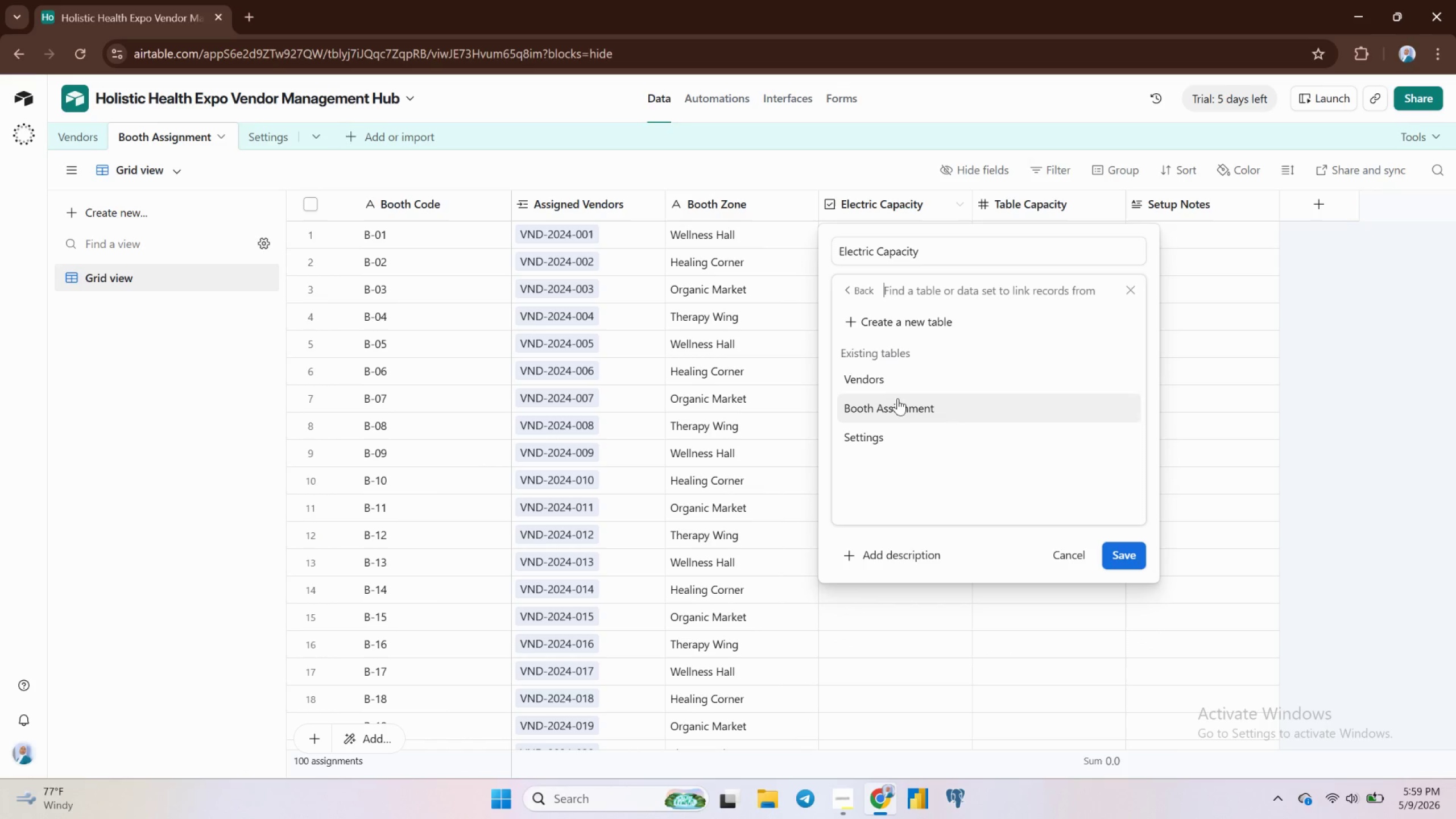 
left_click([889, 384])
 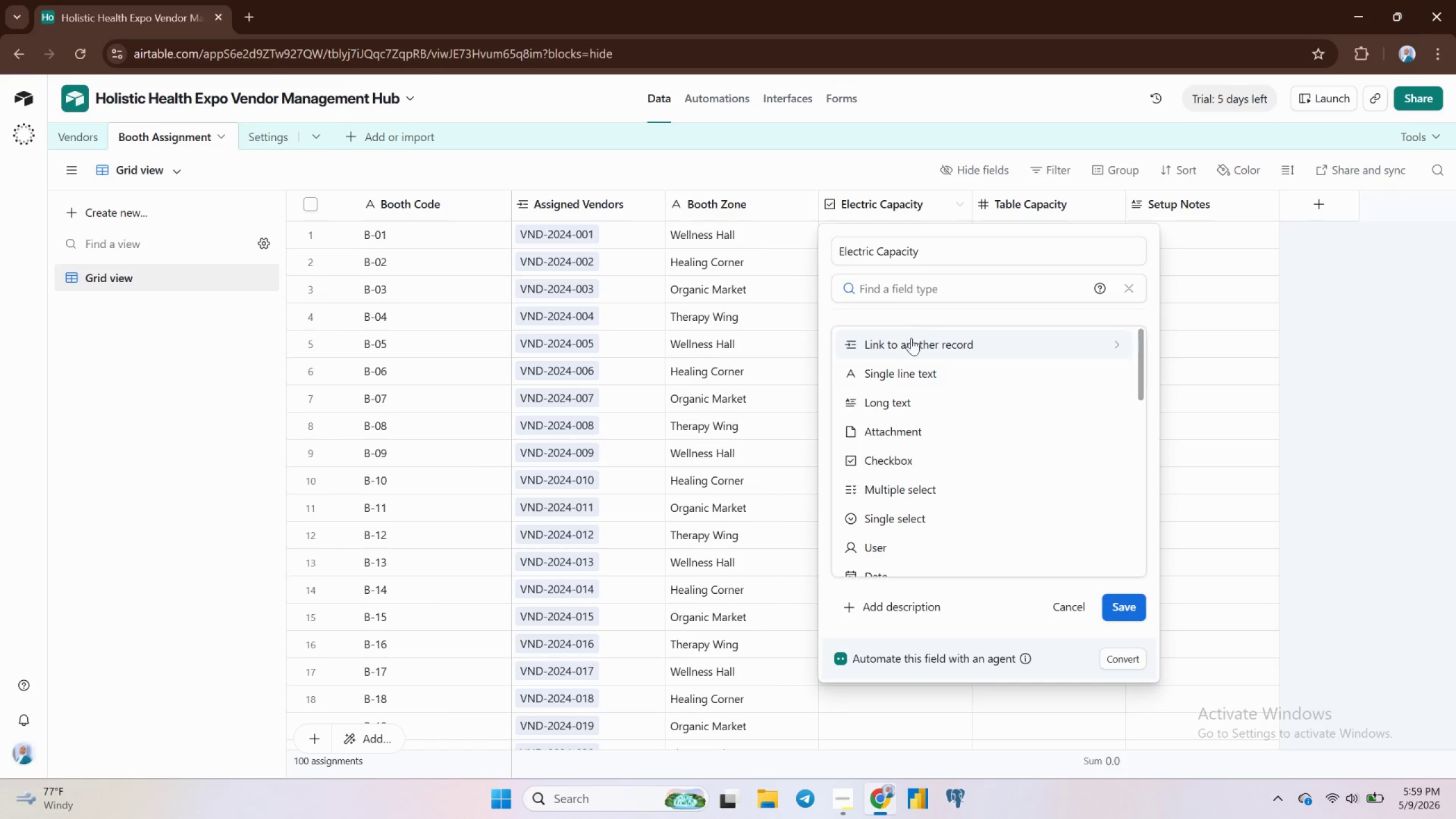 
scroll: coordinate [882, 458], scroll_direction: down, amount: 3.0
 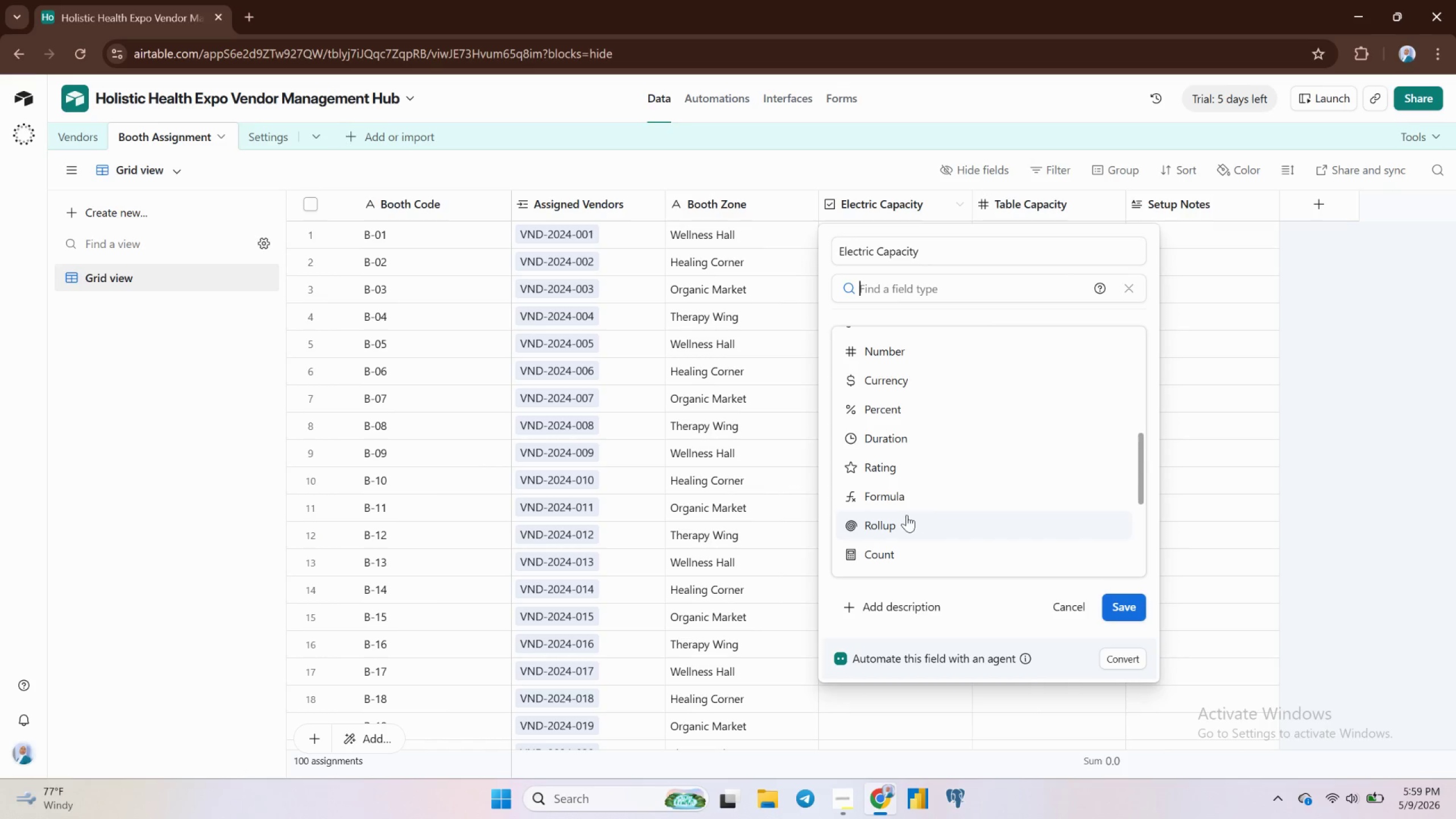 
scroll: coordinate [879, 449], scroll_direction: none, amount: 0.0
 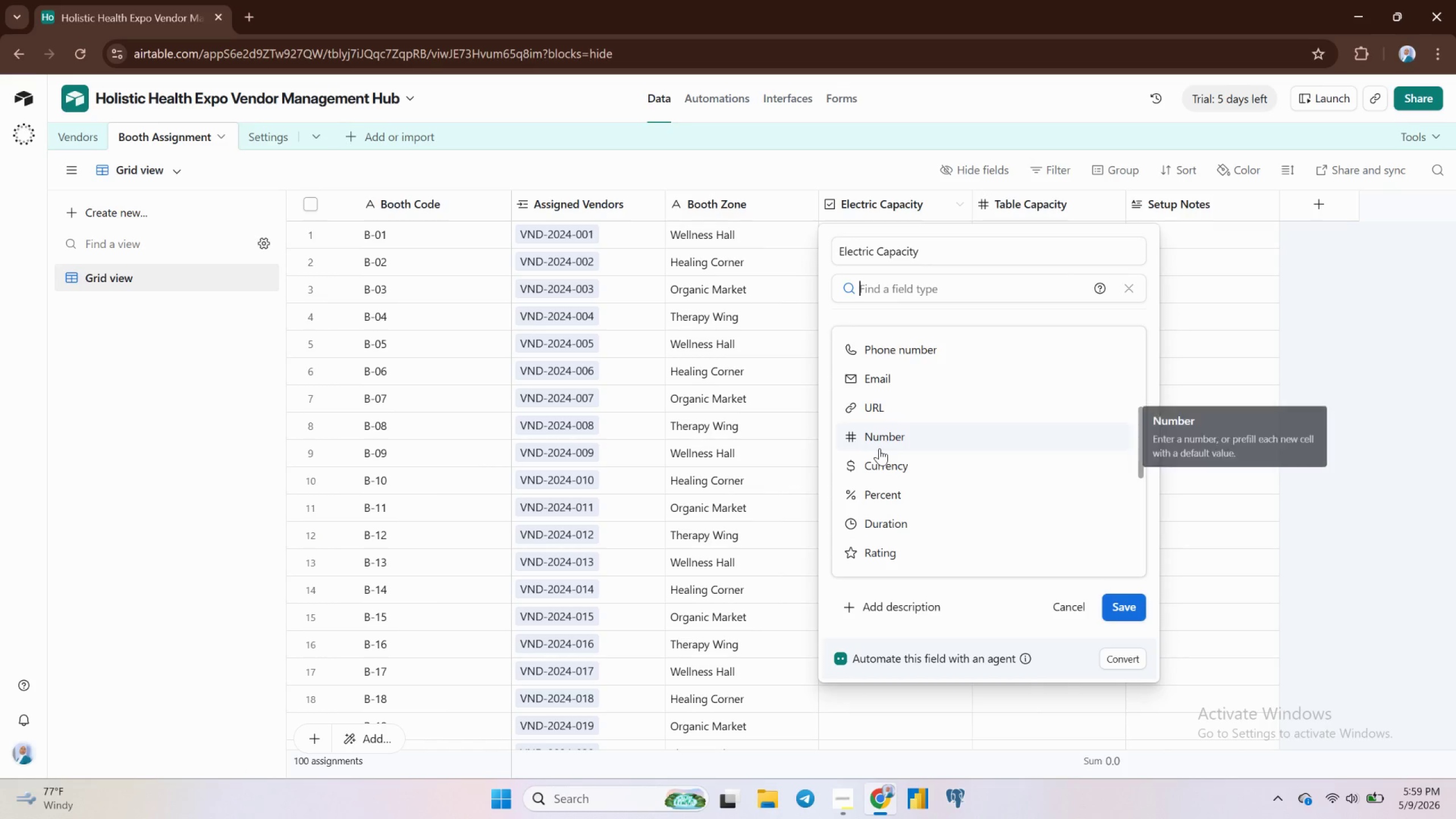 
scroll: coordinate [878, 446], scroll_direction: down, amount: 5.0
 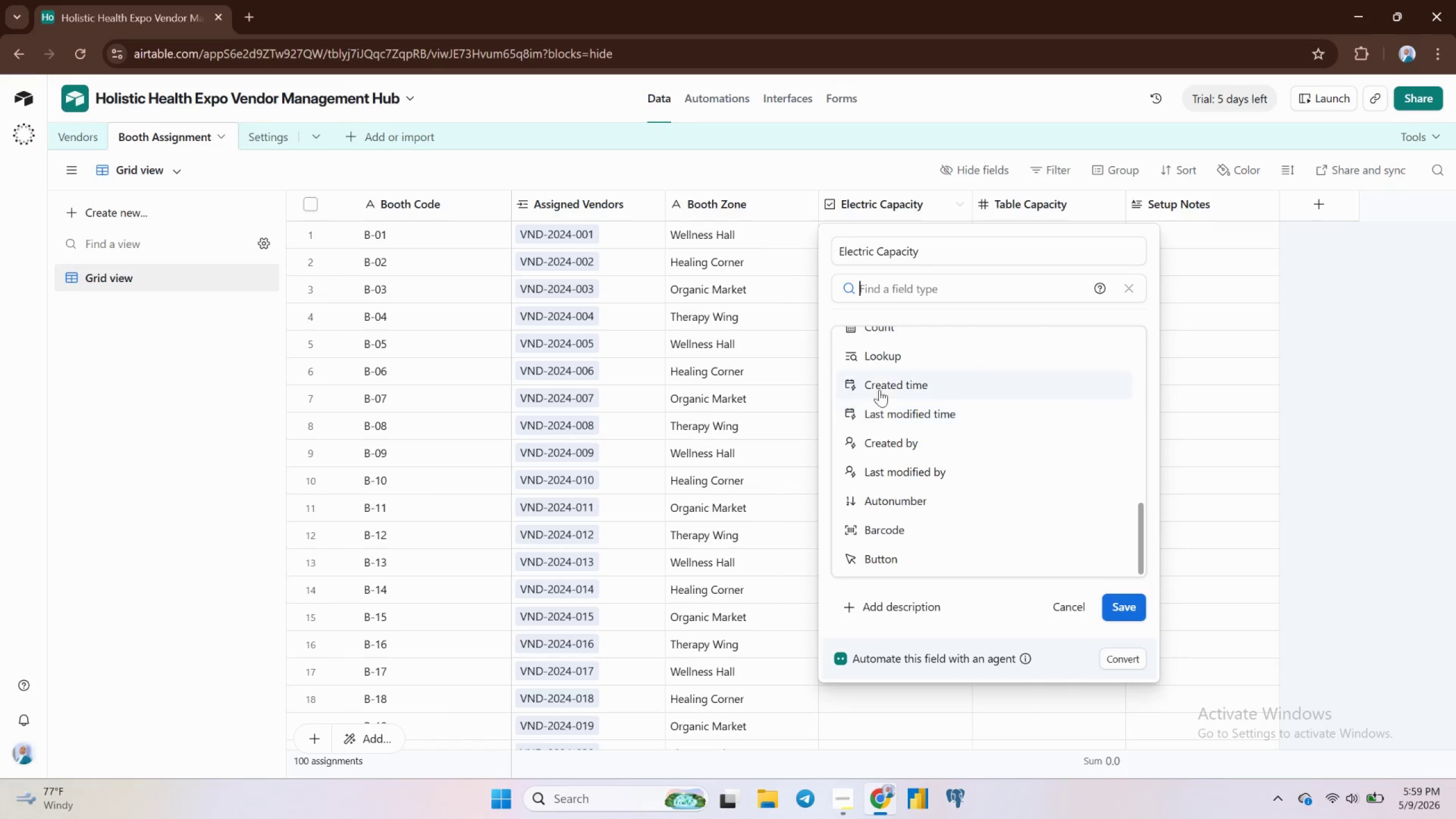 
left_click([884, 356])
 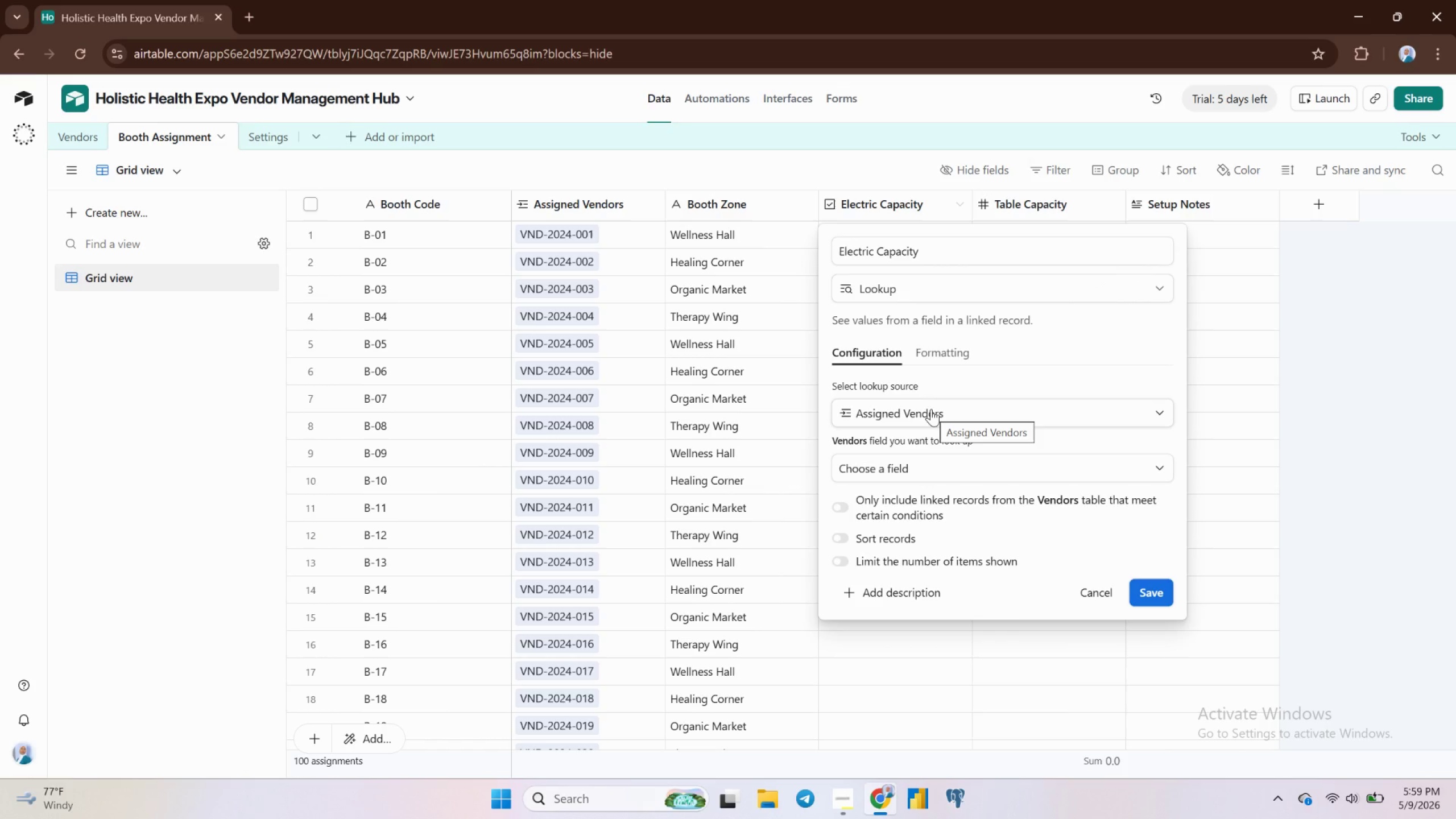 
wait(6.0)
 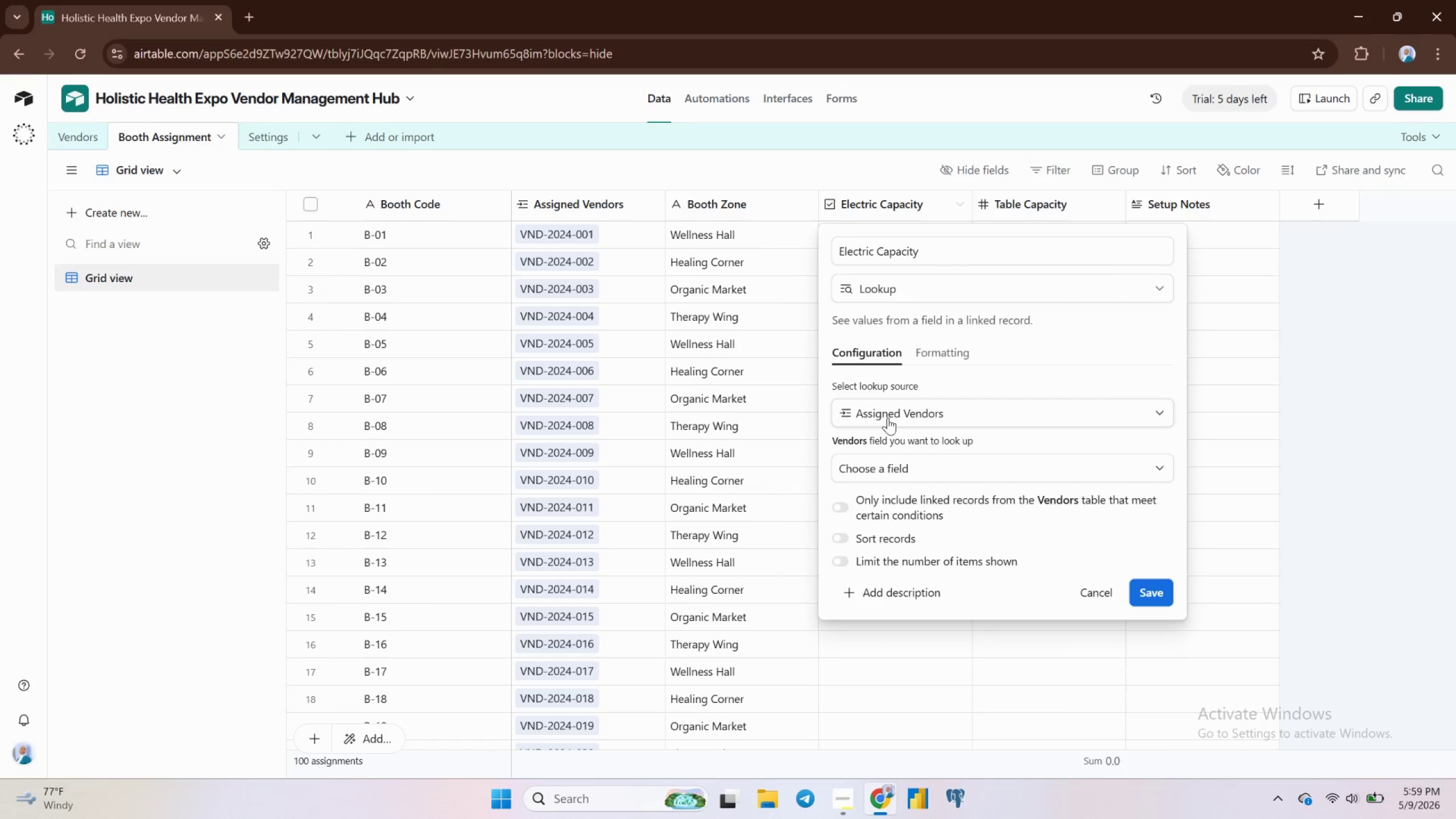 
left_click([936, 416])
 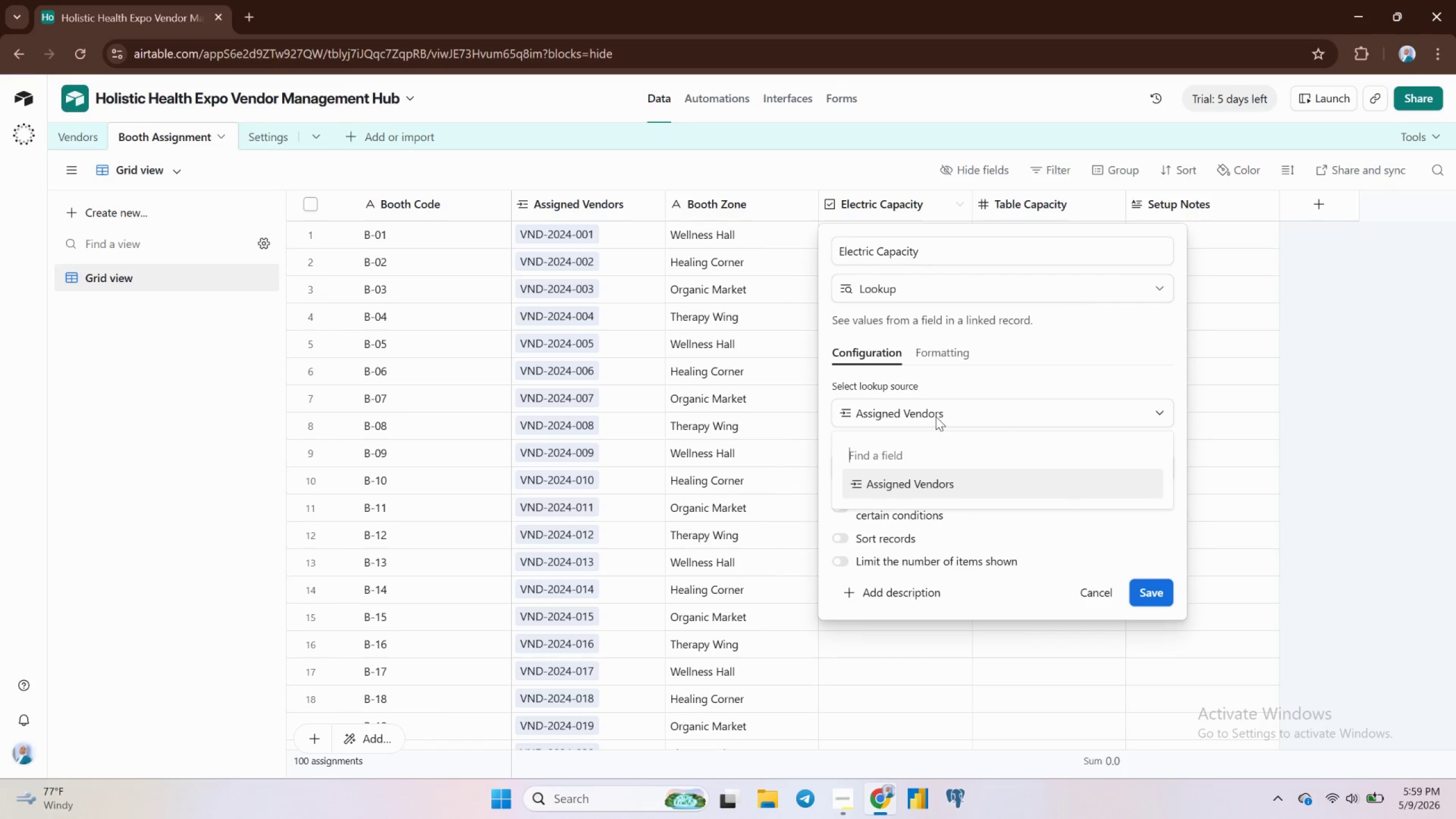 
left_click([936, 416])
 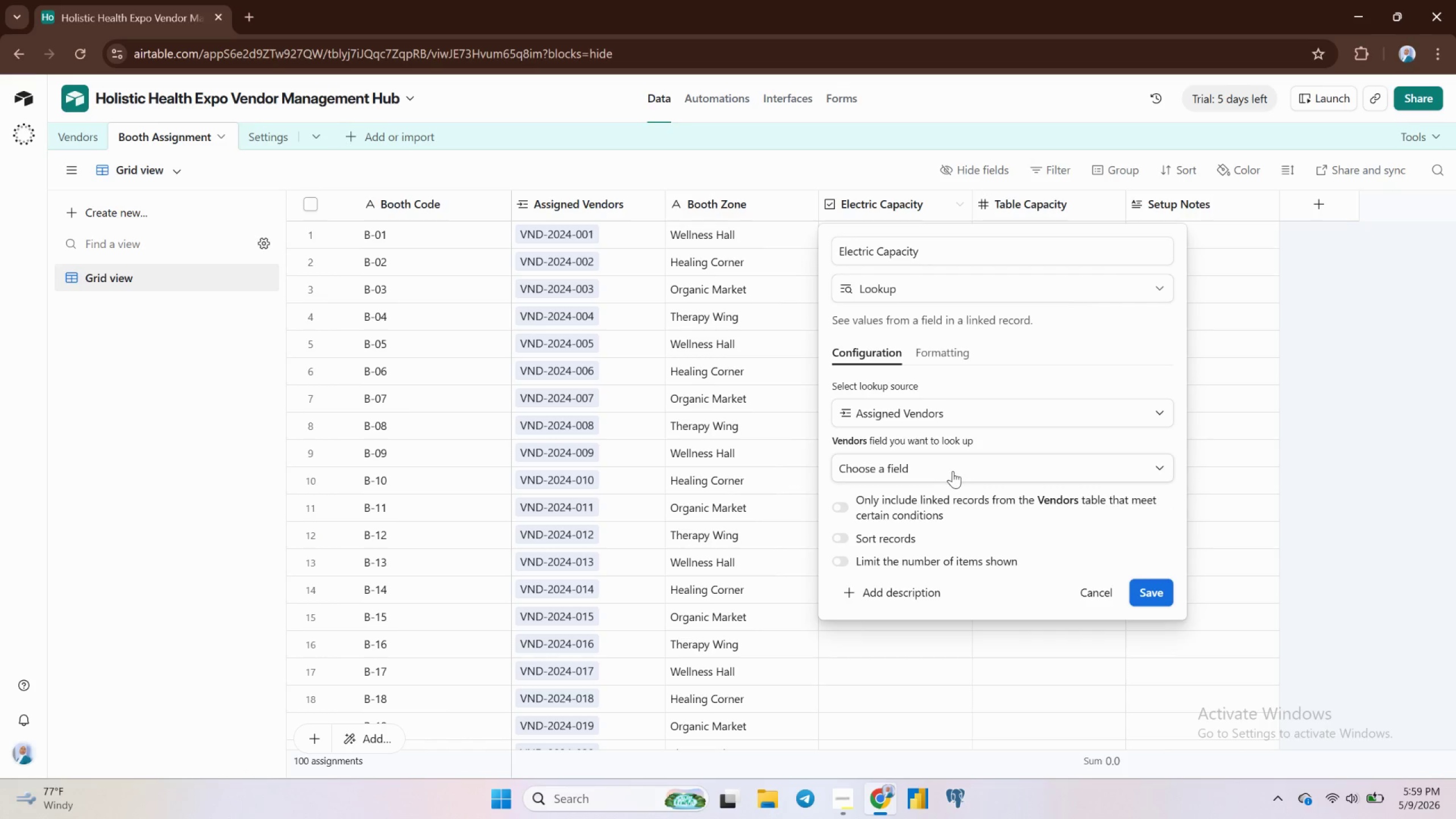 
left_click([950, 468])
 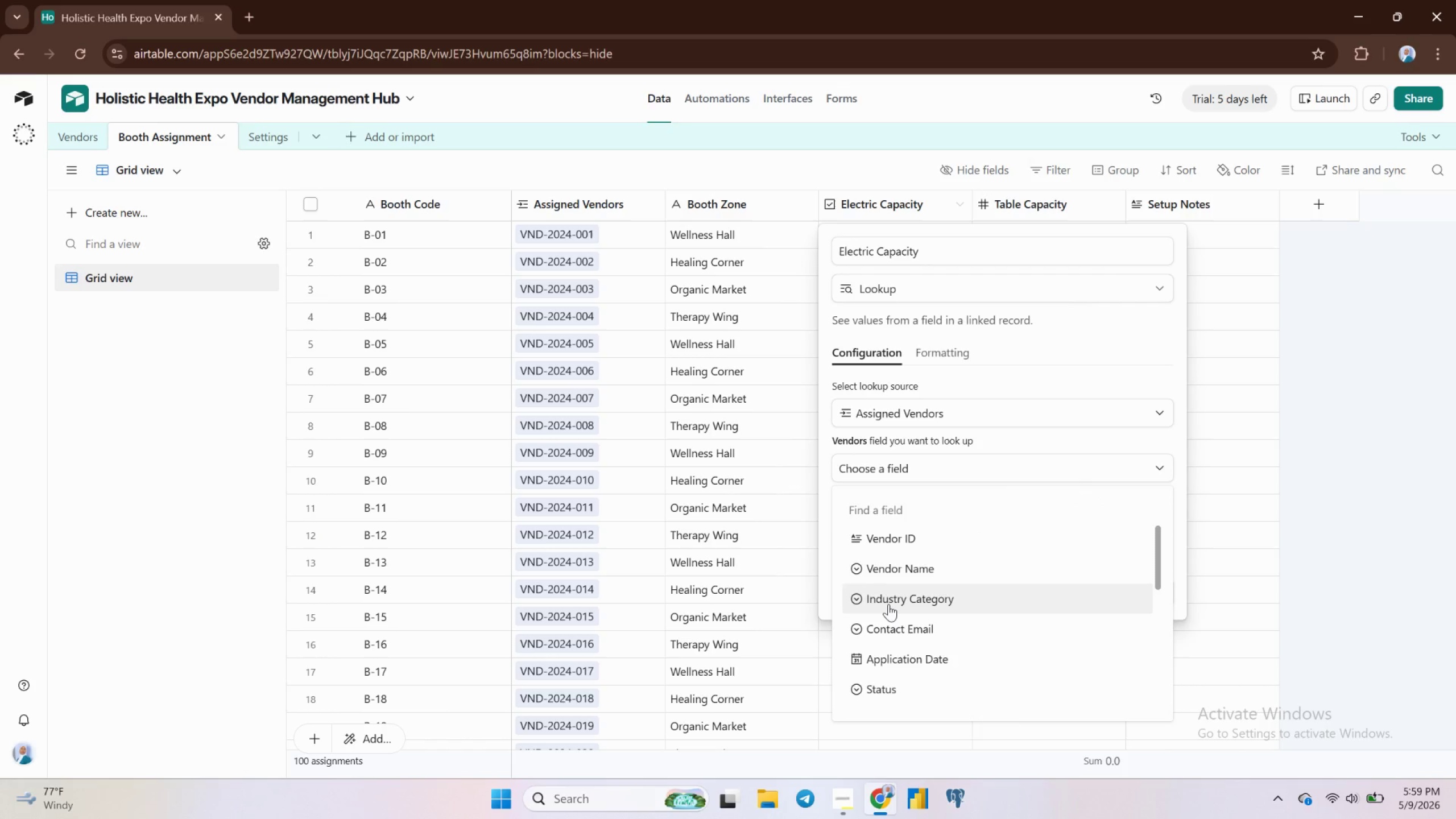 
scroll: coordinate [888, 604], scroll_direction: down, amount: 2.0
 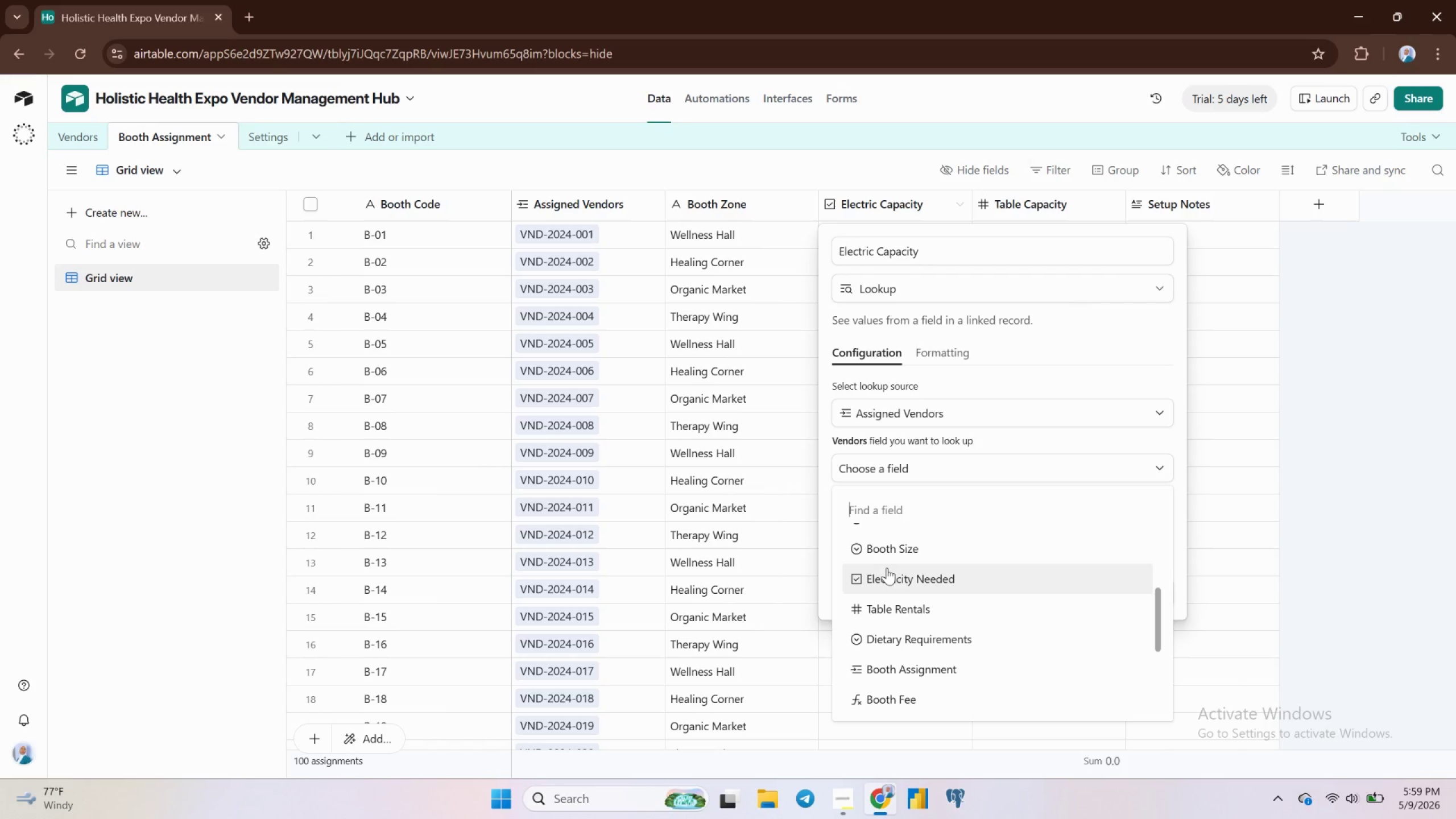 
left_click([875, 568])
 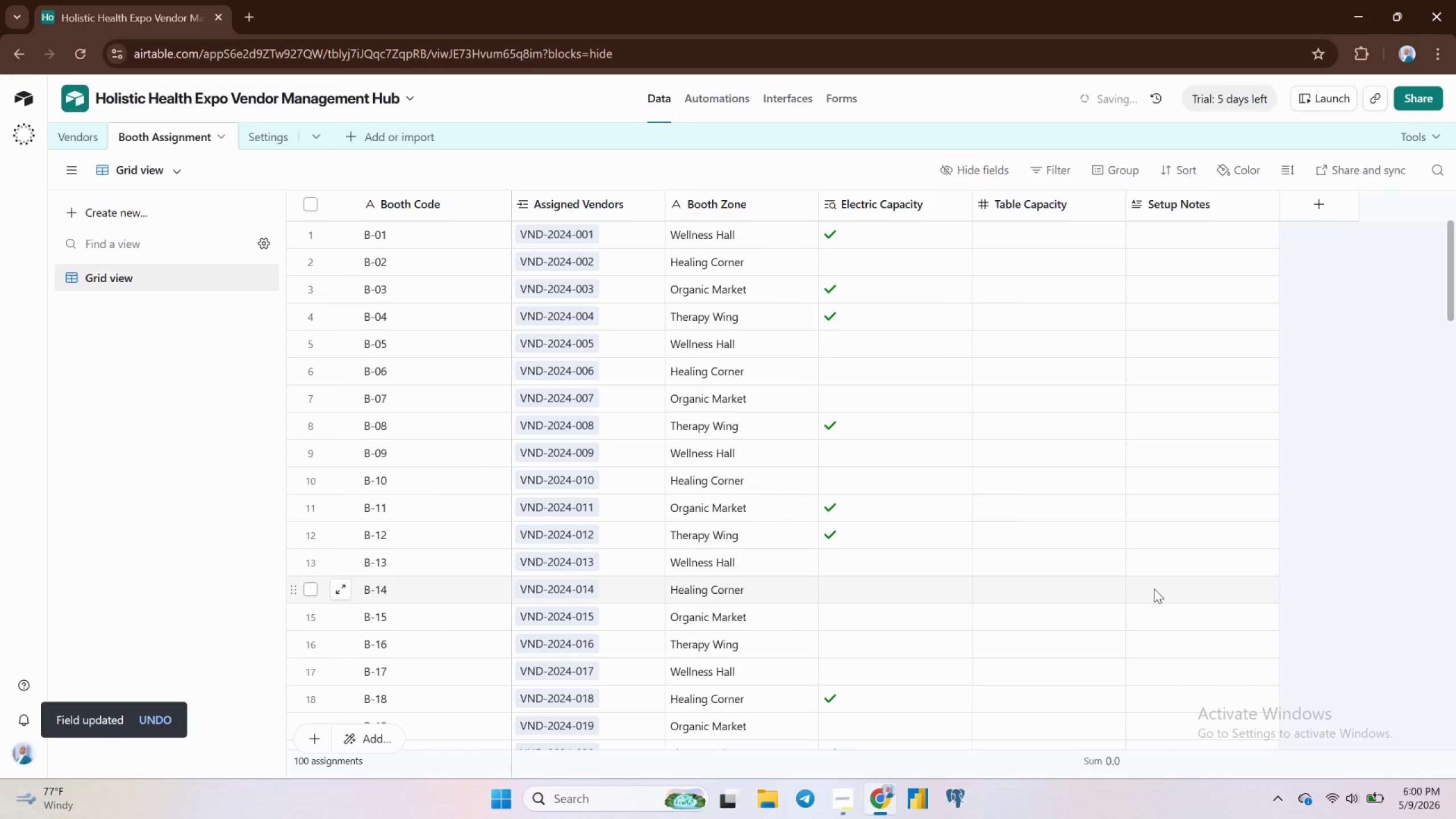 
scroll: coordinate [929, 415], scroll_direction: up, amount: 3.0
 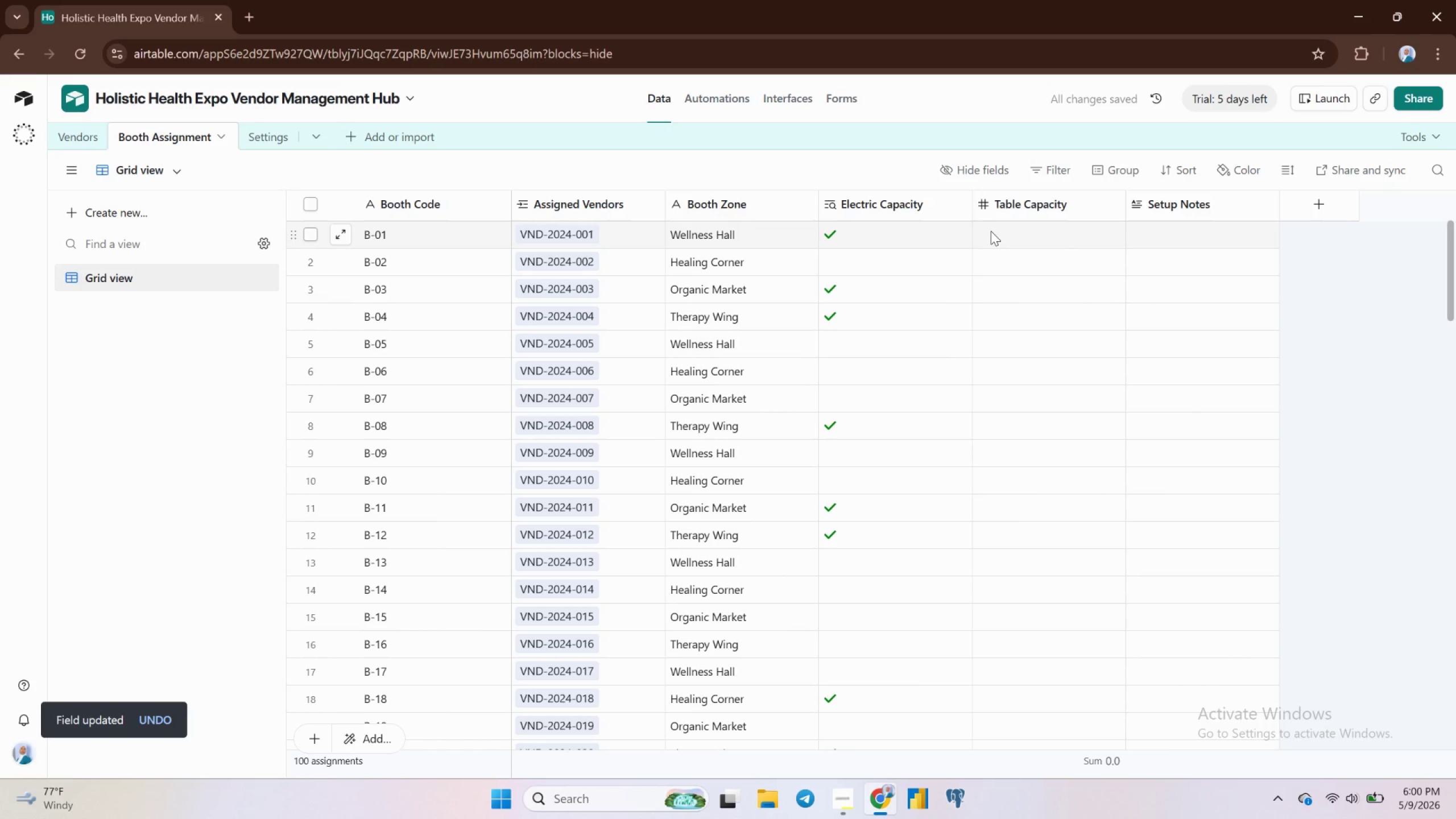 
left_click([991, 231])
 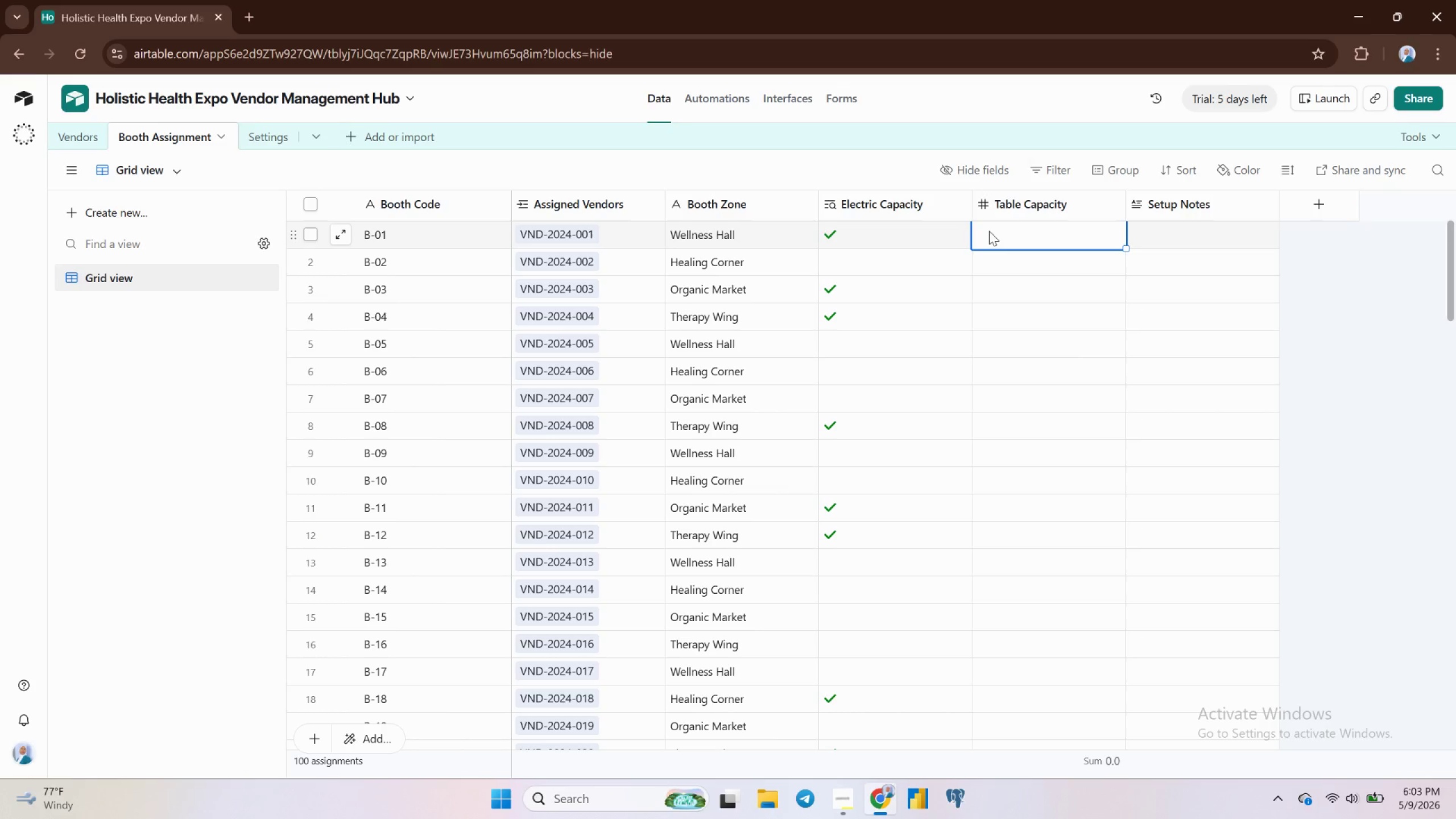 
wait(228.16)
 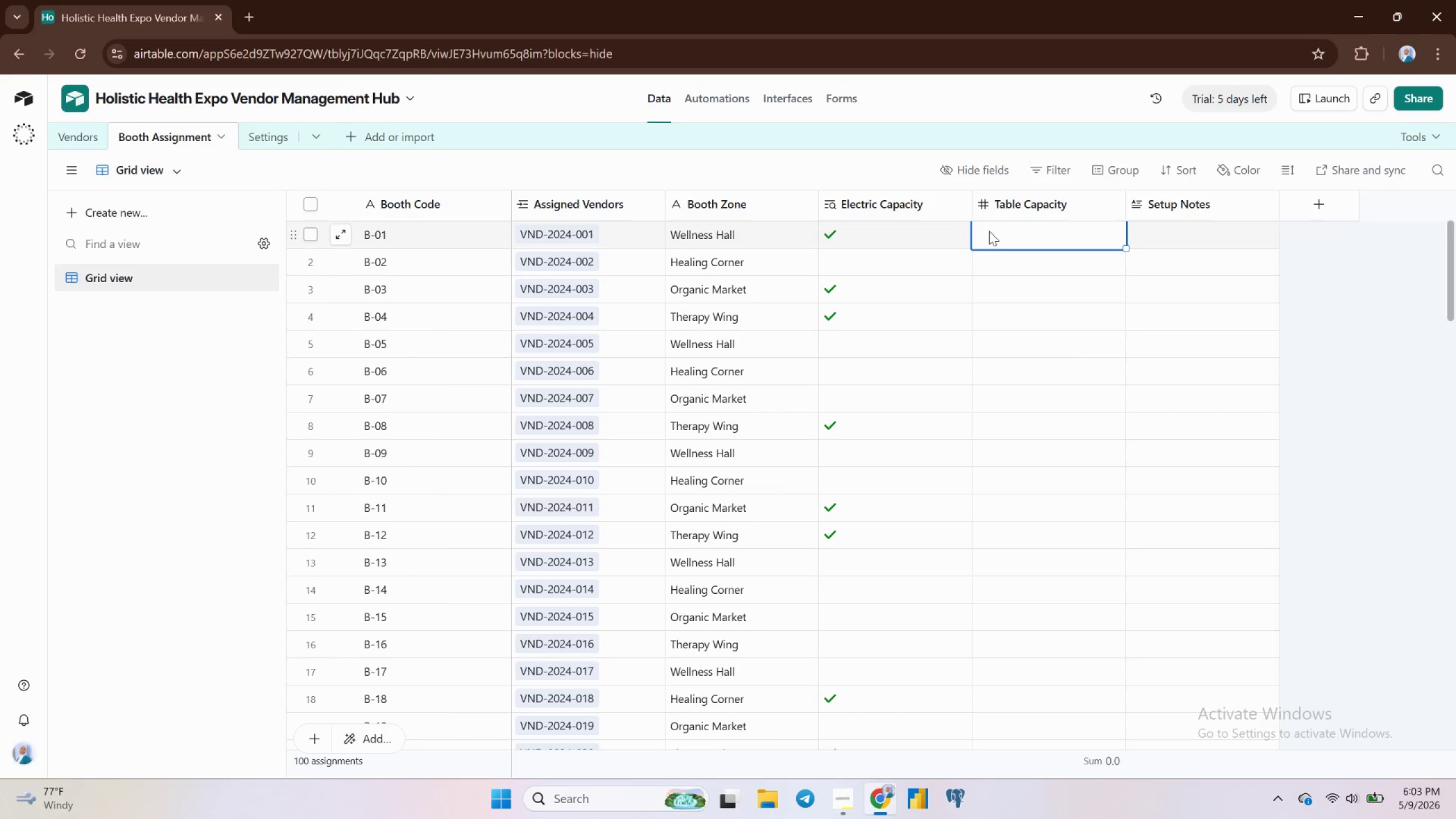 
left_click([78, 138])
 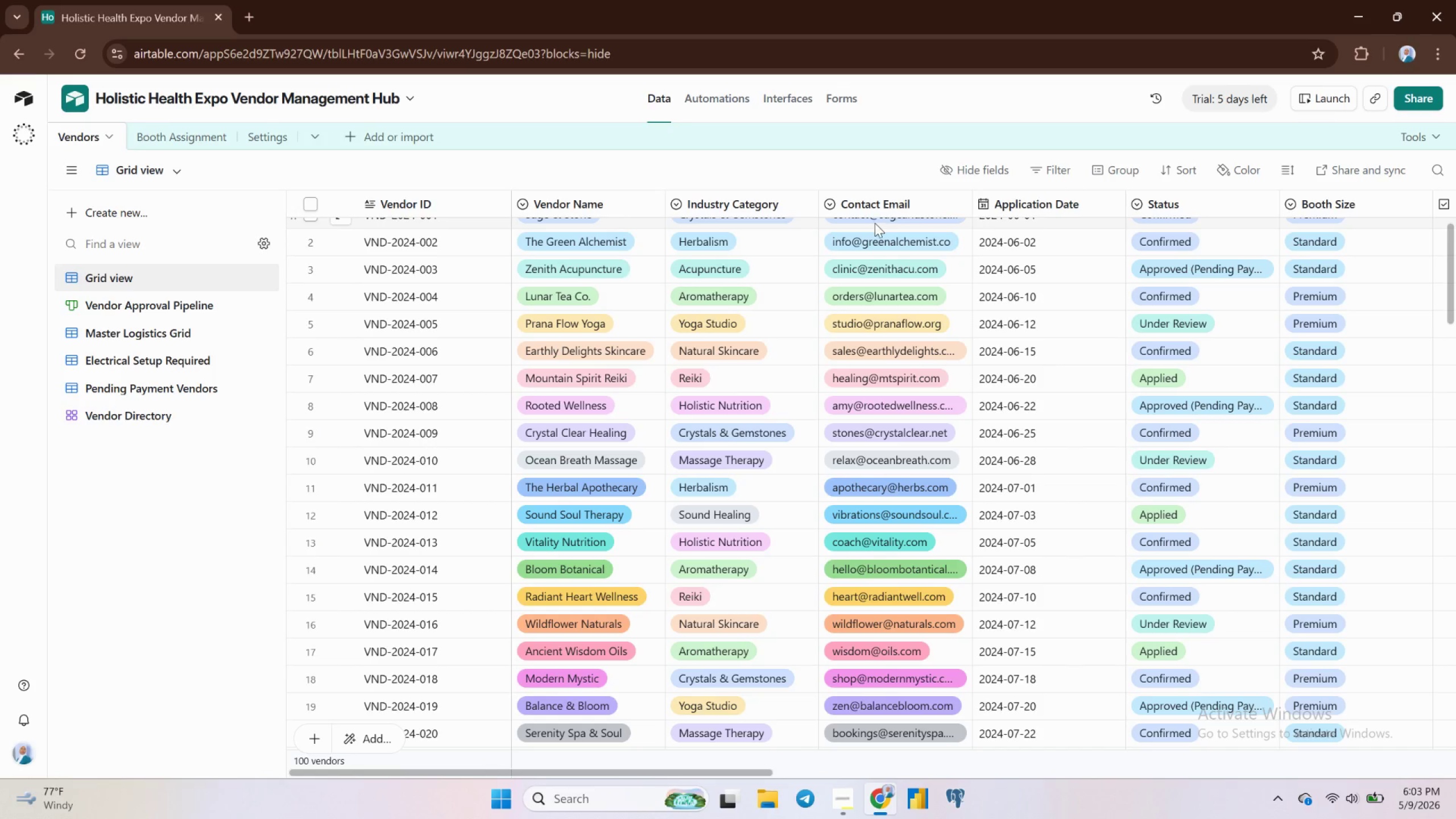 
mouse_move([833, 259])
 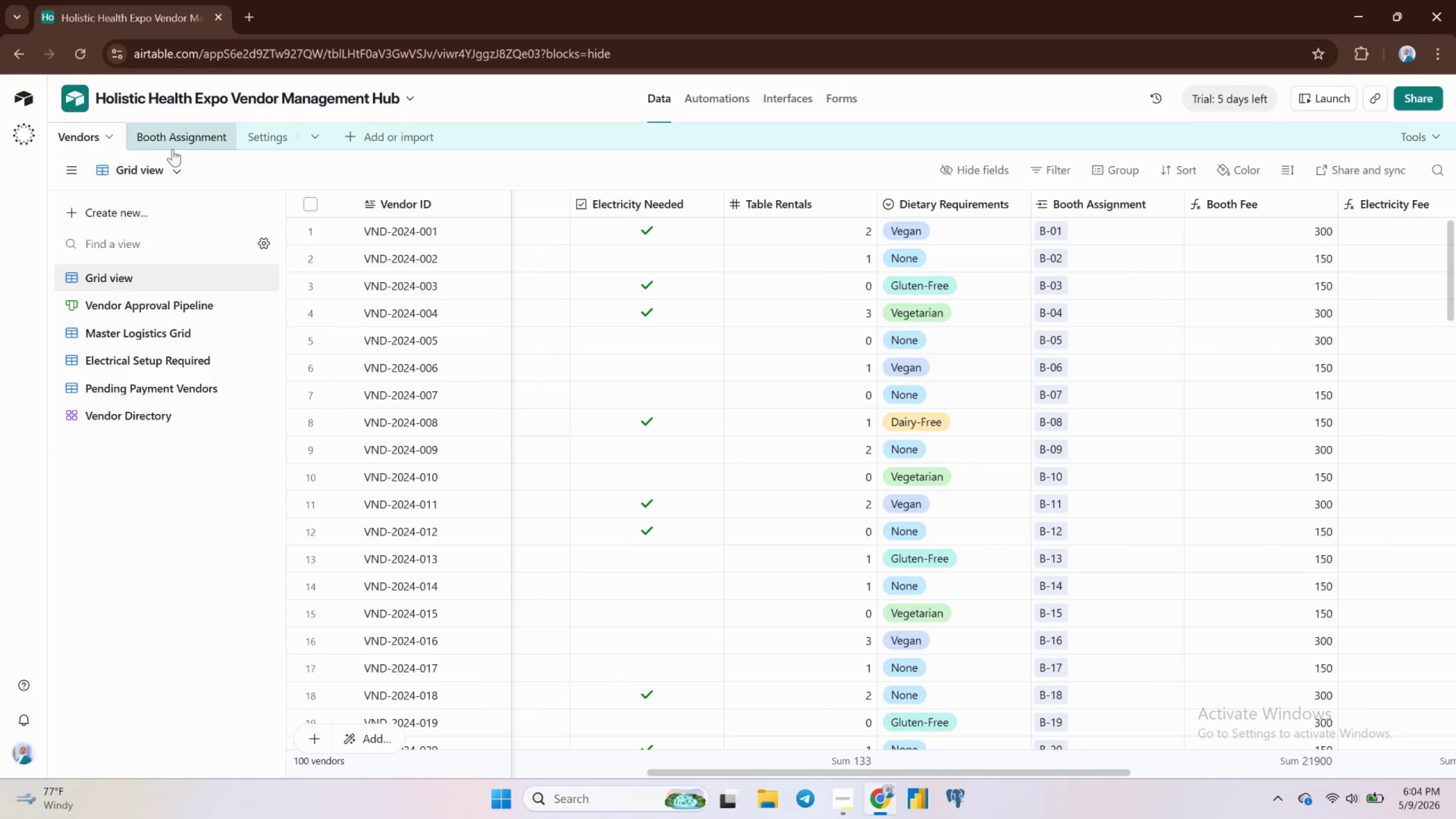 
mouse_move([171, 138])
 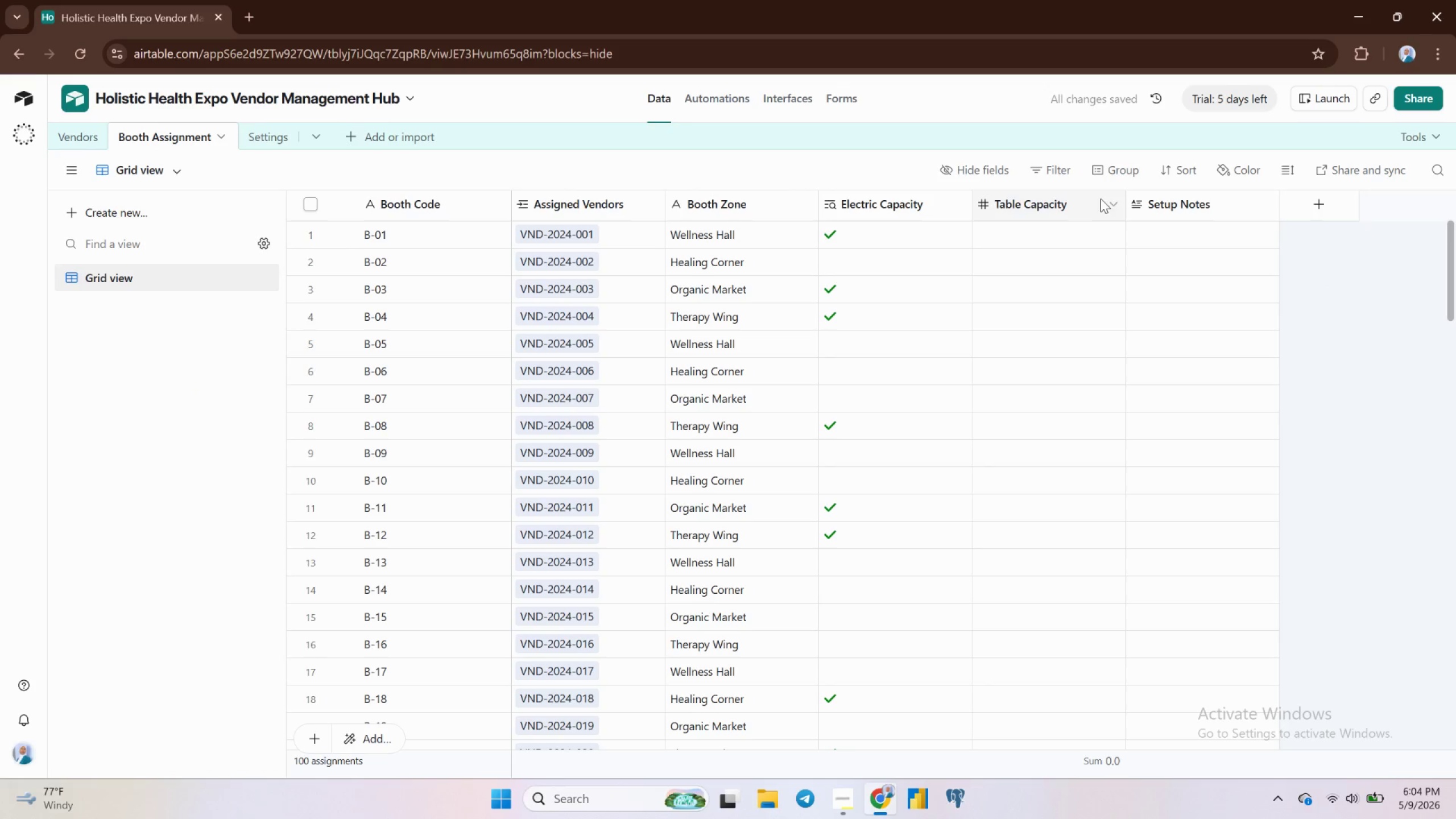 
left_click([1112, 198])
 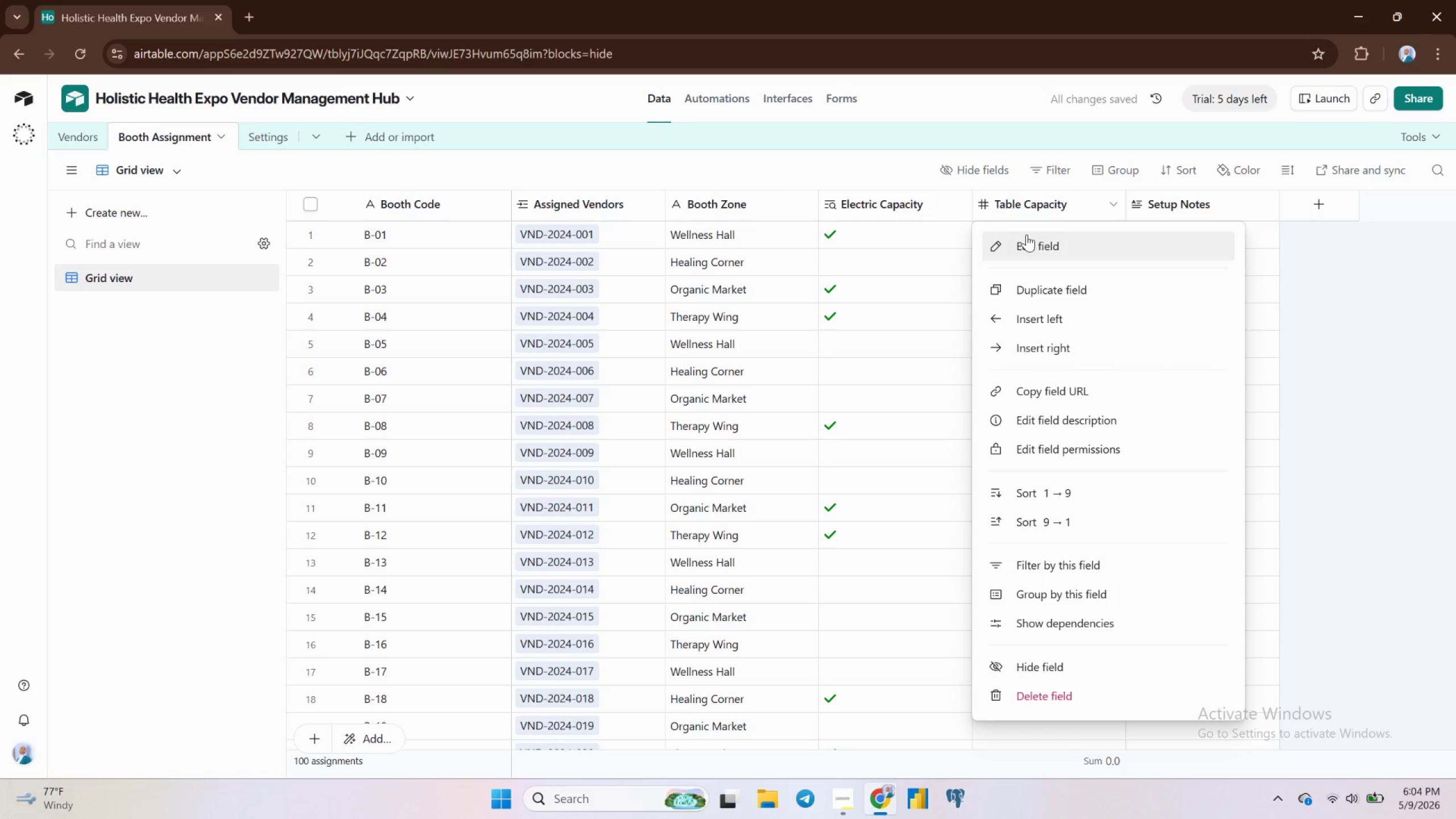 
left_click_drag(start_coordinate=[1029, 236], to_coordinate=[1033, 237])
 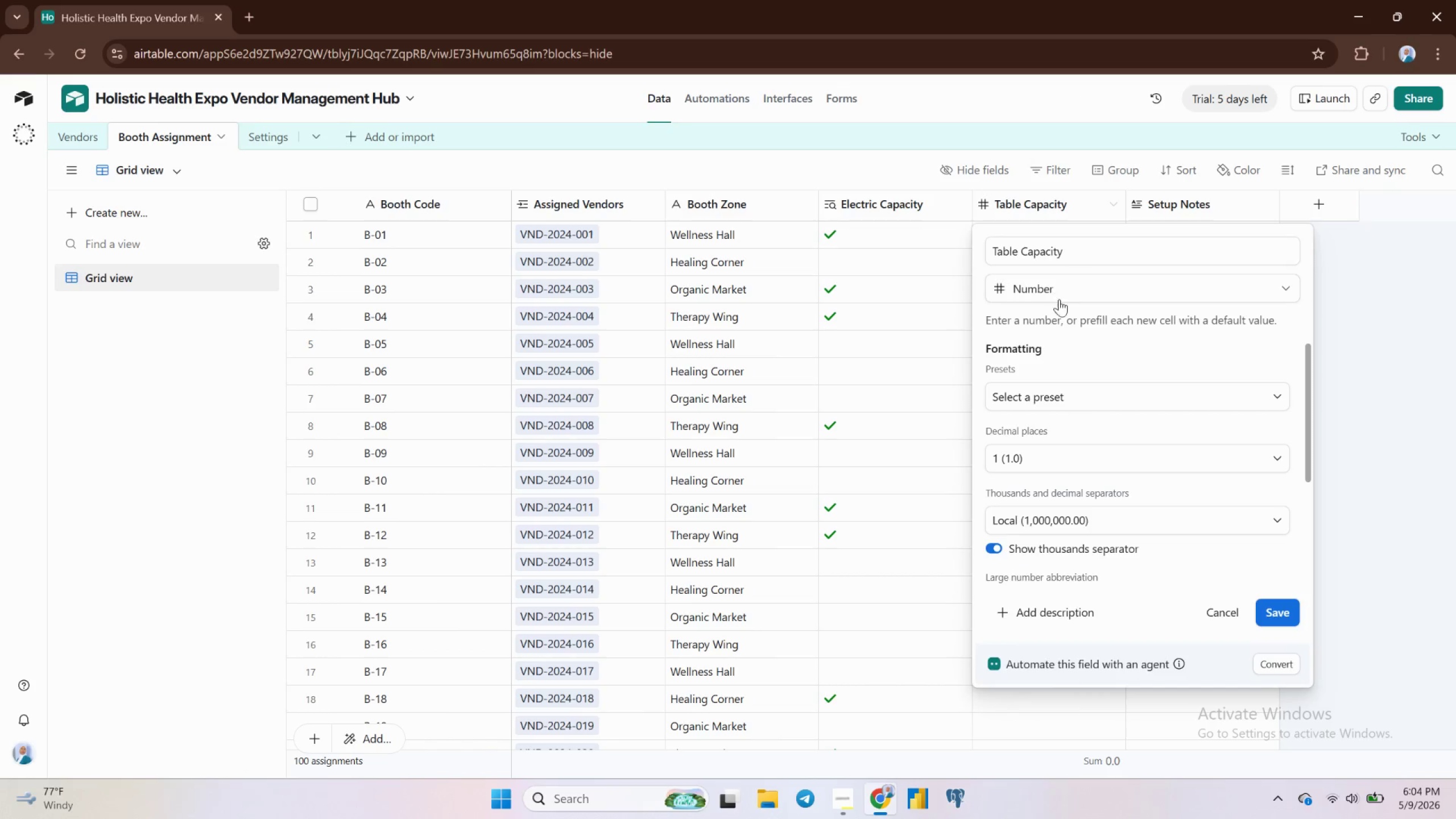 
left_click([1060, 281])
 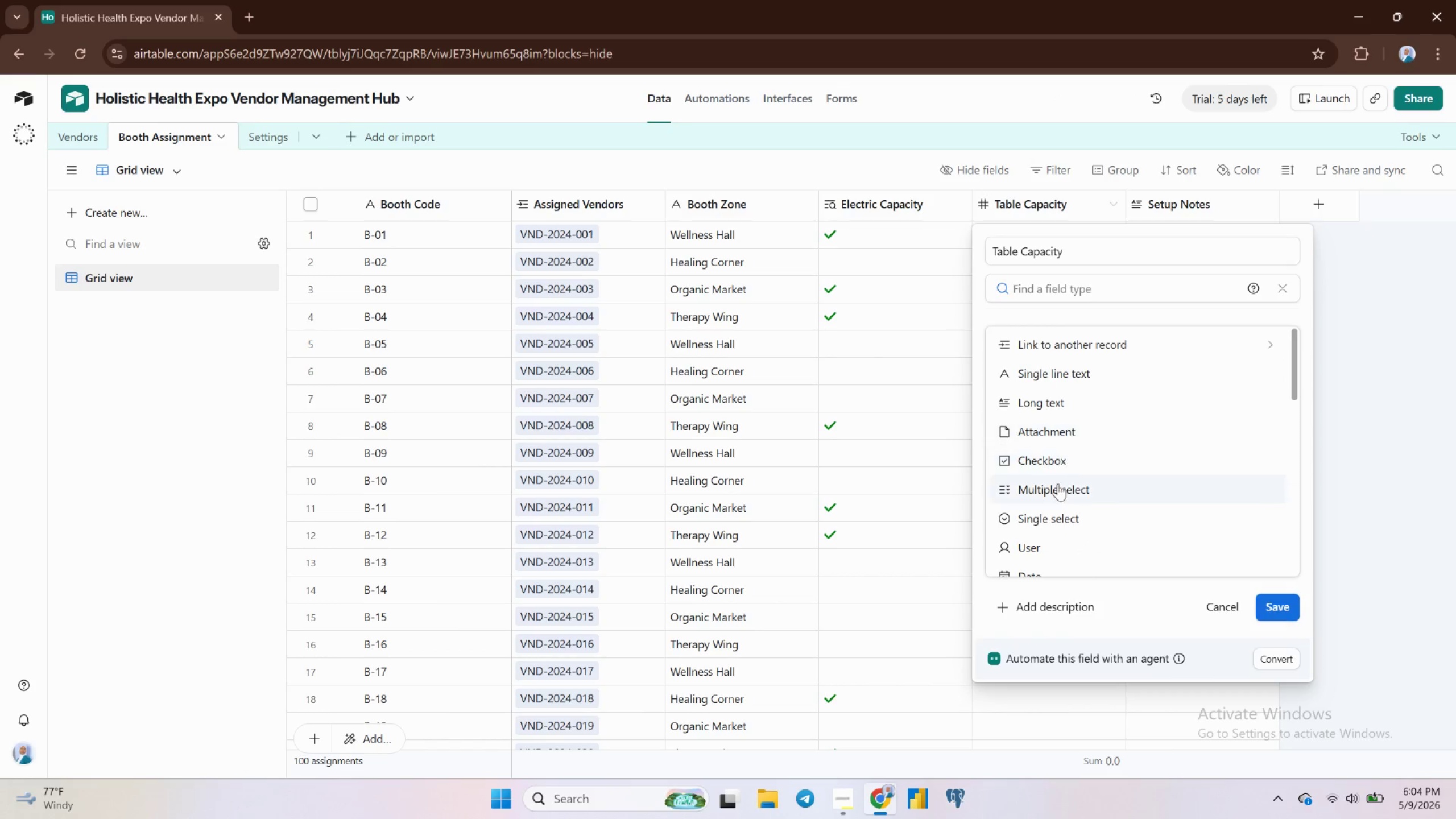 
scroll: coordinate [1053, 482], scroll_direction: down, amount: 1.0
 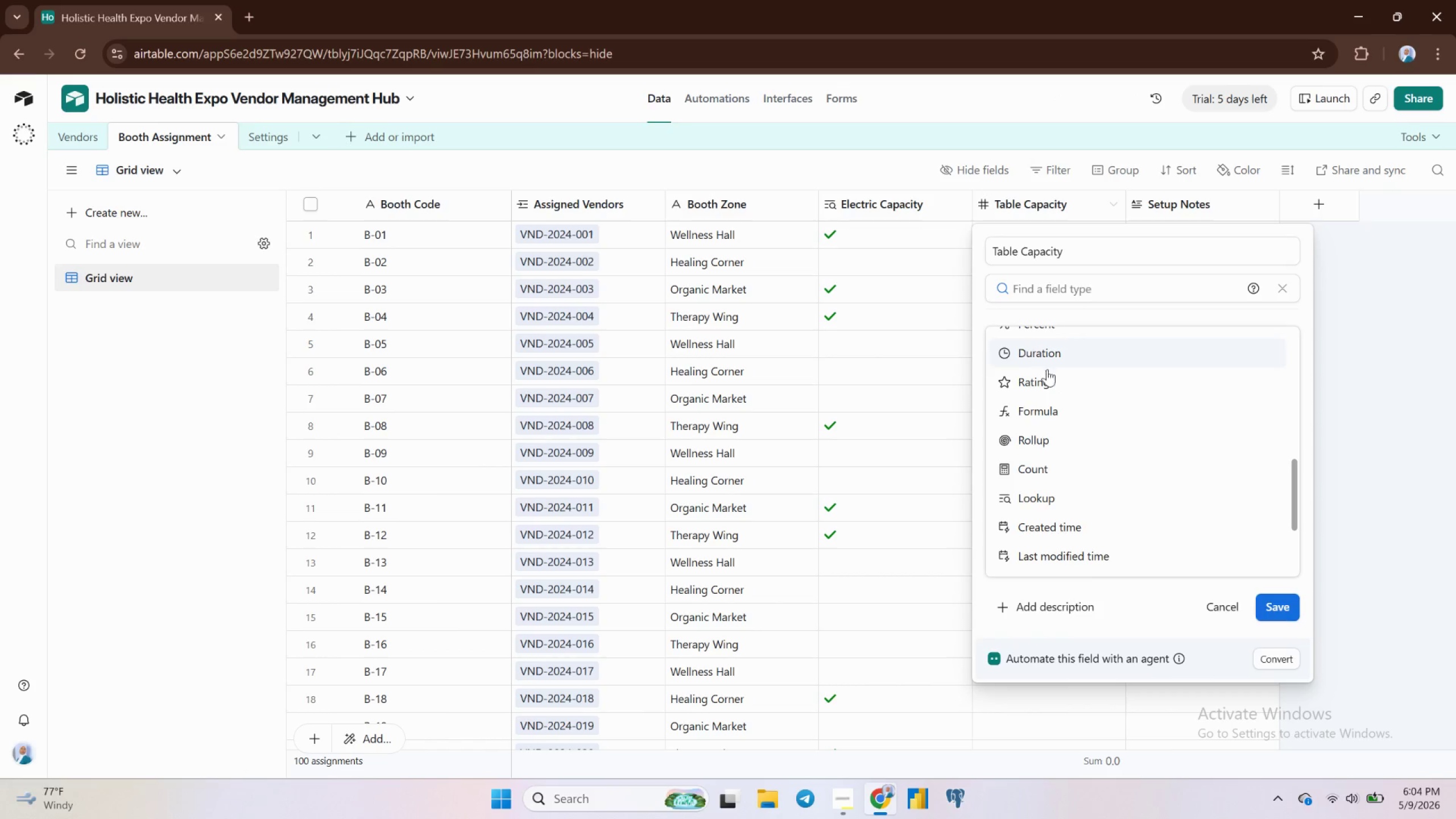 
left_click([1045, 497])
 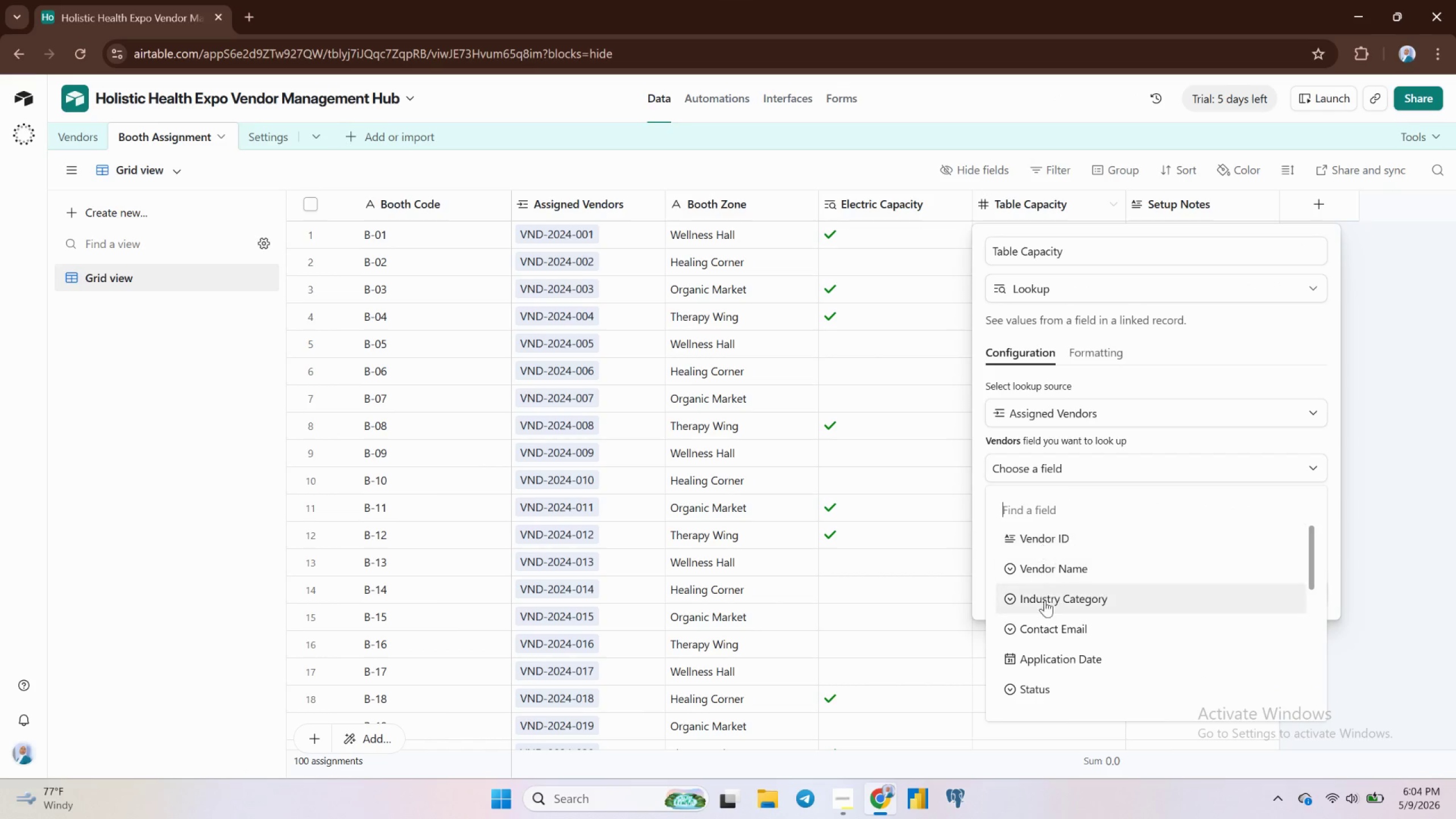 
scroll: coordinate [1041, 640], scroll_direction: down, amount: 2.0
 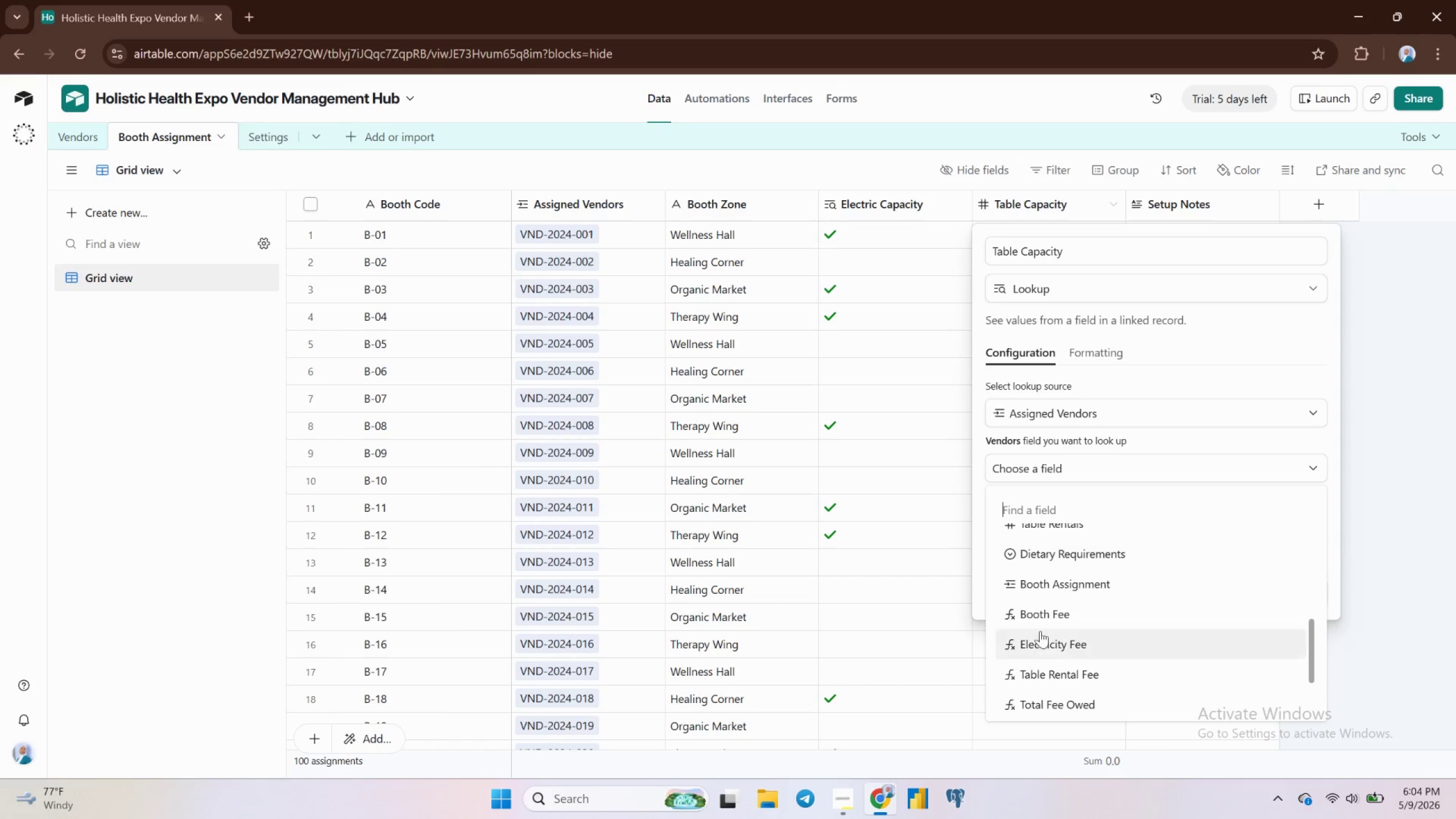 
scroll: coordinate [1038, 618], scroll_direction: none, amount: 0.0
 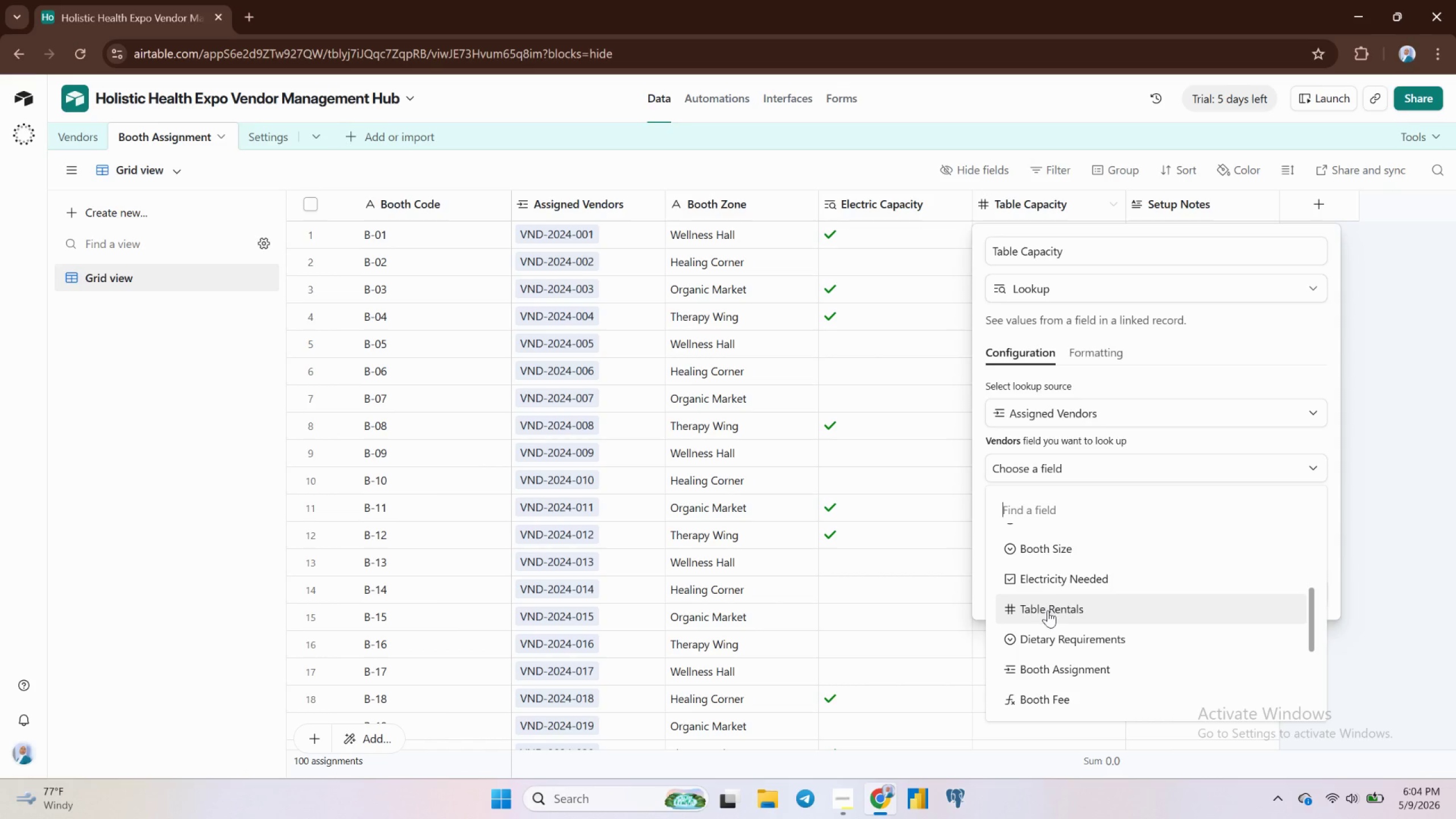 
left_click([1049, 611])
 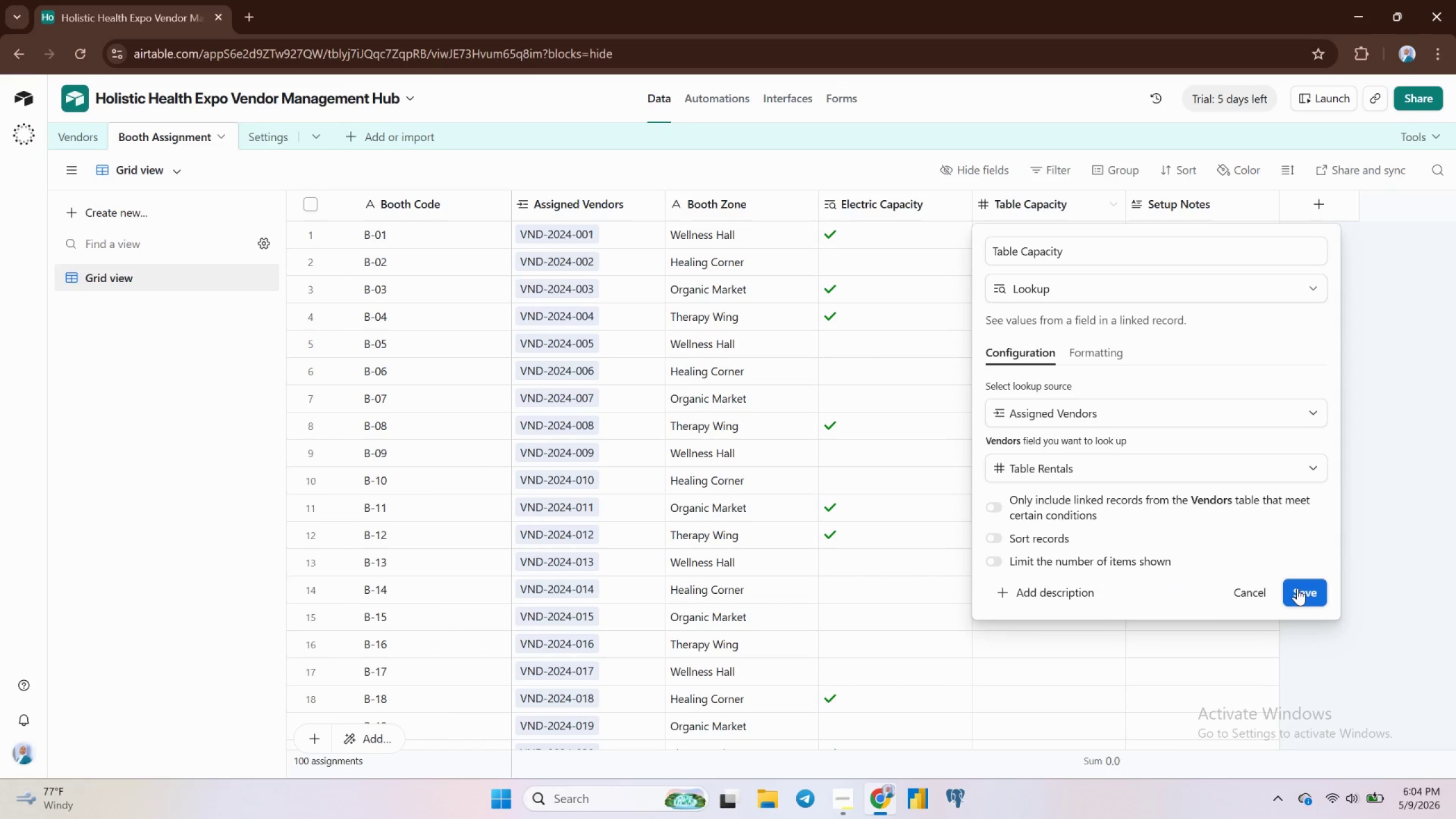 
left_click([1300, 588])
 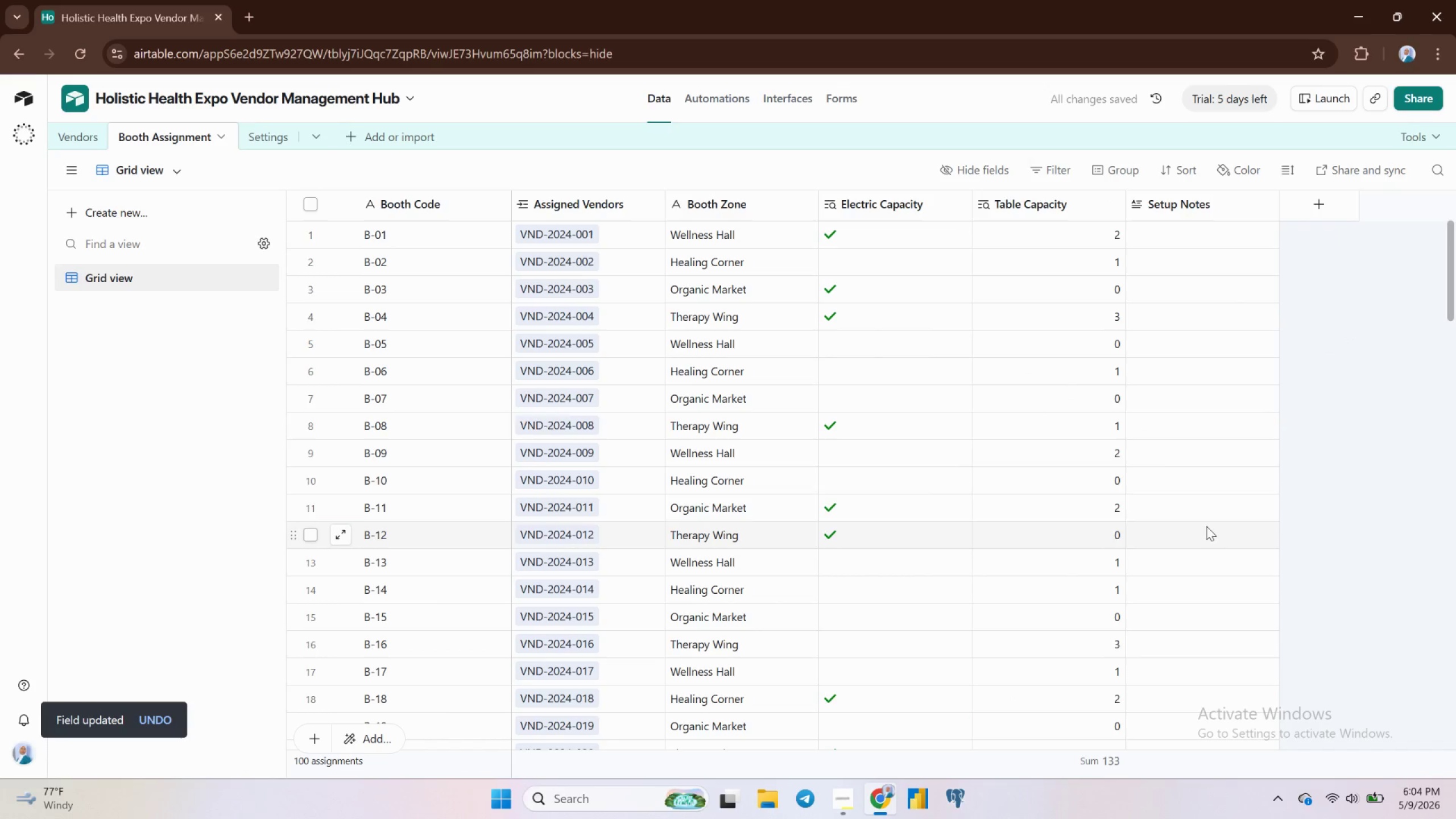 
scroll: coordinate [1152, 449], scroll_direction: up, amount: 2.0
 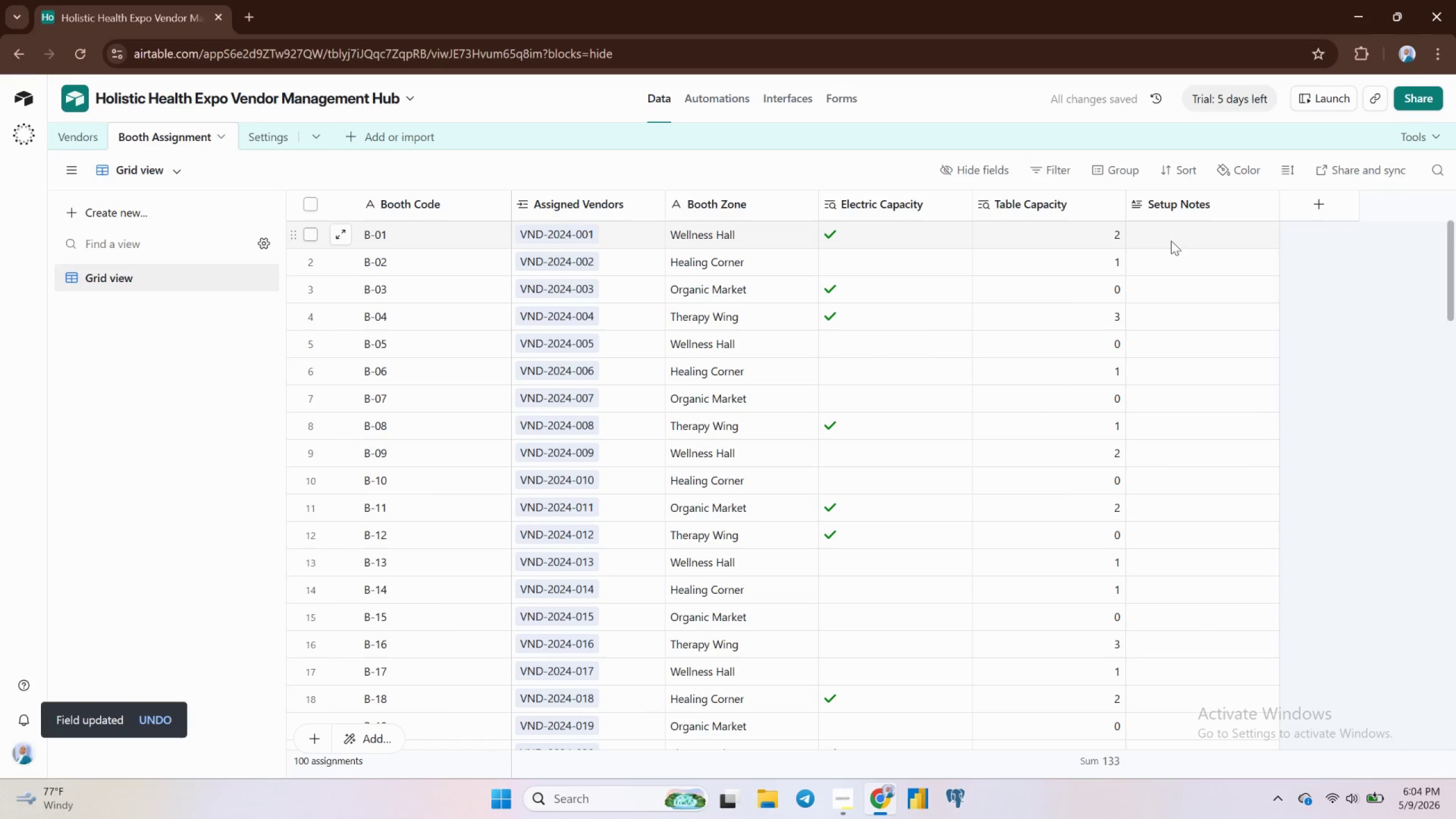 
left_click([1168, 245])
 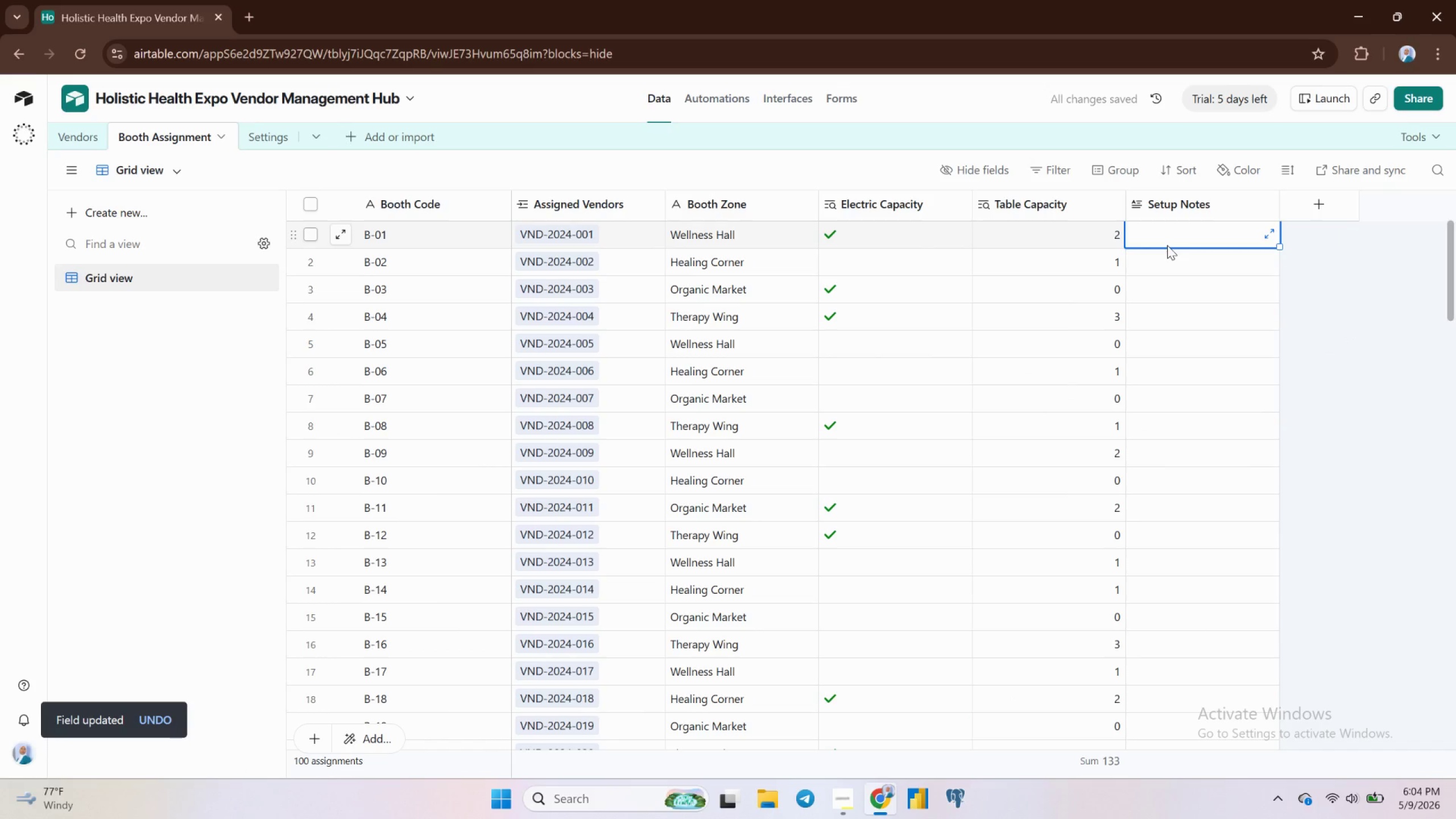 
scroll: coordinate [1128, 366], scroll_direction: down, amount: 2.0
 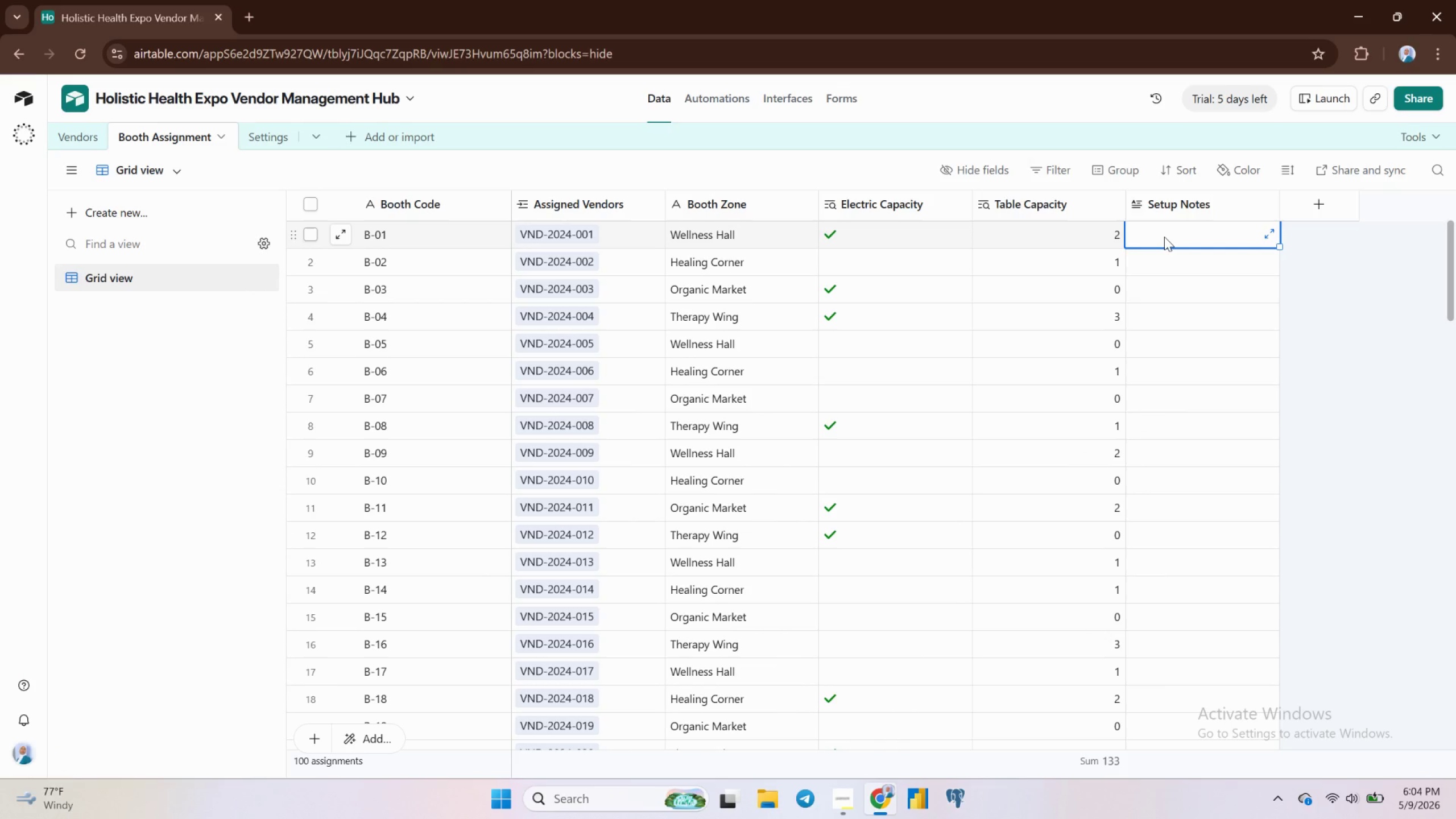 
scroll: coordinate [1164, 237], scroll_direction: up, amount: 4.0
 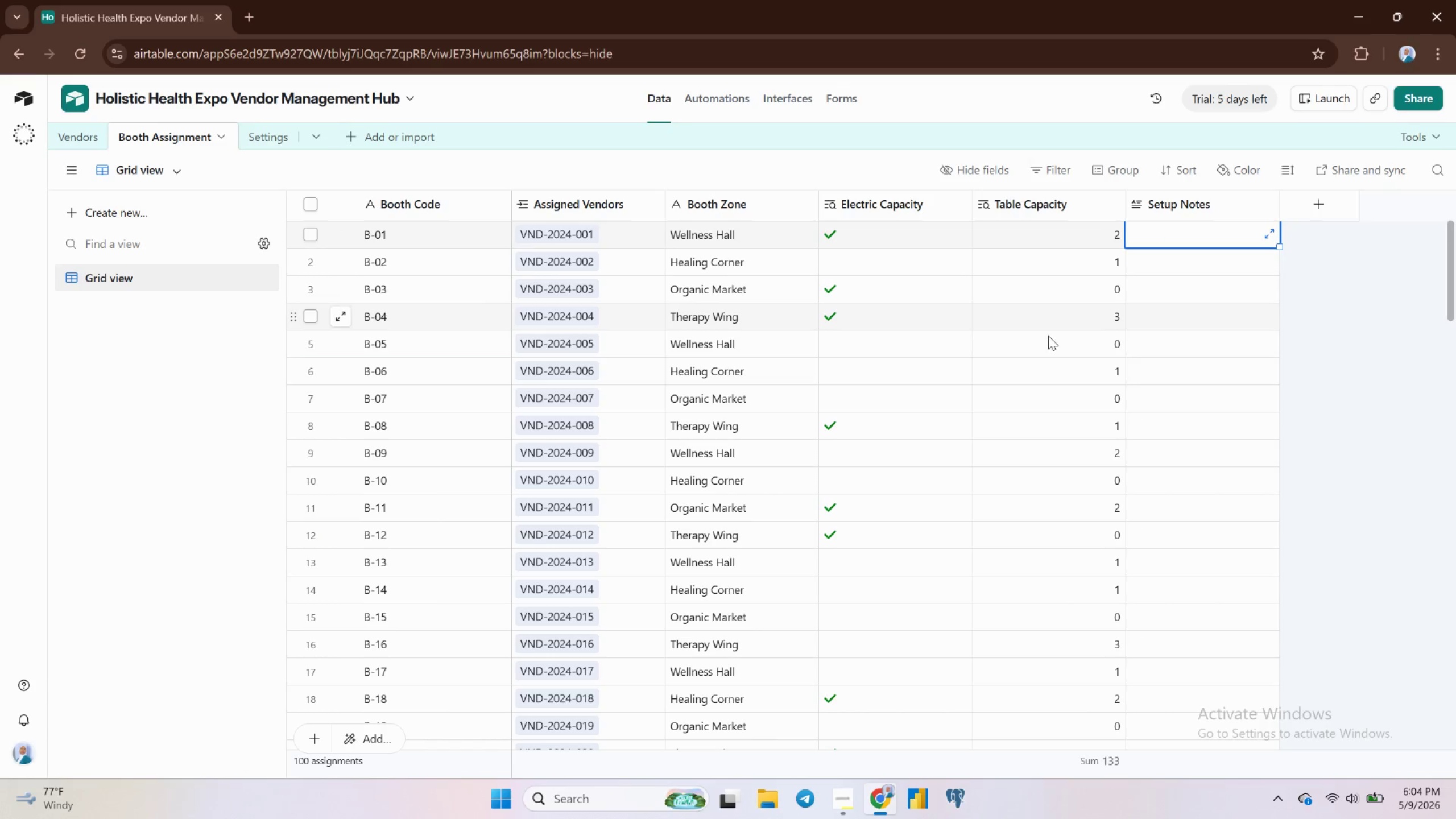 
wait(17.75)
 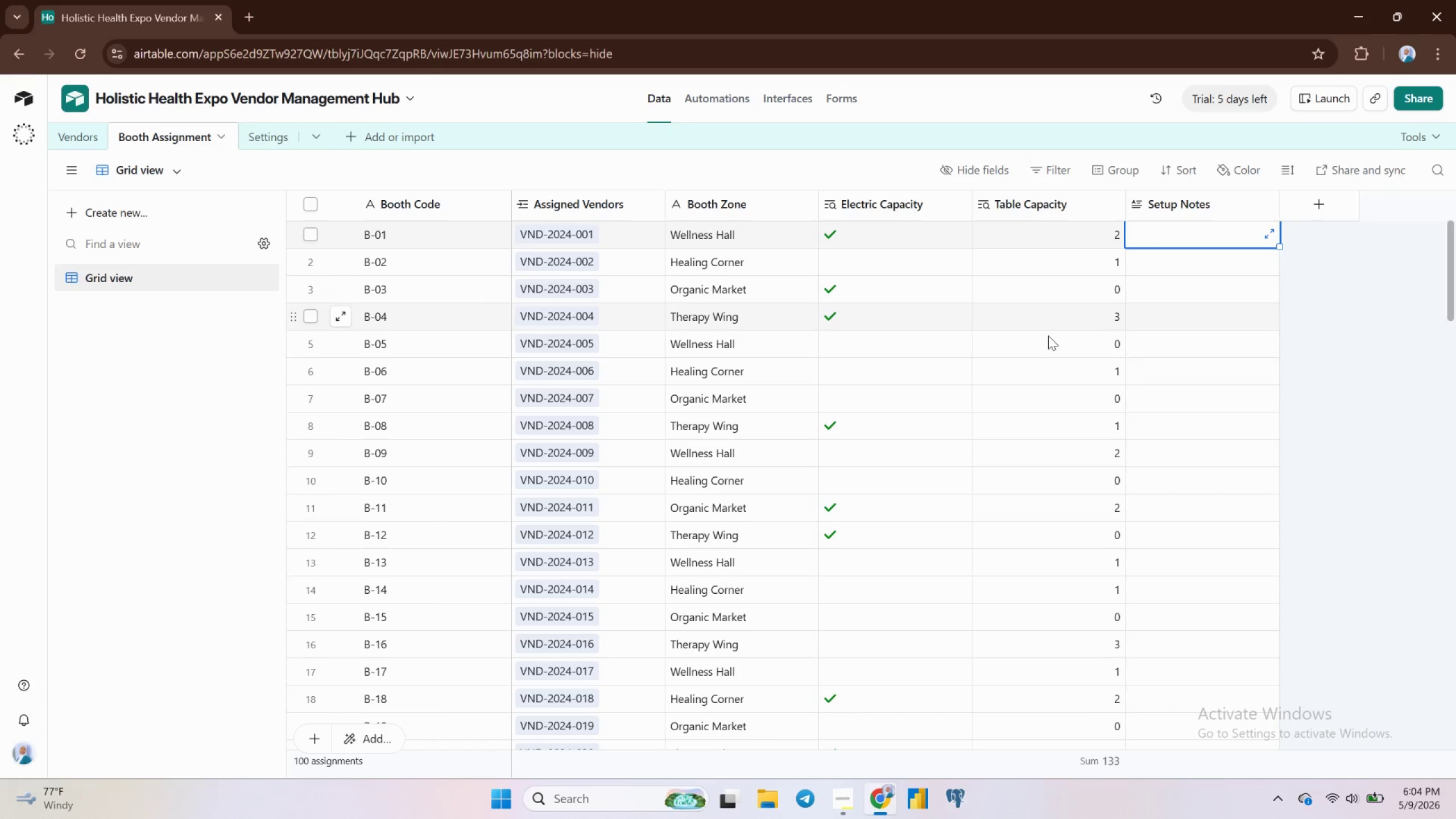 
left_click([791, 90])
 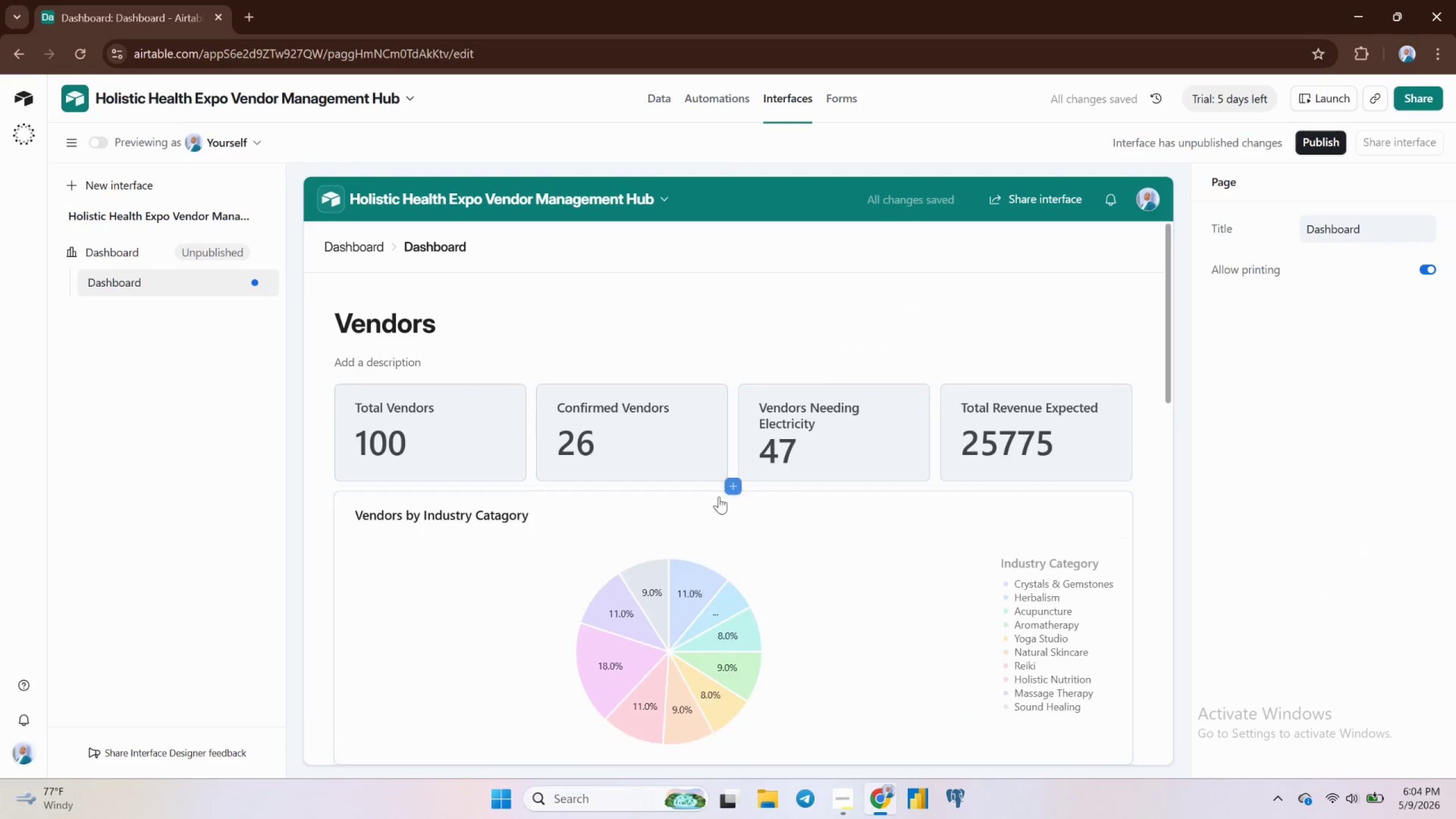 
scroll: coordinate [715, 499], scroll_direction: down, amount: 10.0
 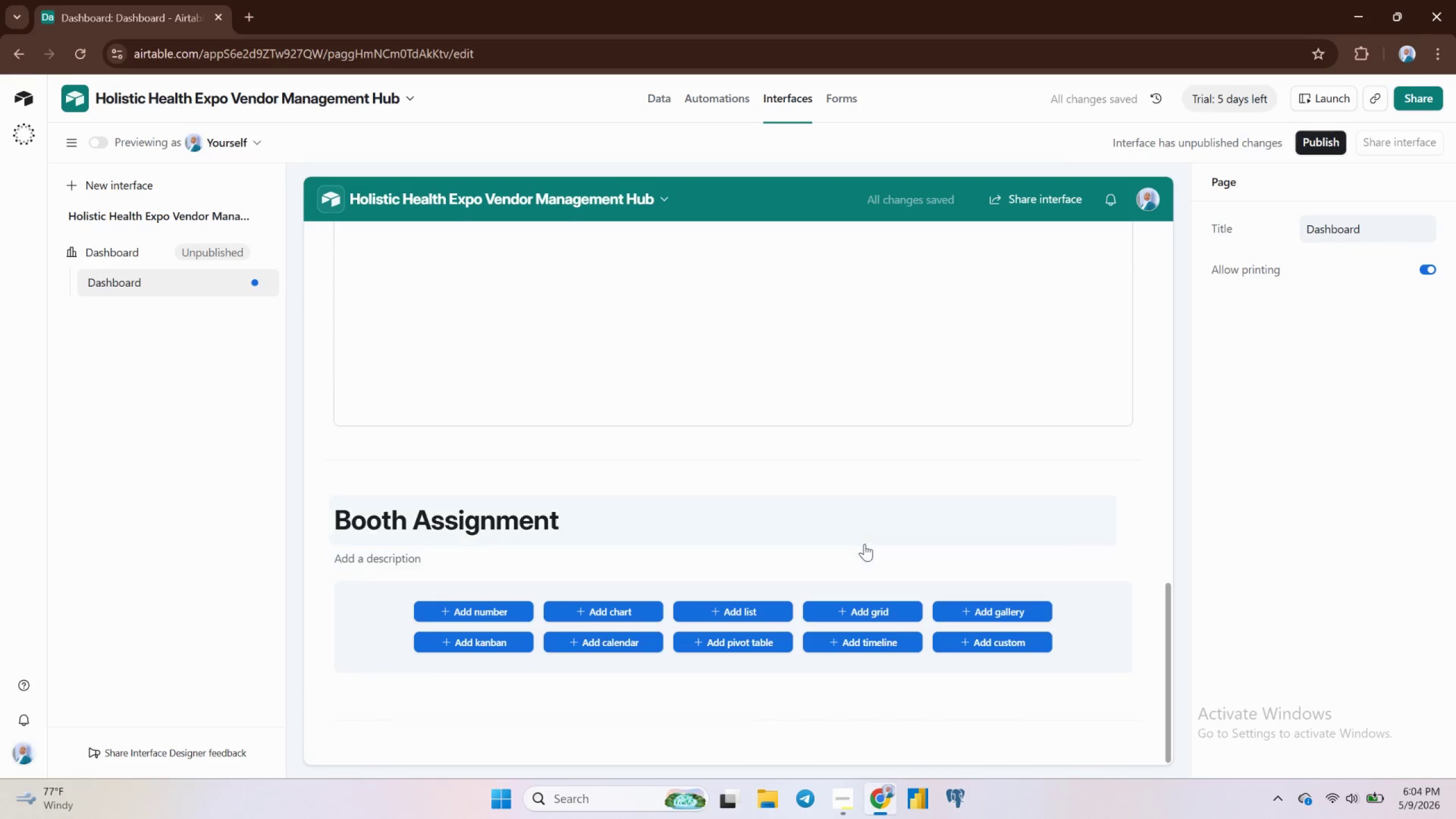 
left_click([861, 611])
 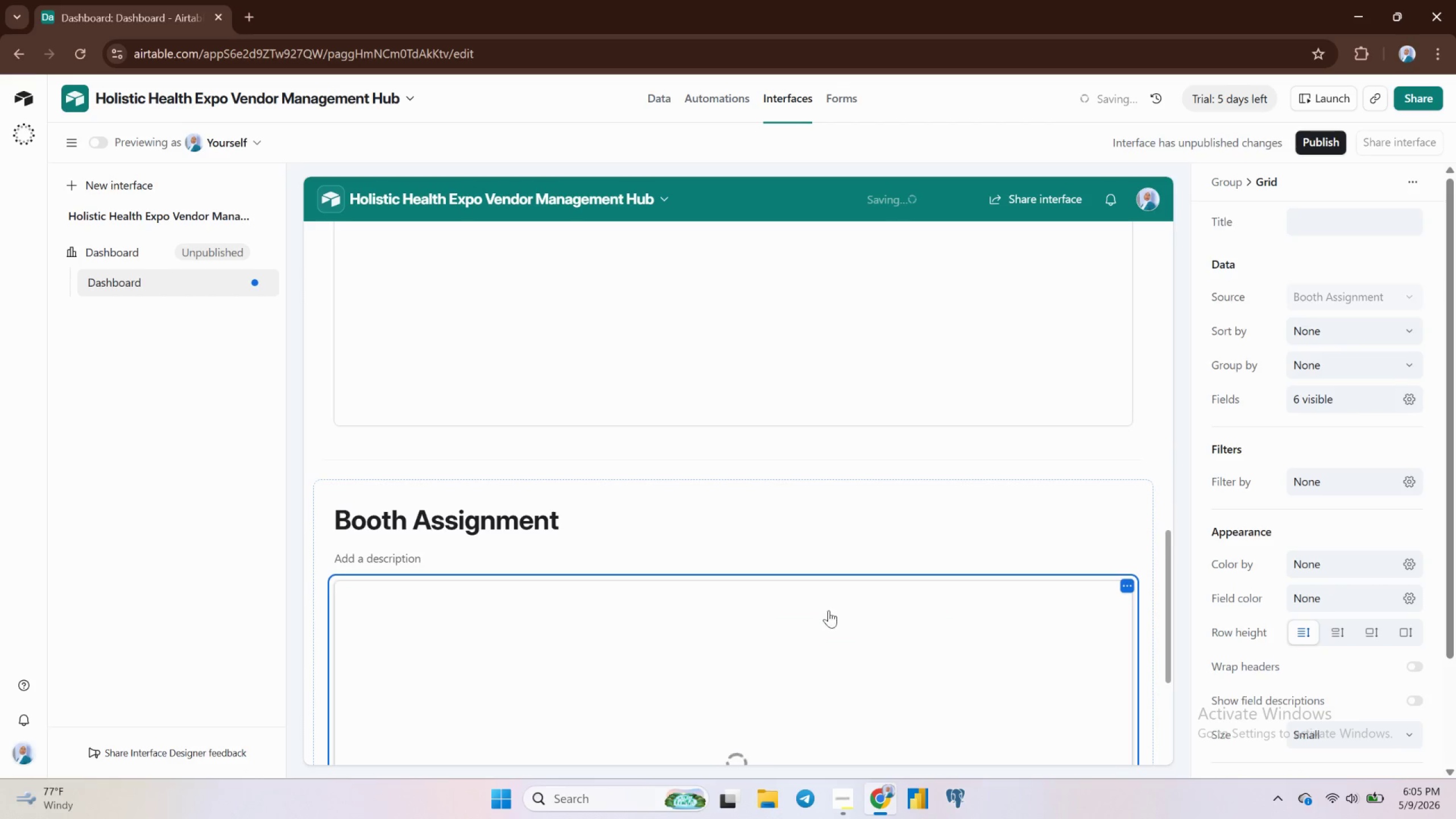 
scroll: coordinate [727, 477], scroll_direction: down, amount: 10.0
 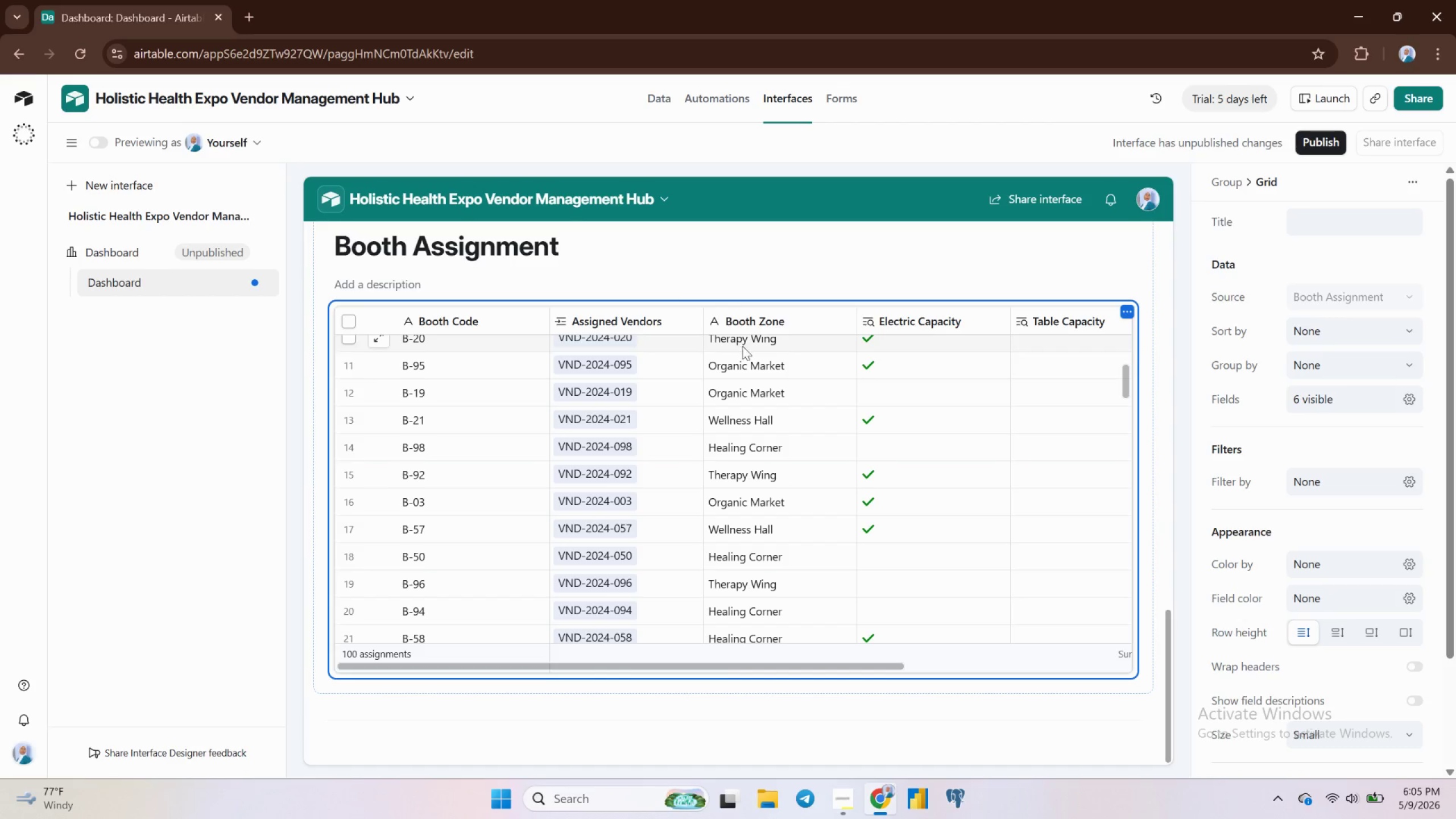 
wait(19.59)
 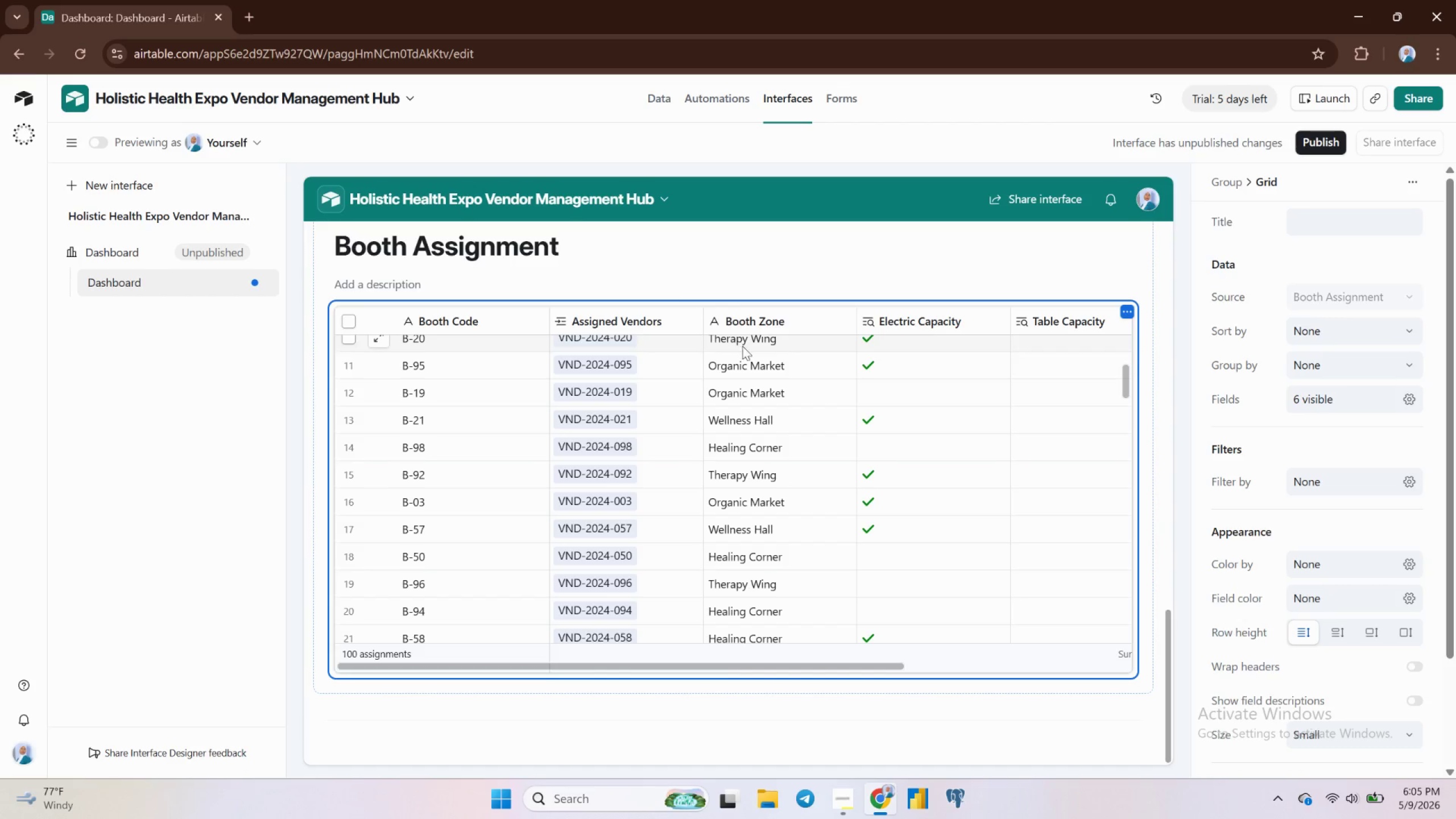 
left_click([1304, 403])
 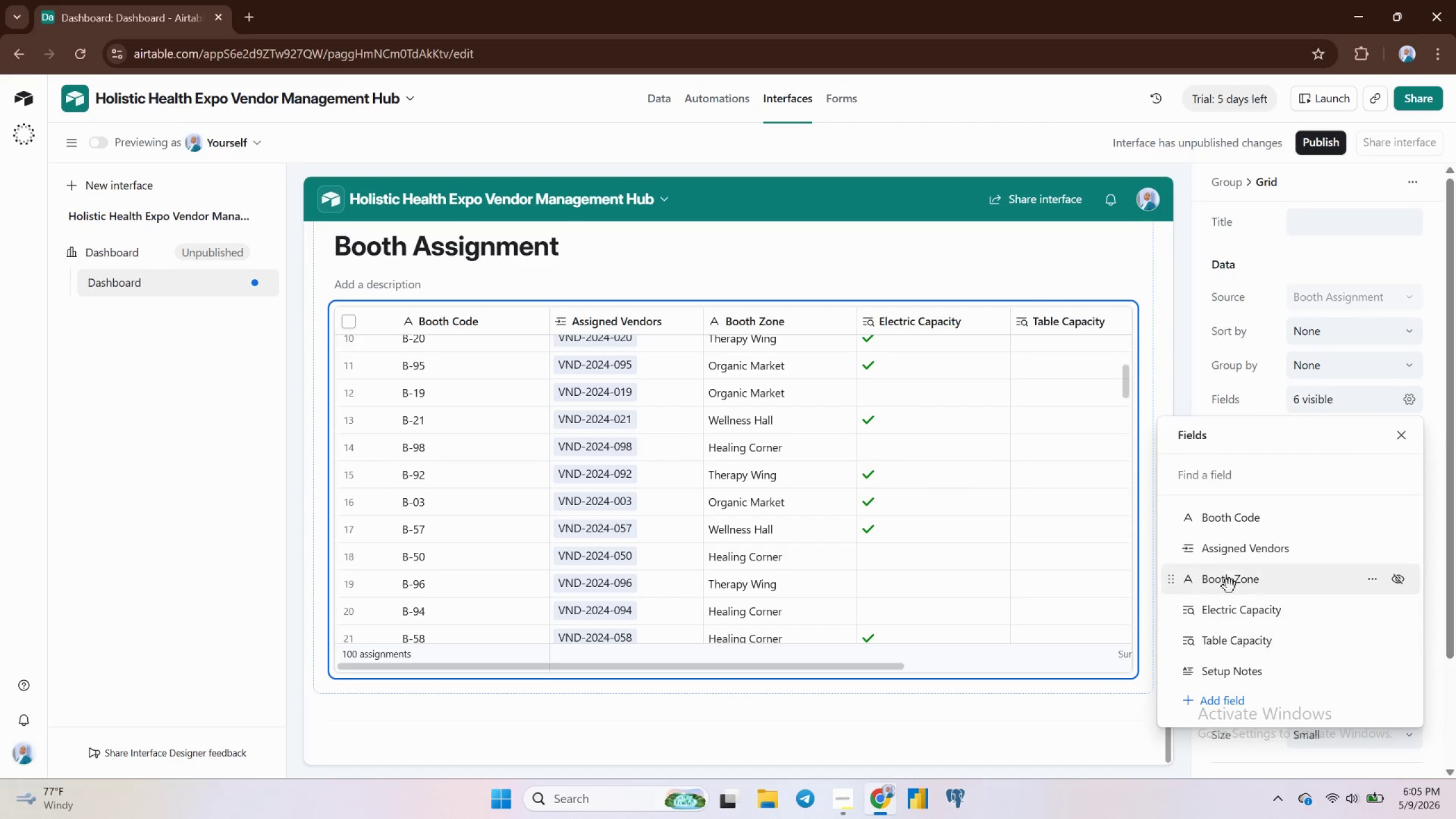 
scroll: coordinate [1232, 576], scroll_direction: none, amount: 0.0
 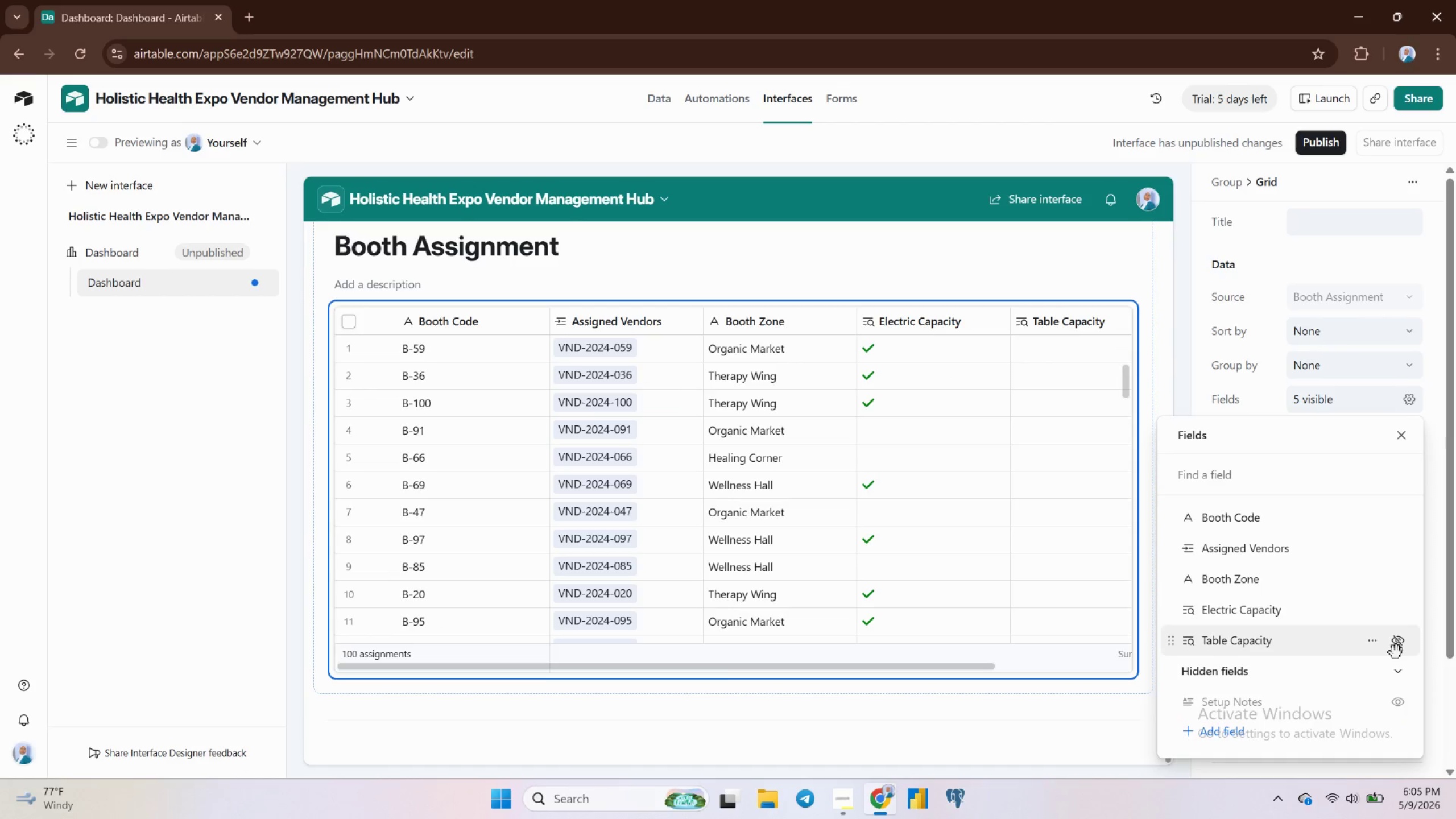 
left_click([1397, 648])
 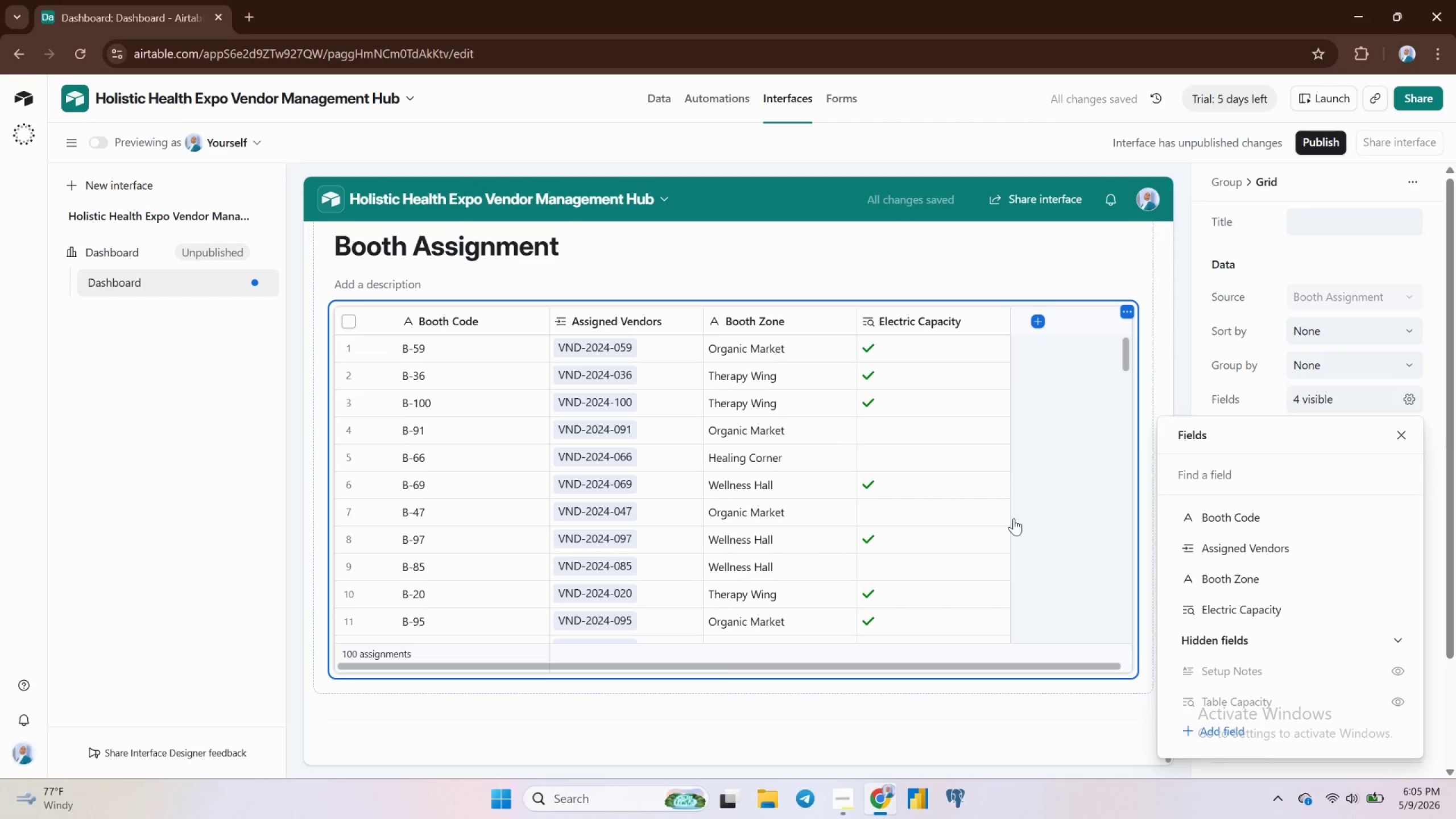 
wait(9.03)
 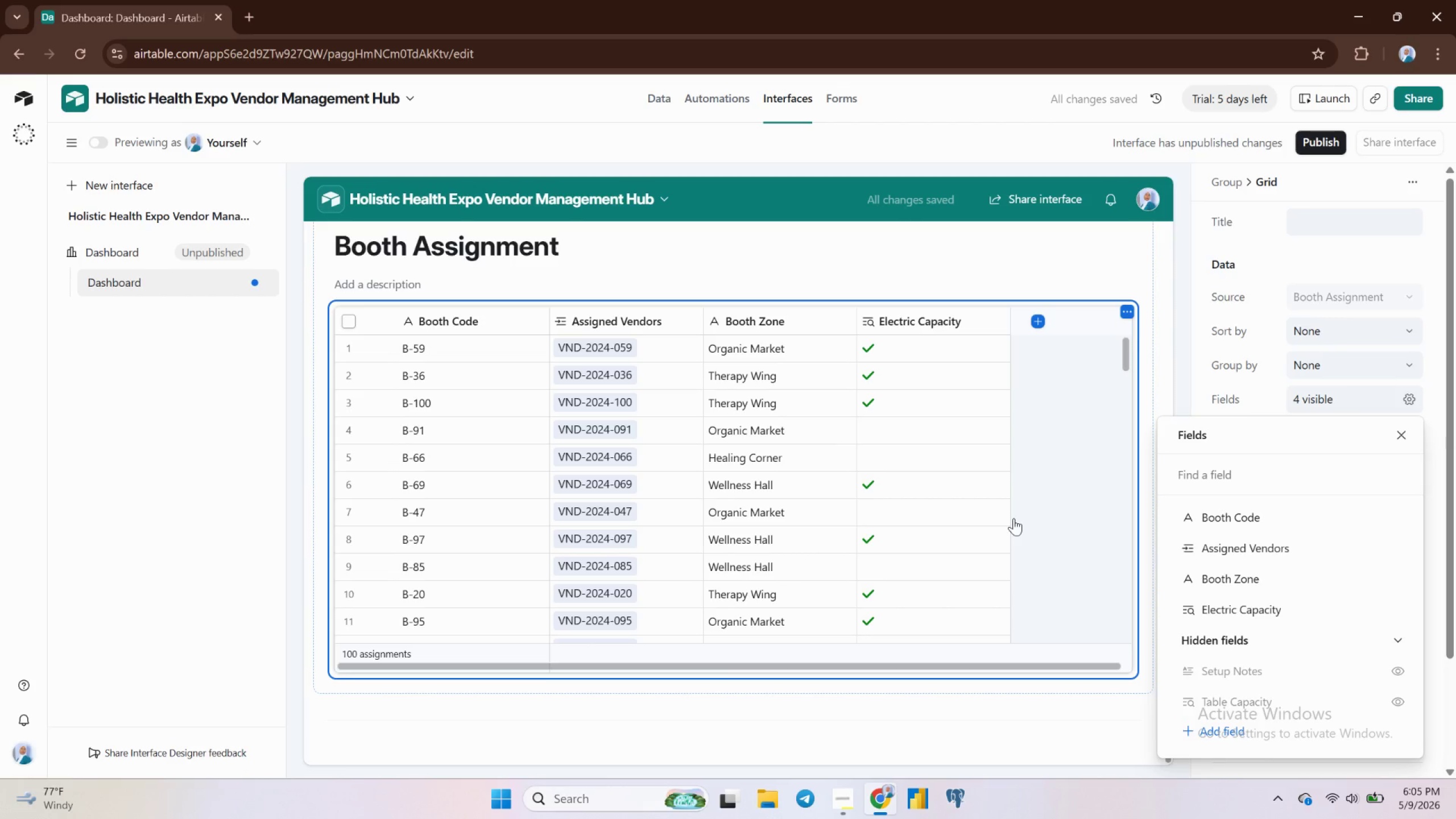 
left_click([1186, 348])
 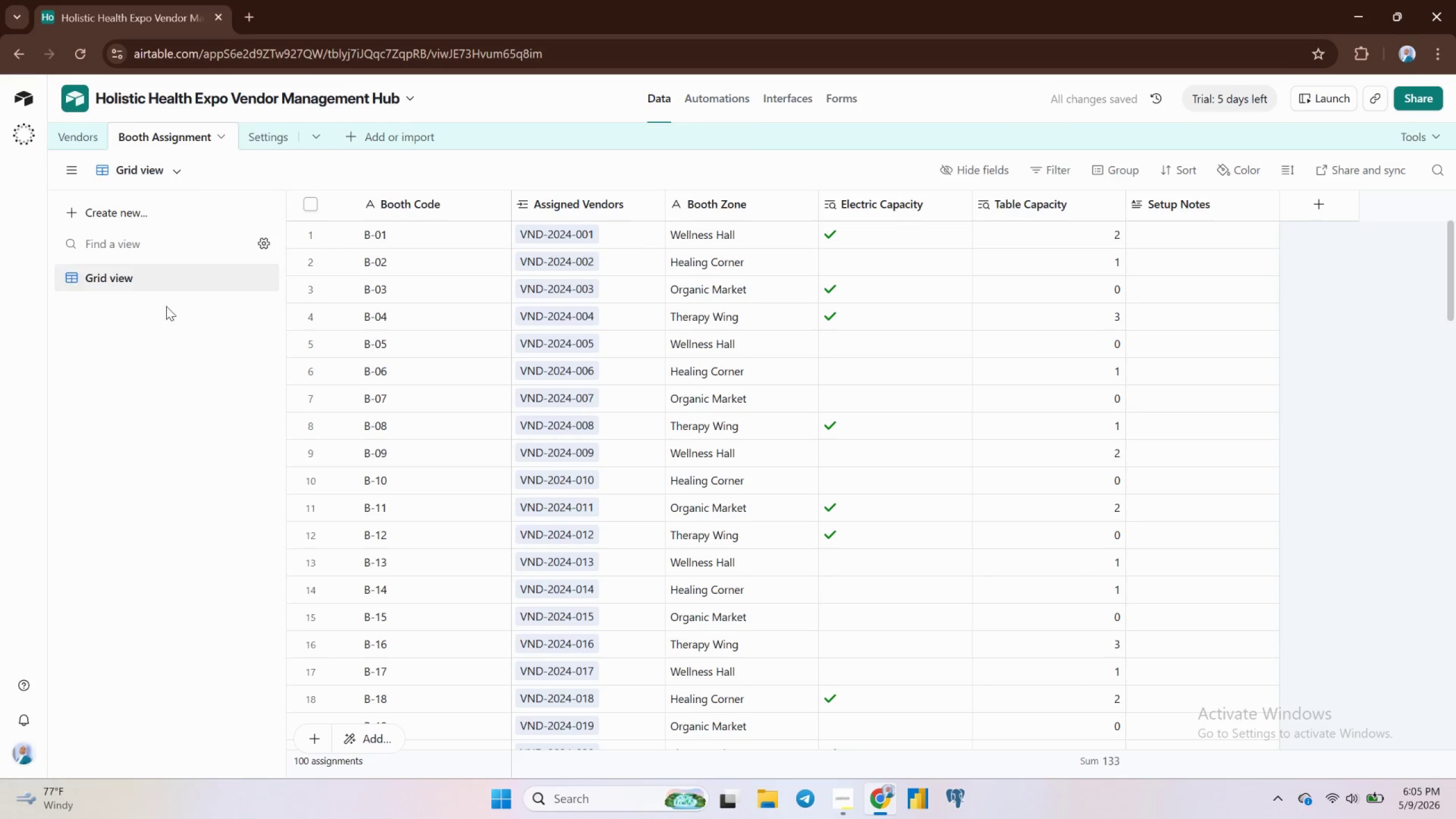 
wait(15.02)
 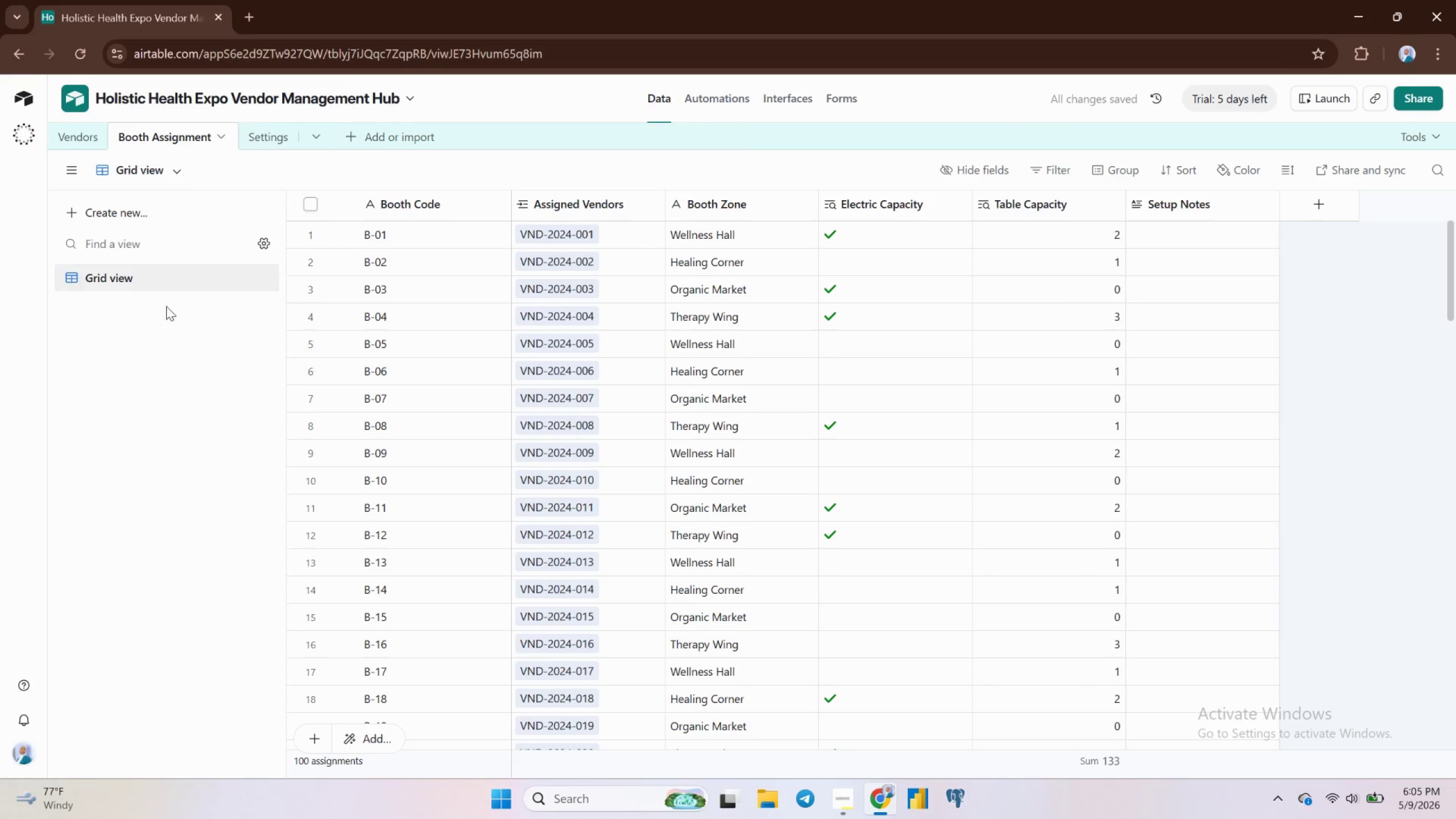 
left_click([94, 208])
 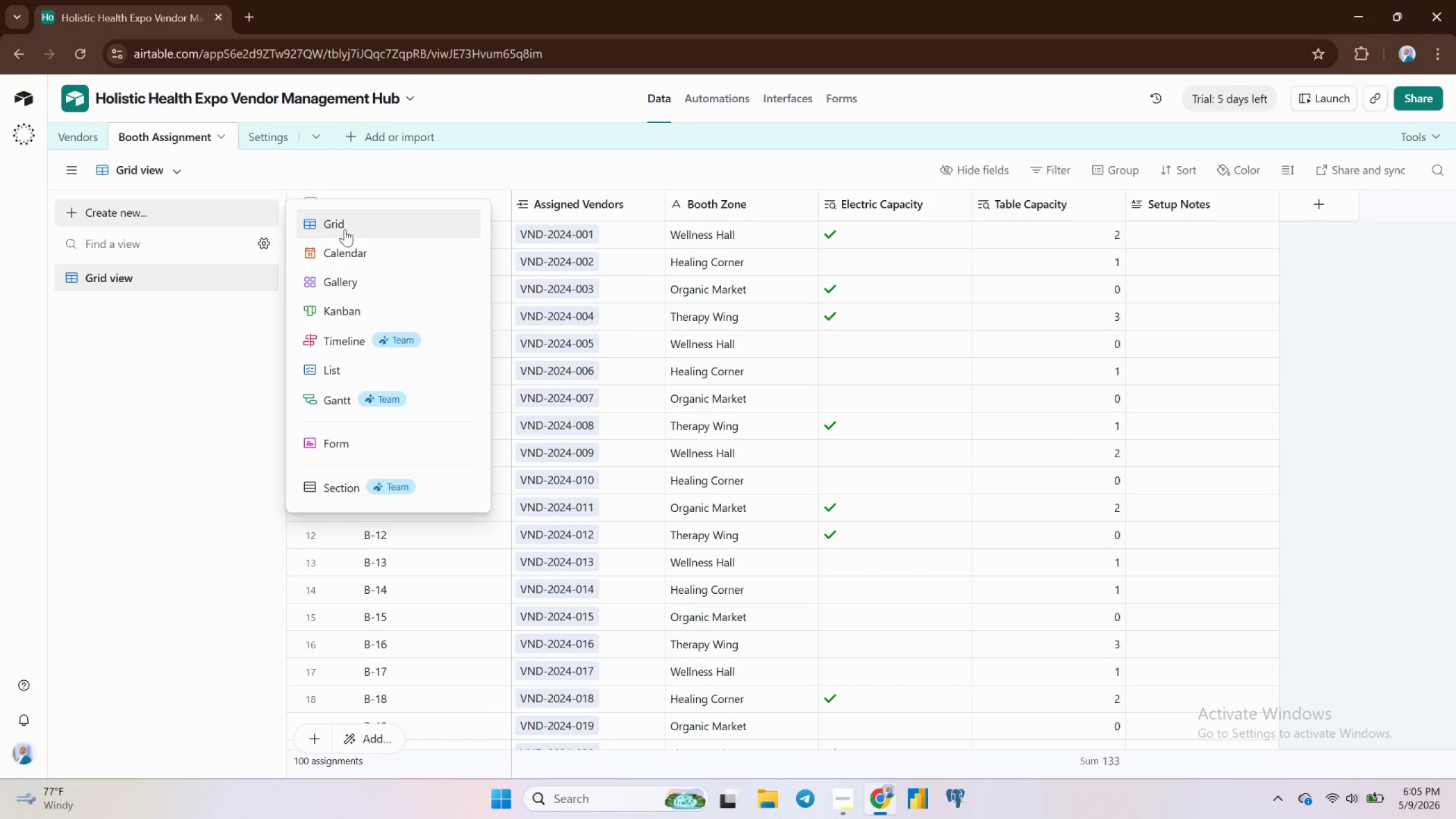 
left_click([345, 229])
 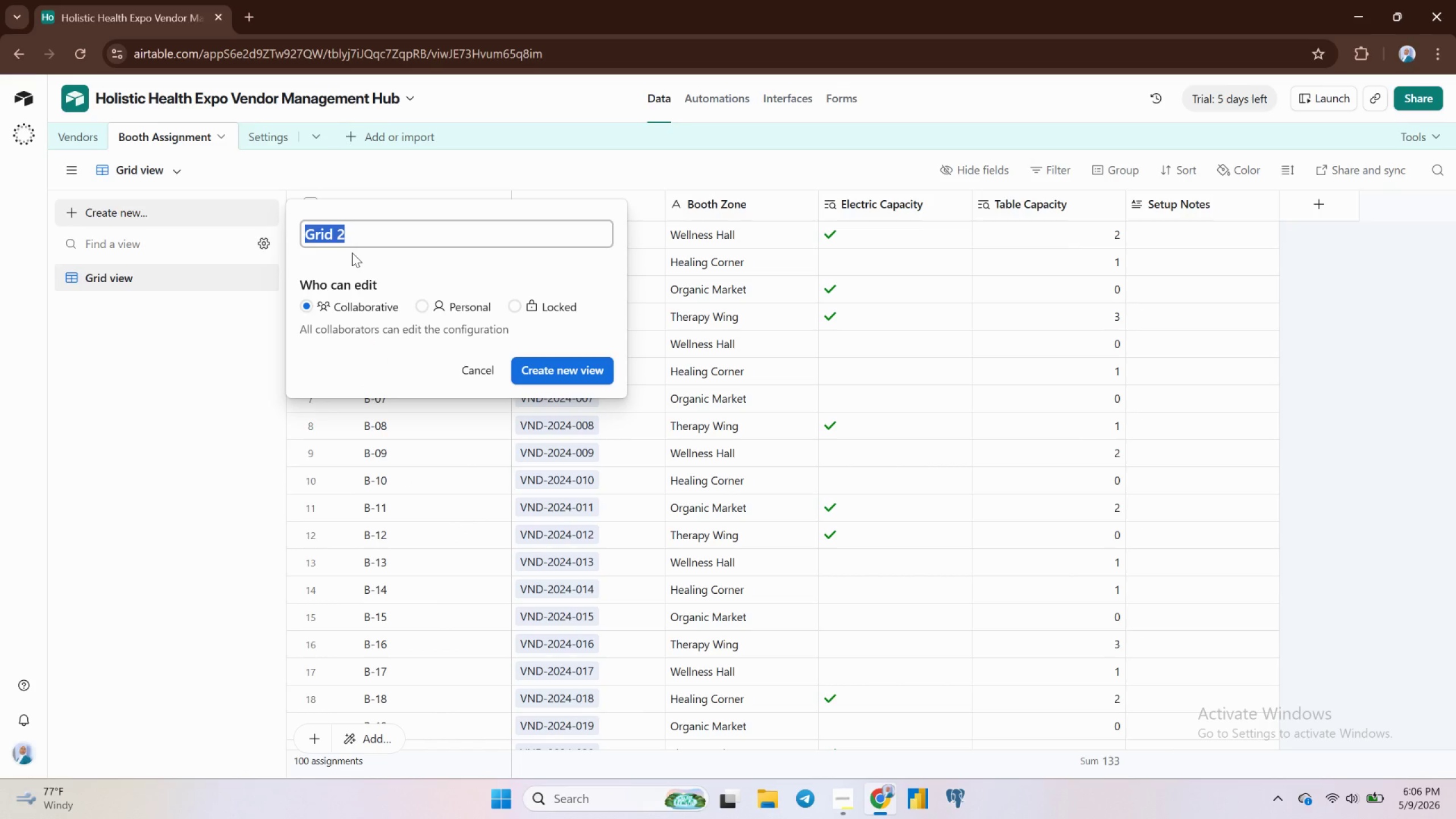 
wait(31.11)
 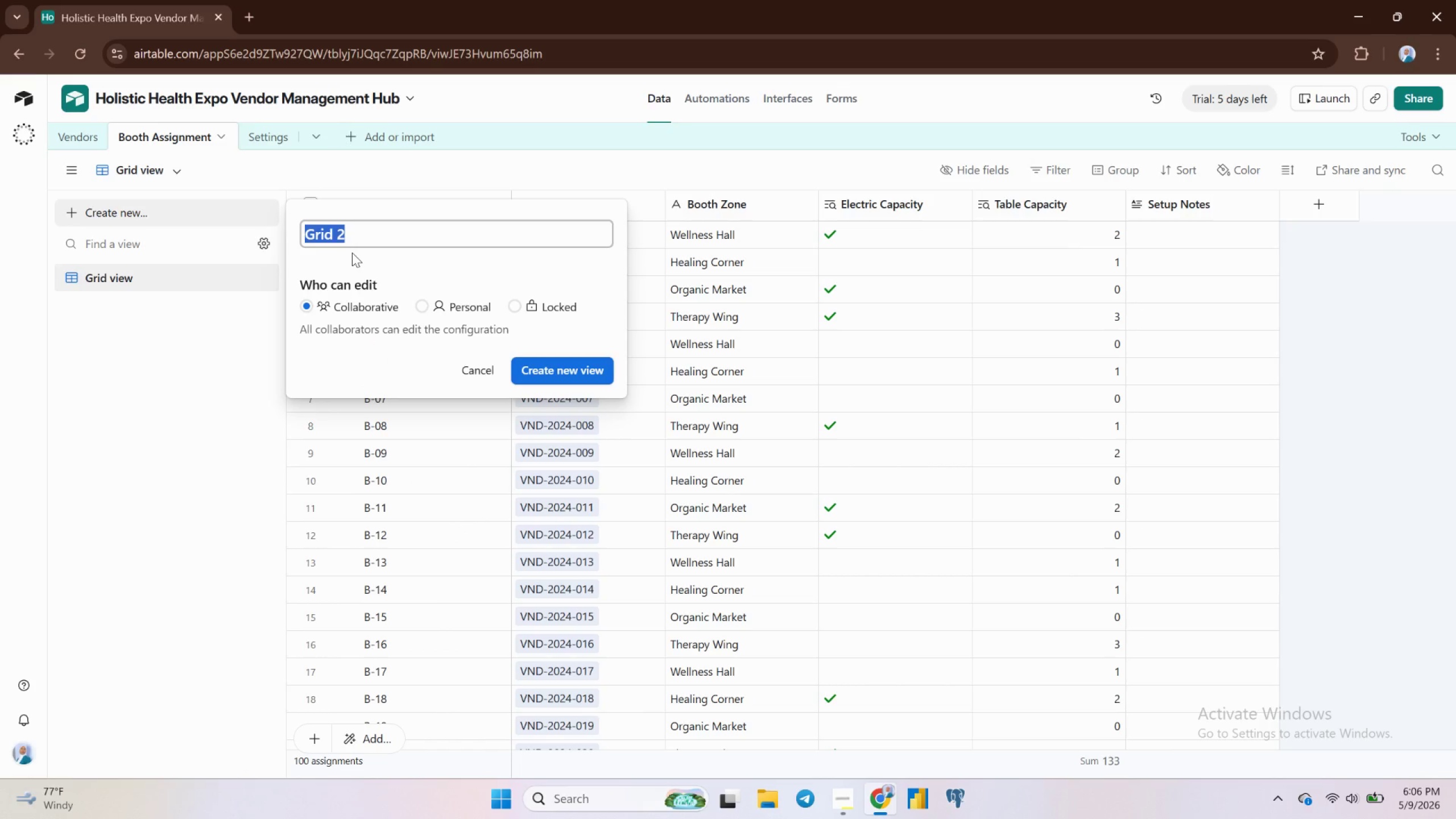 
type(Electrical Booth)
 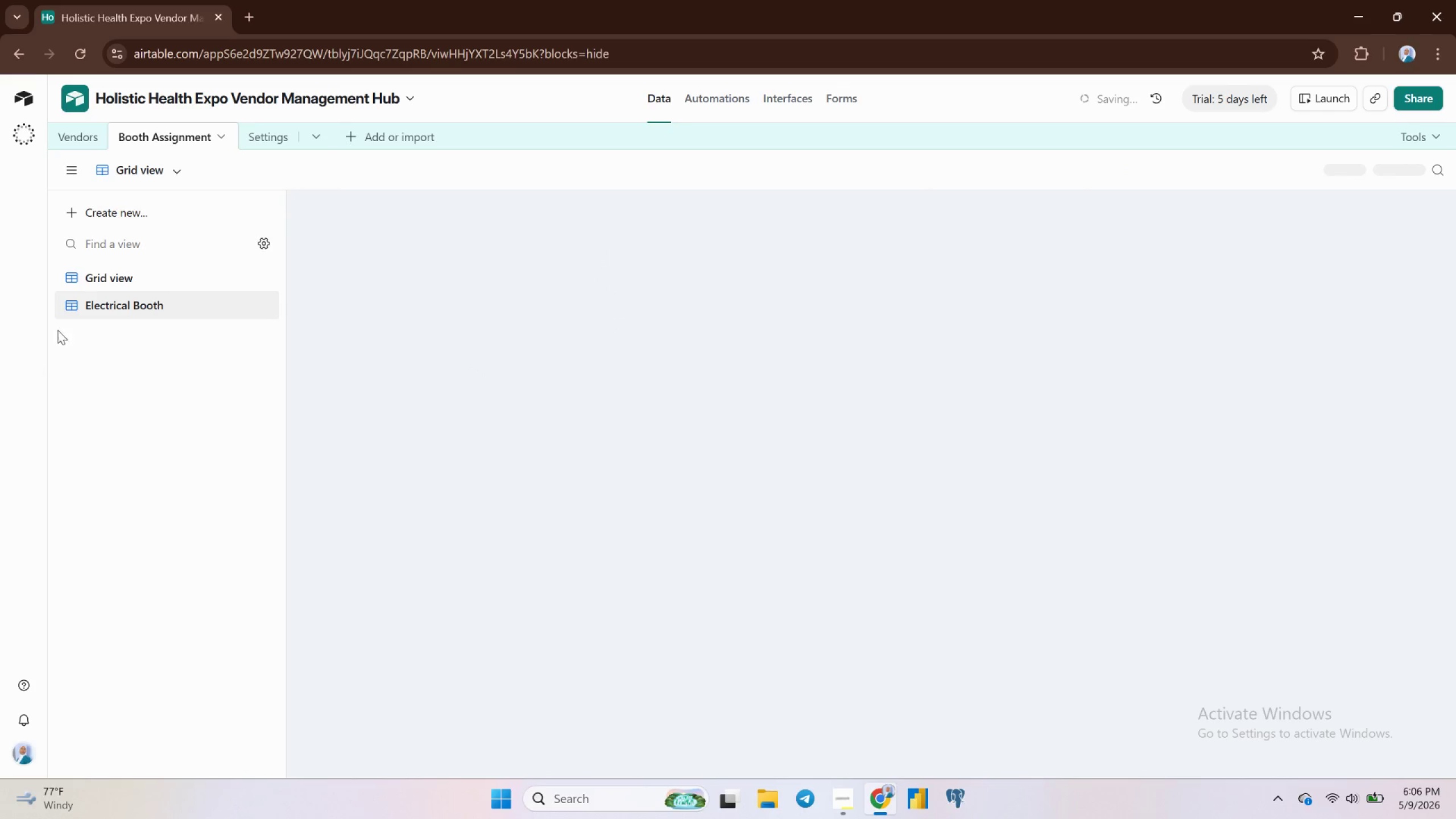 
wait(9.33)
 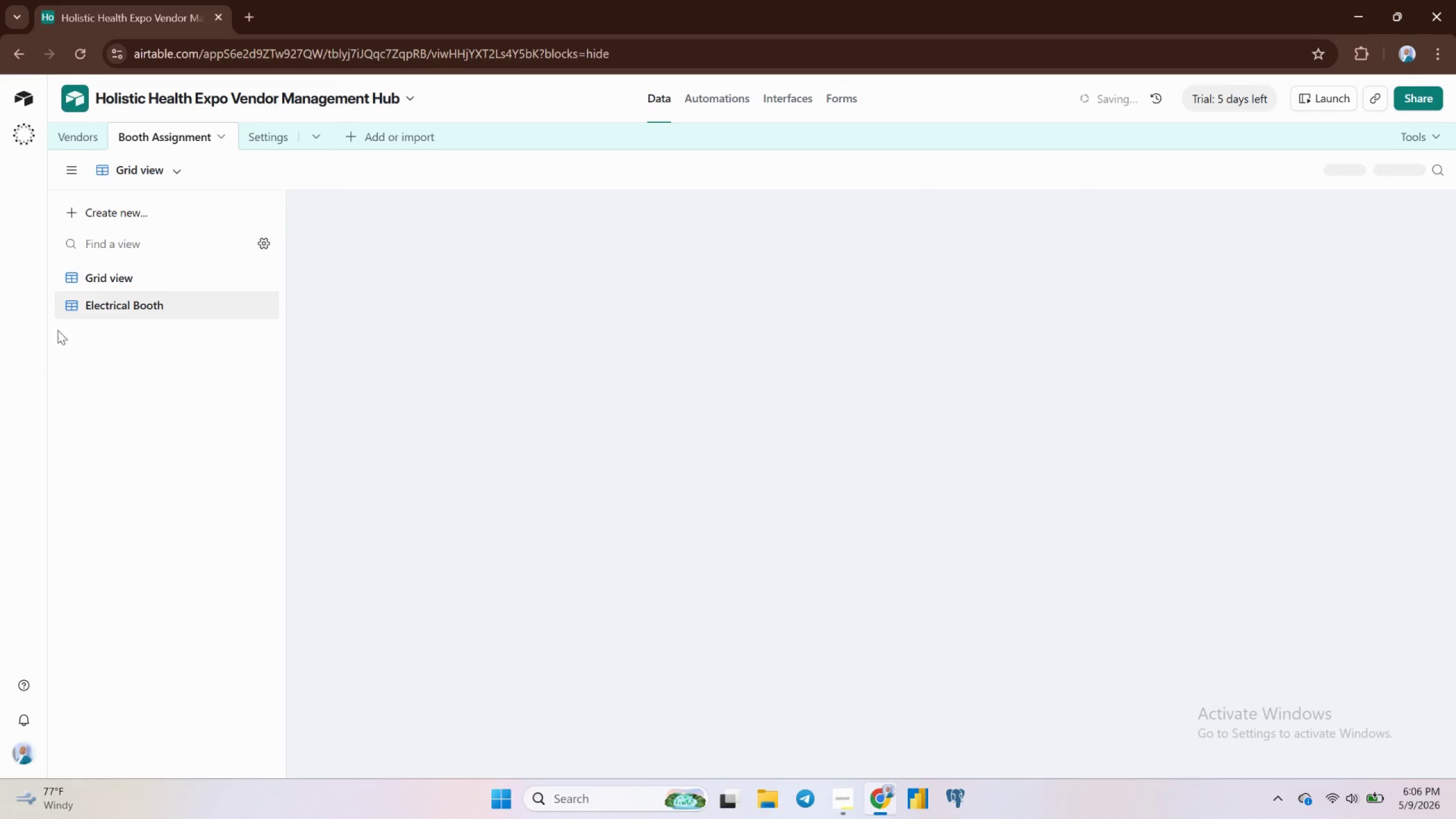 
left_click([1056, 166])
 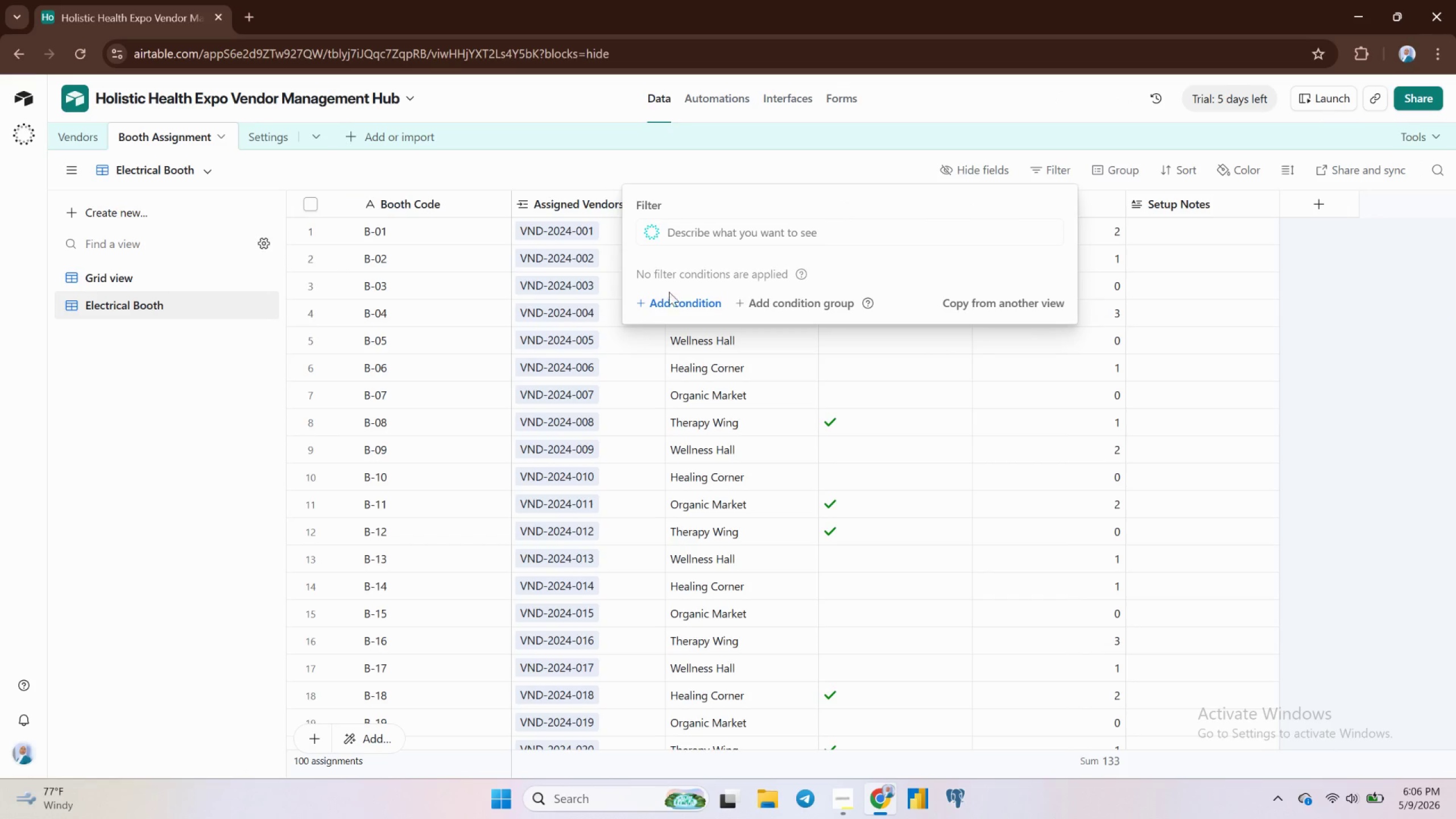 
left_click([672, 299])
 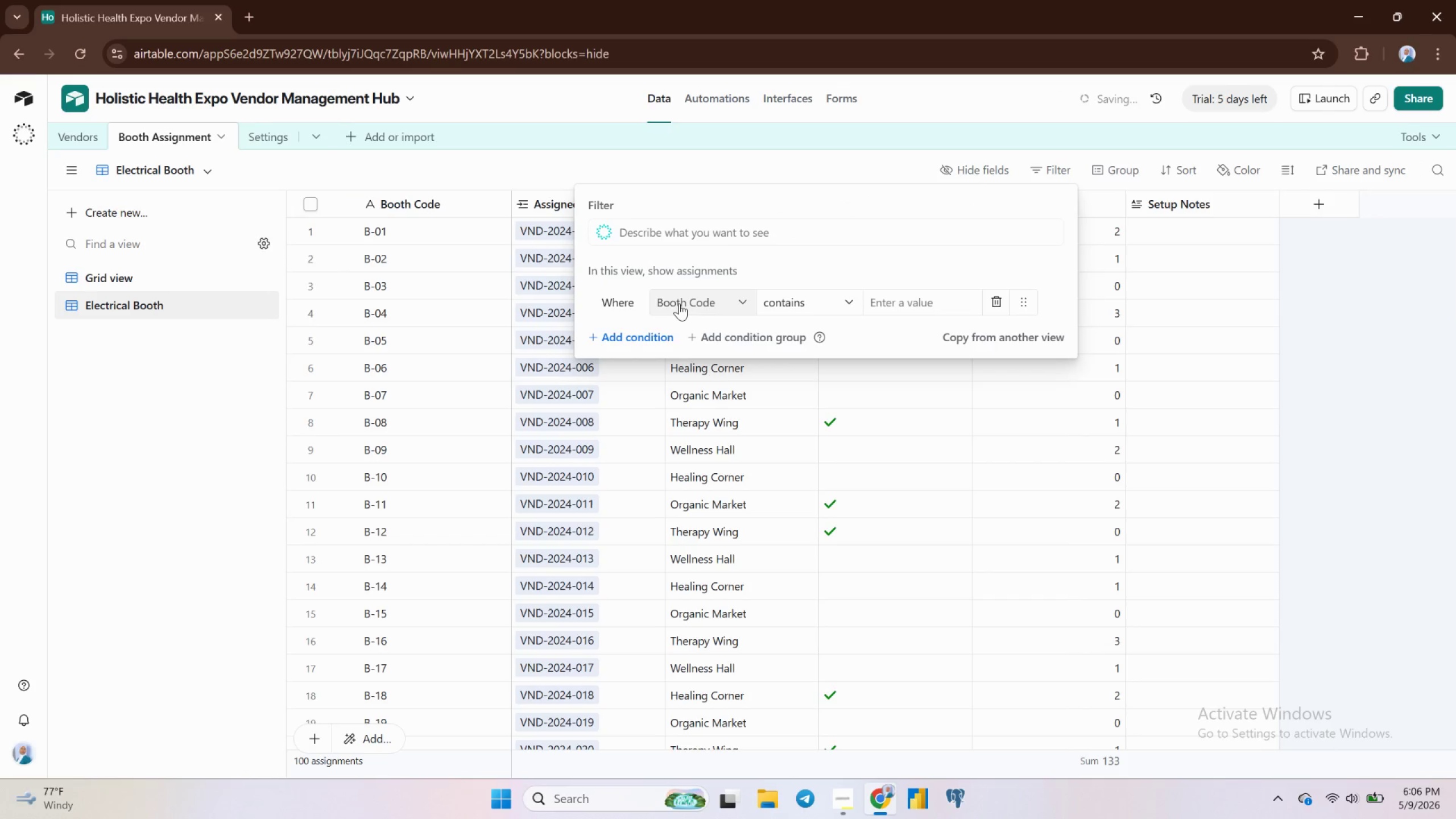 
left_click([679, 303])
 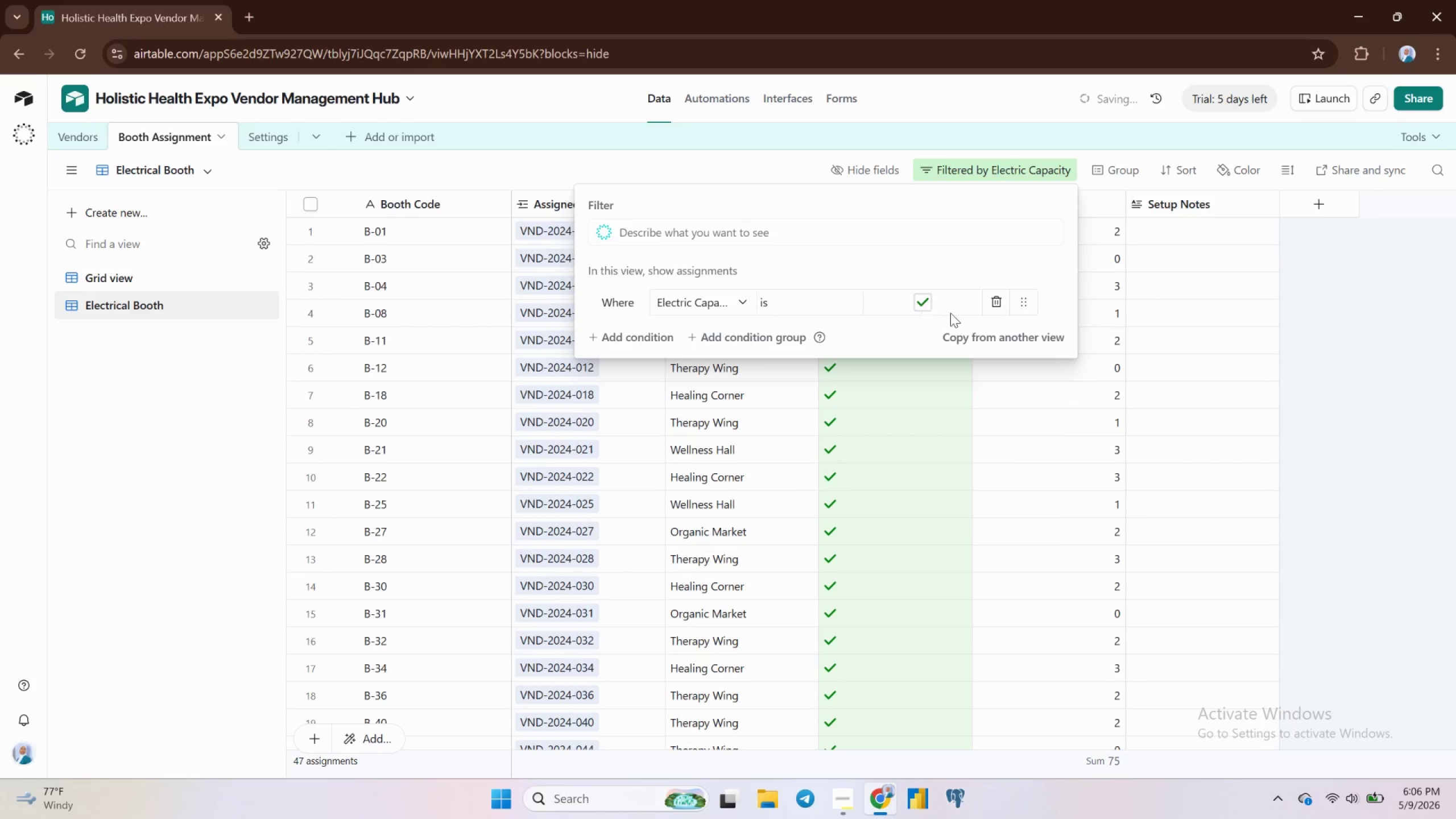 
left_click([952, 502])
 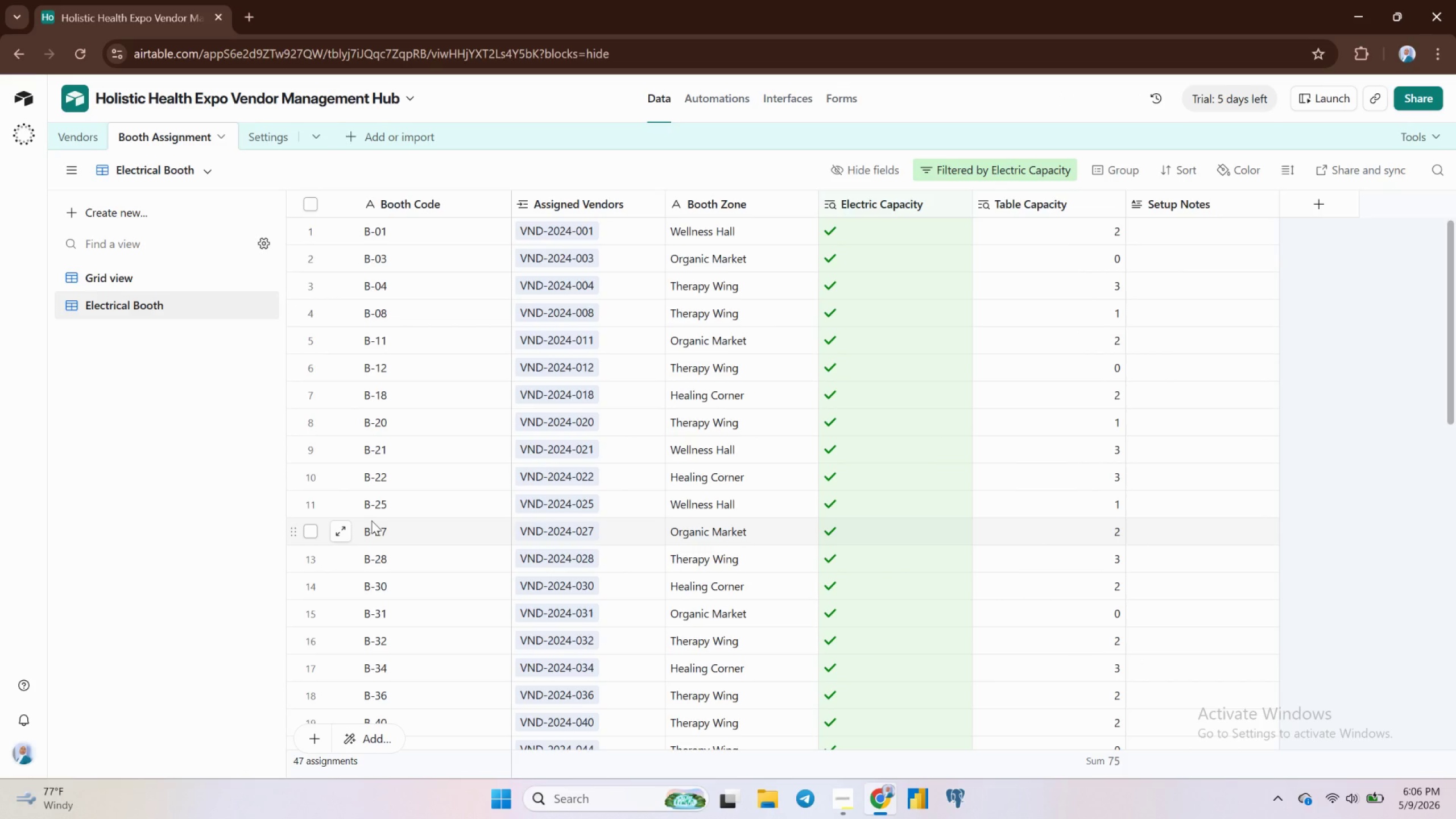 
wait(10.53)
 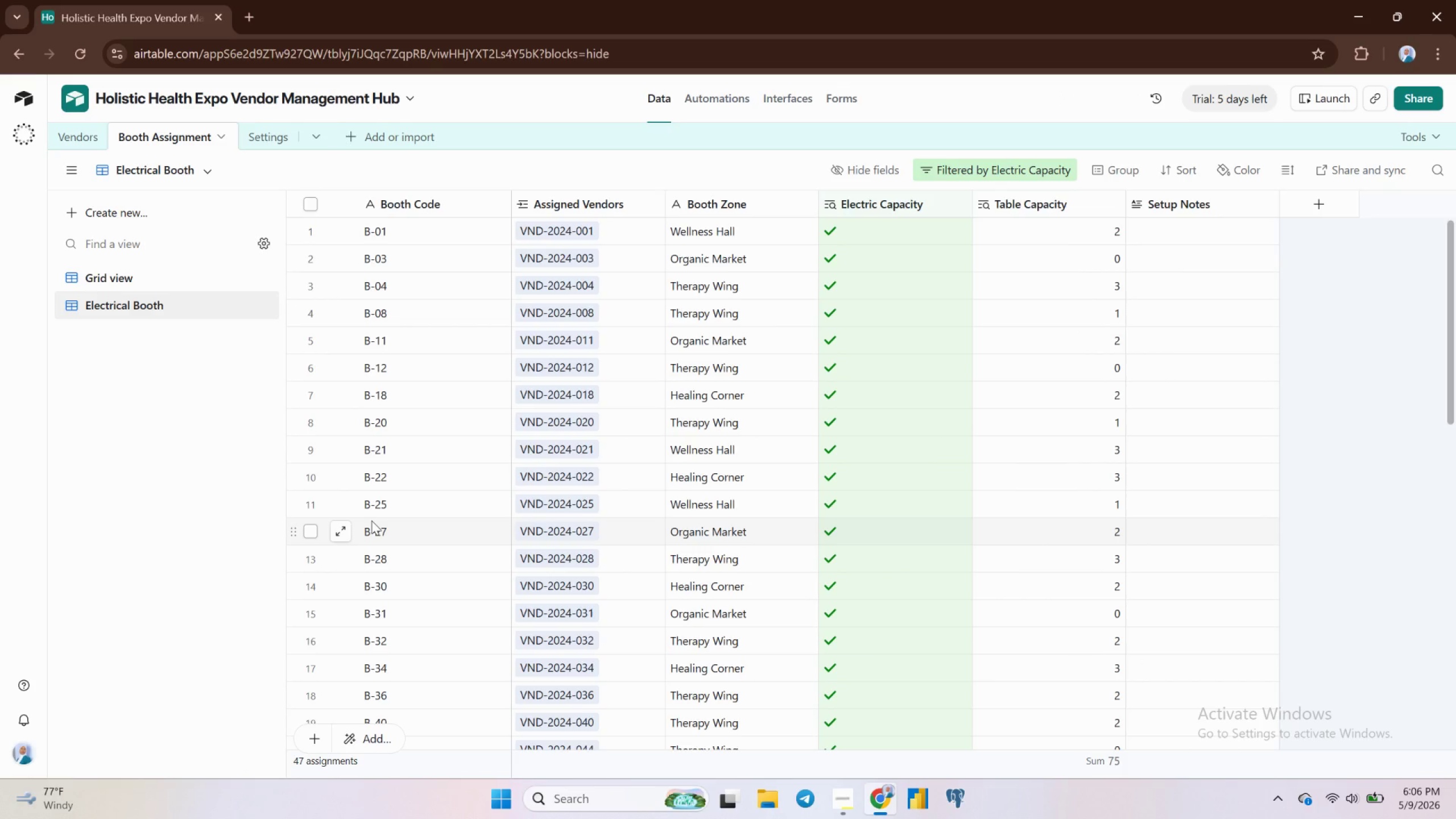 
left_click([71, 138])
 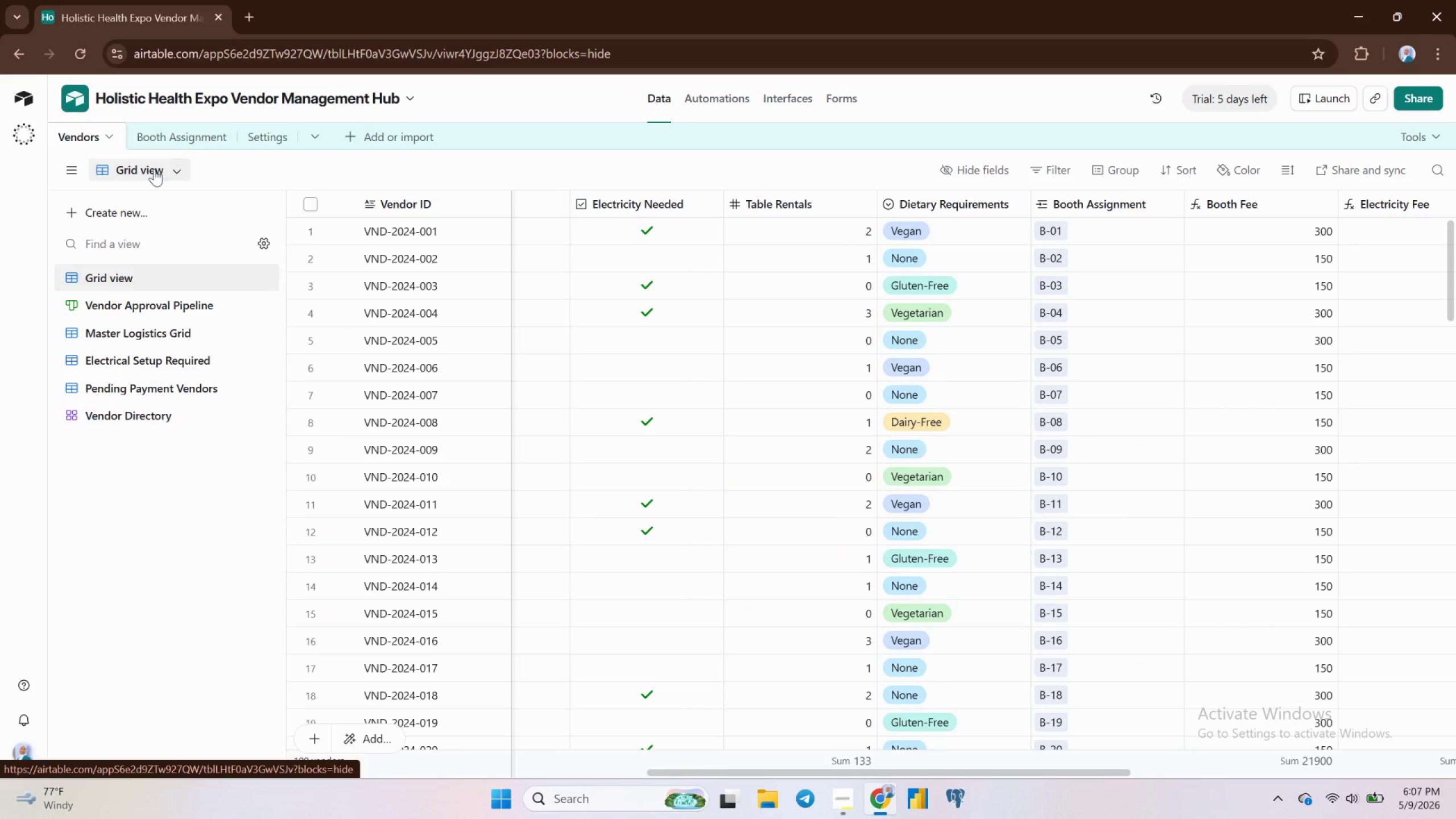 
left_click([272, 133])
 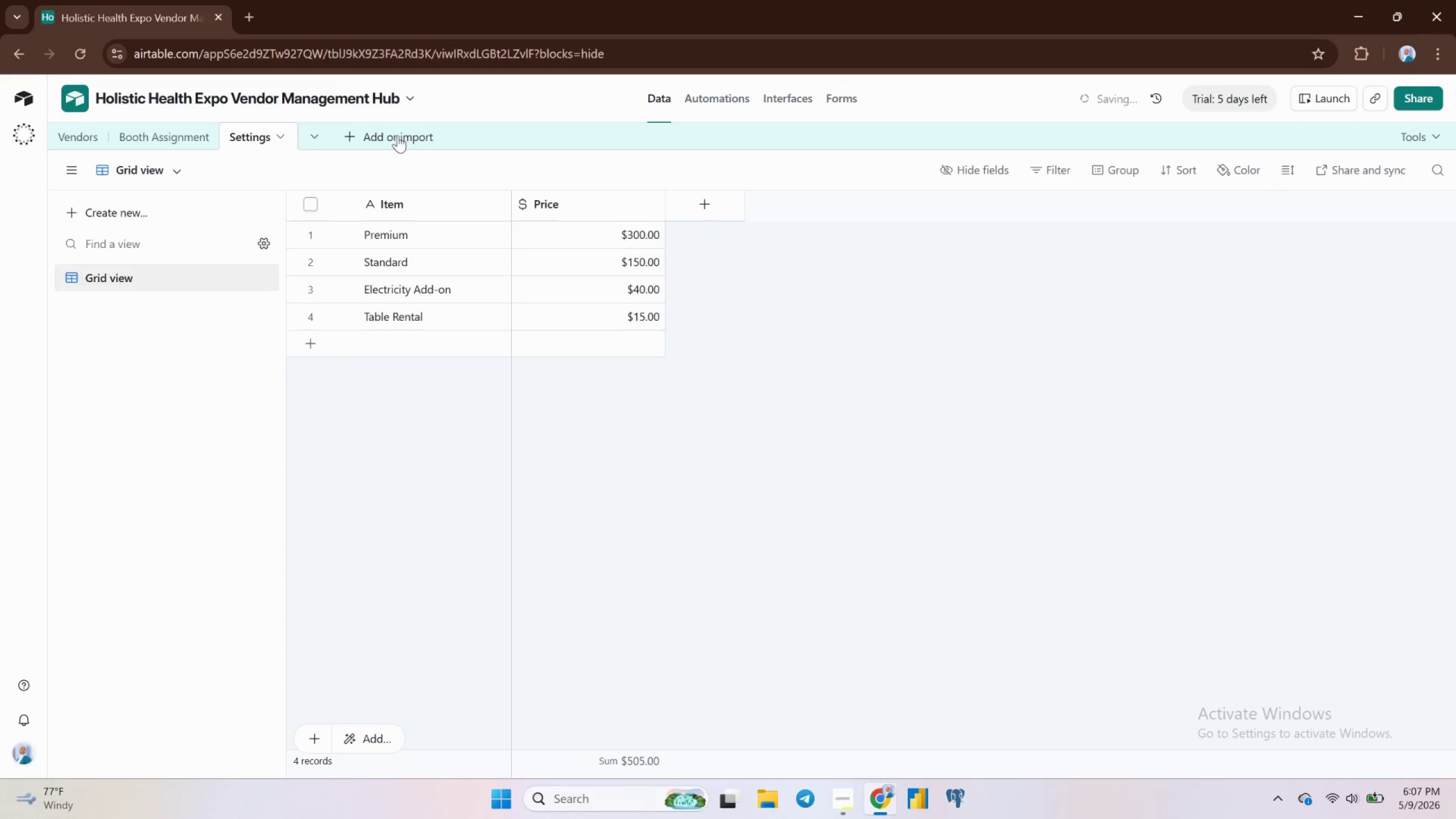 
left_click([398, 135])
 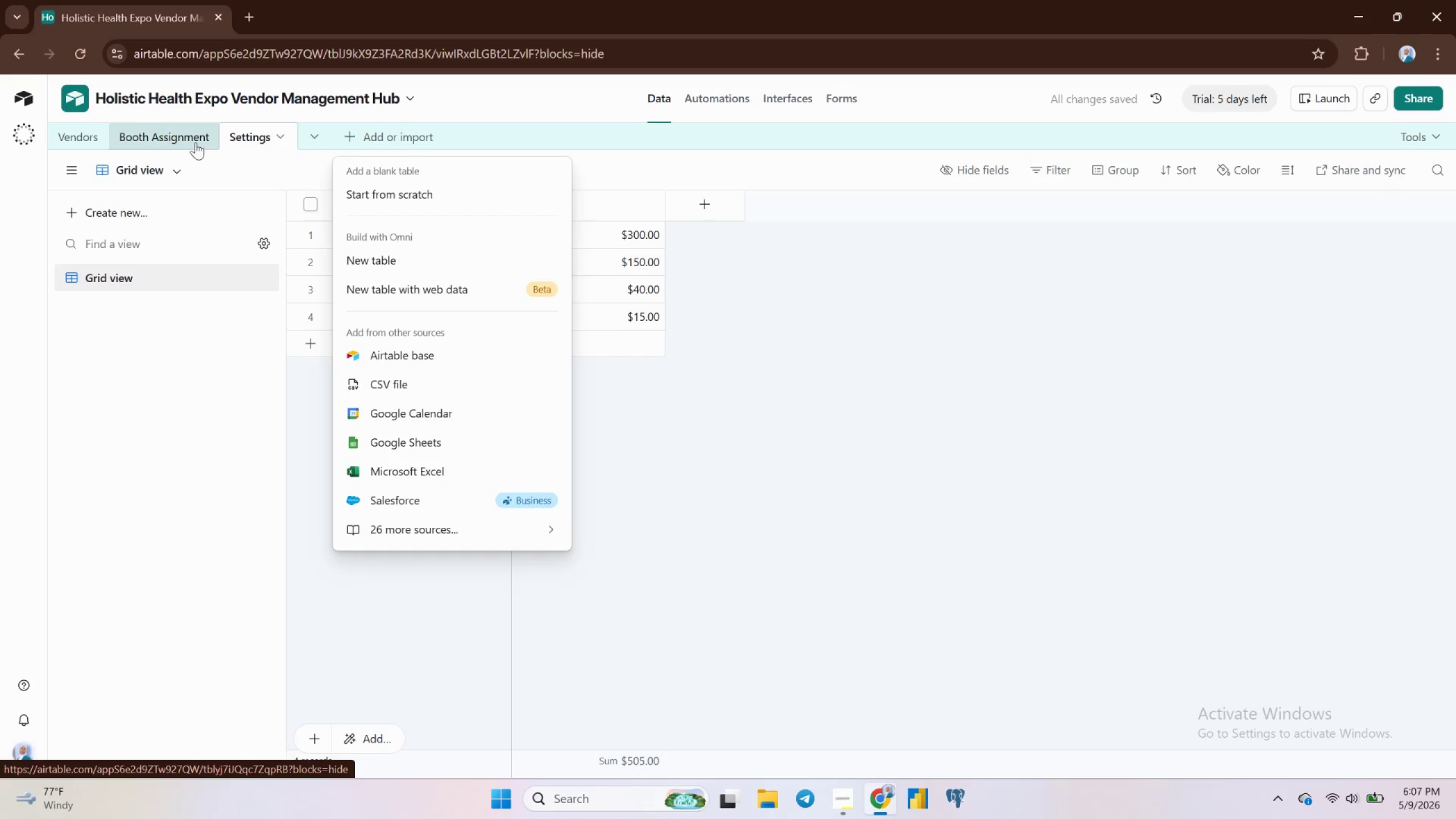 
left_click([185, 142])
 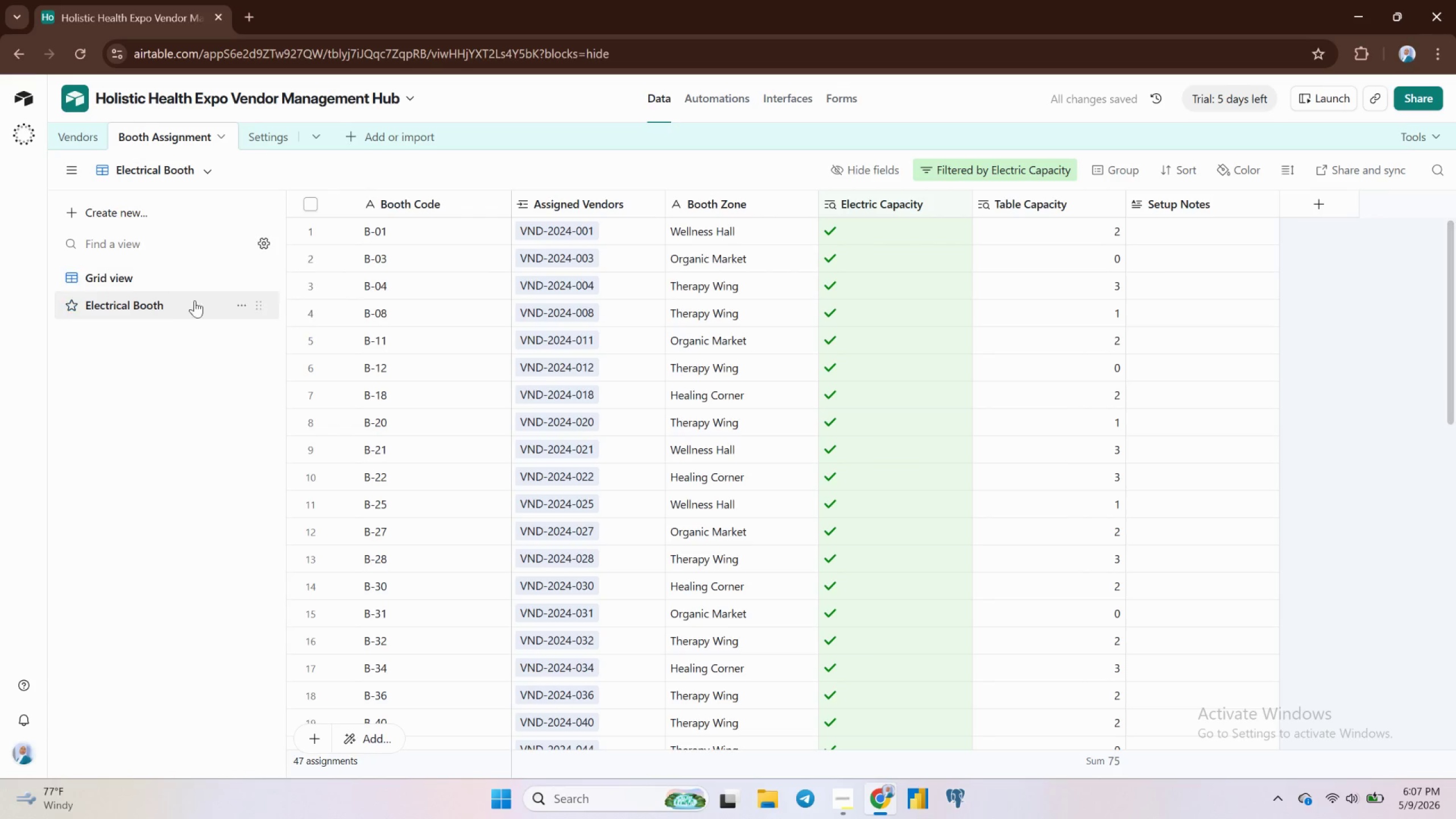 
left_click([119, 276])
 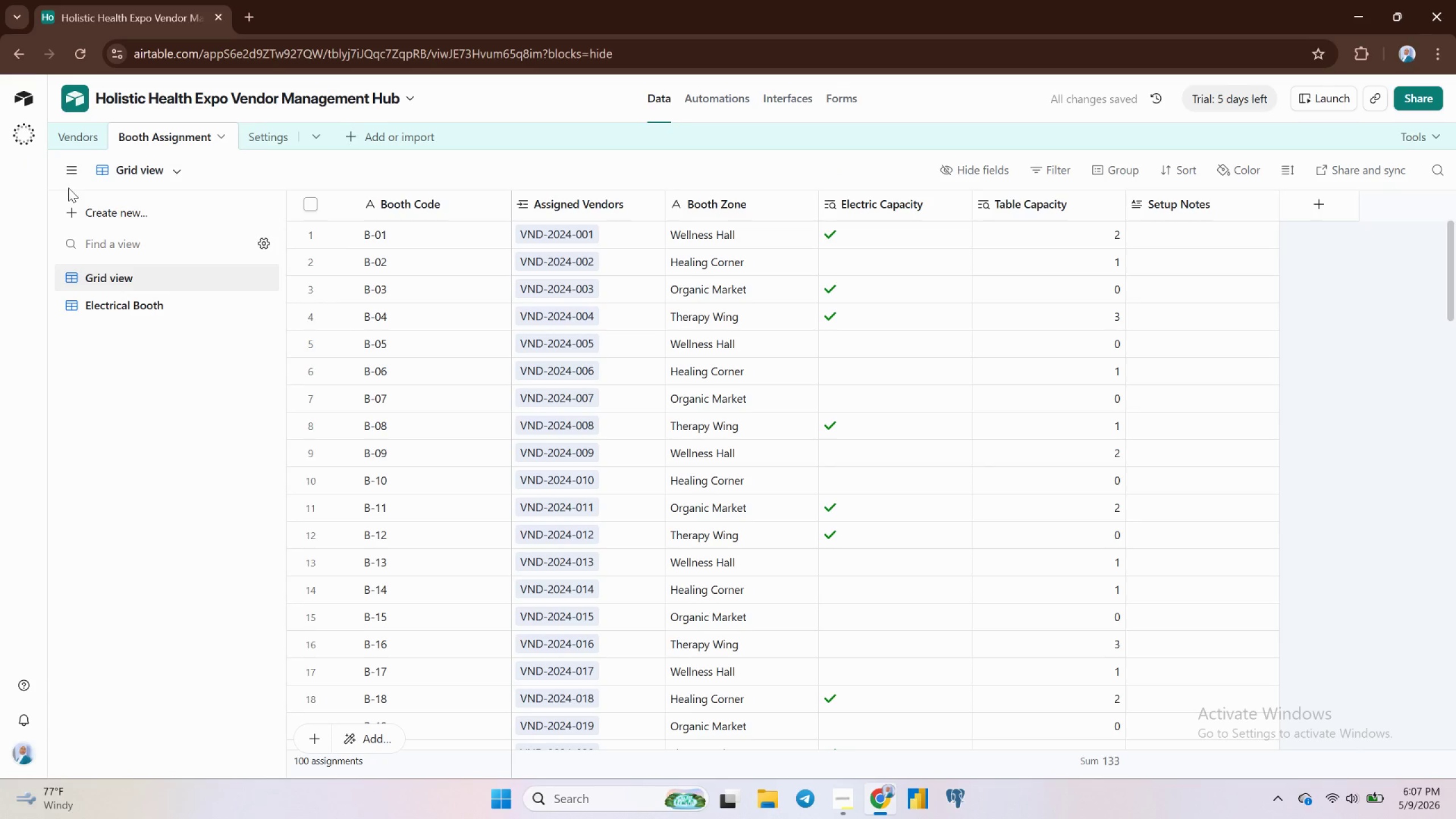 
left_click([68, 169])
 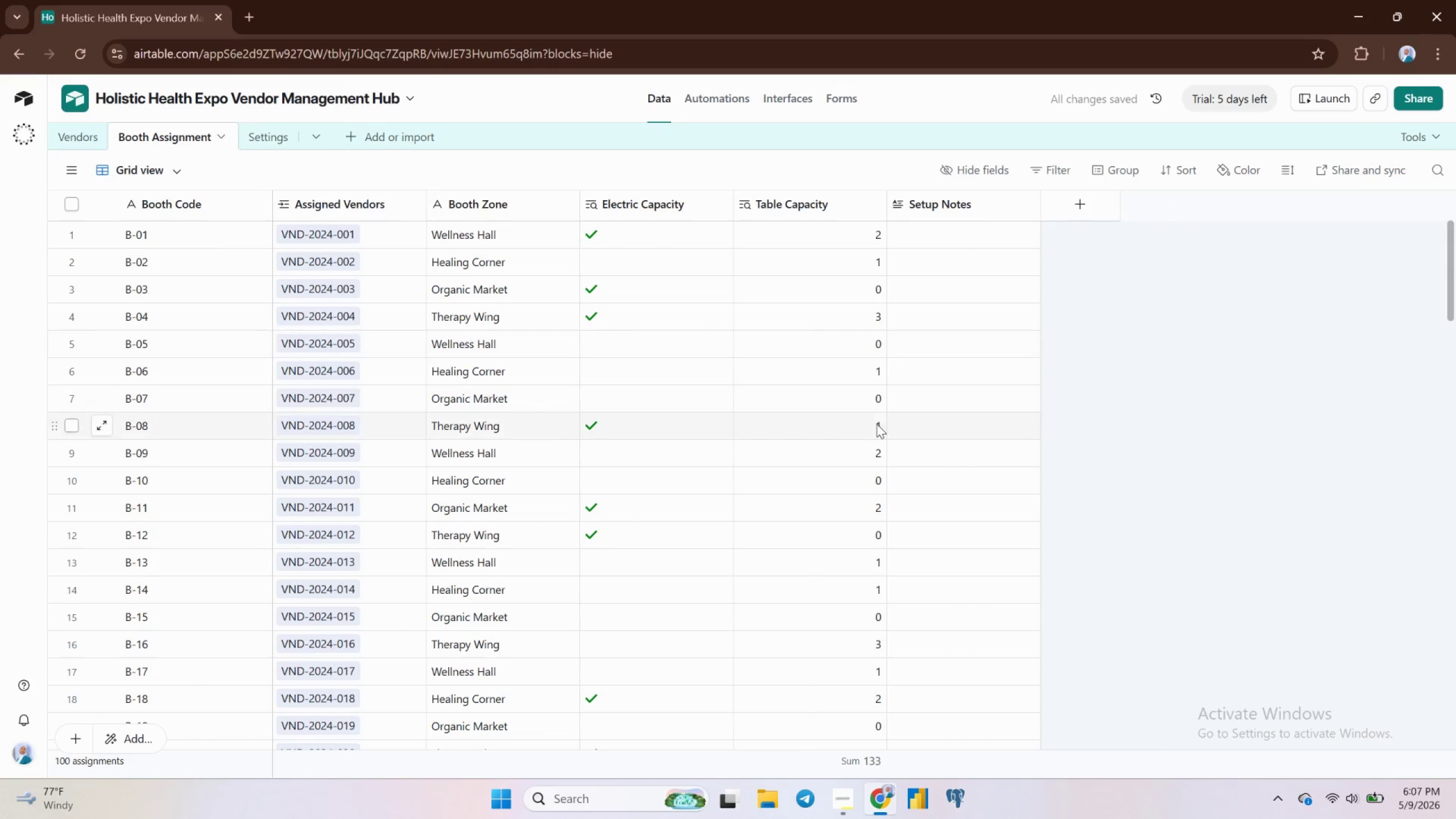 
scroll: coordinate [866, 427], scroll_direction: up, amount: 11.0
 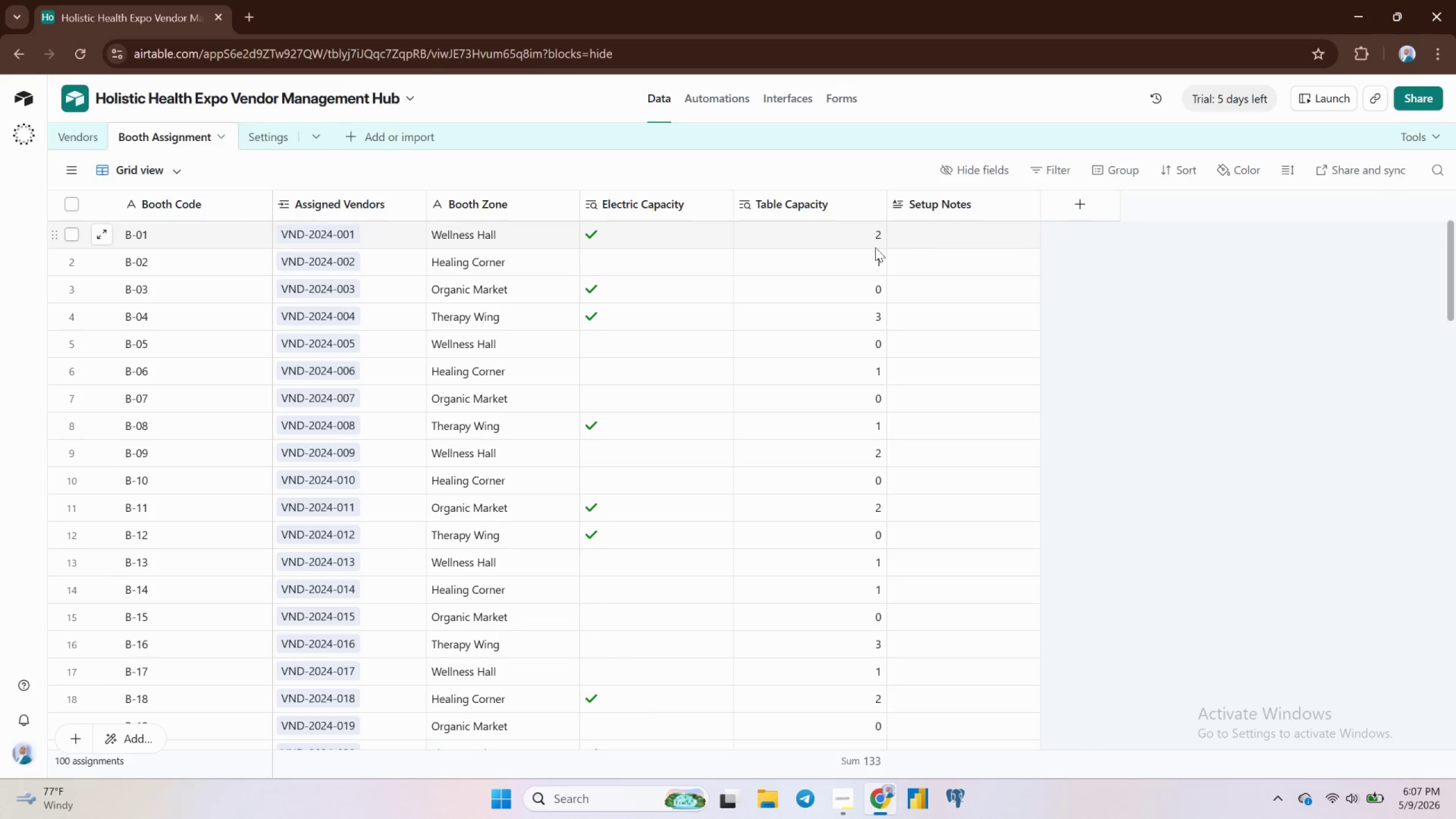 
scroll: coordinate [400, 502], scroll_direction: none, amount: 0.0
 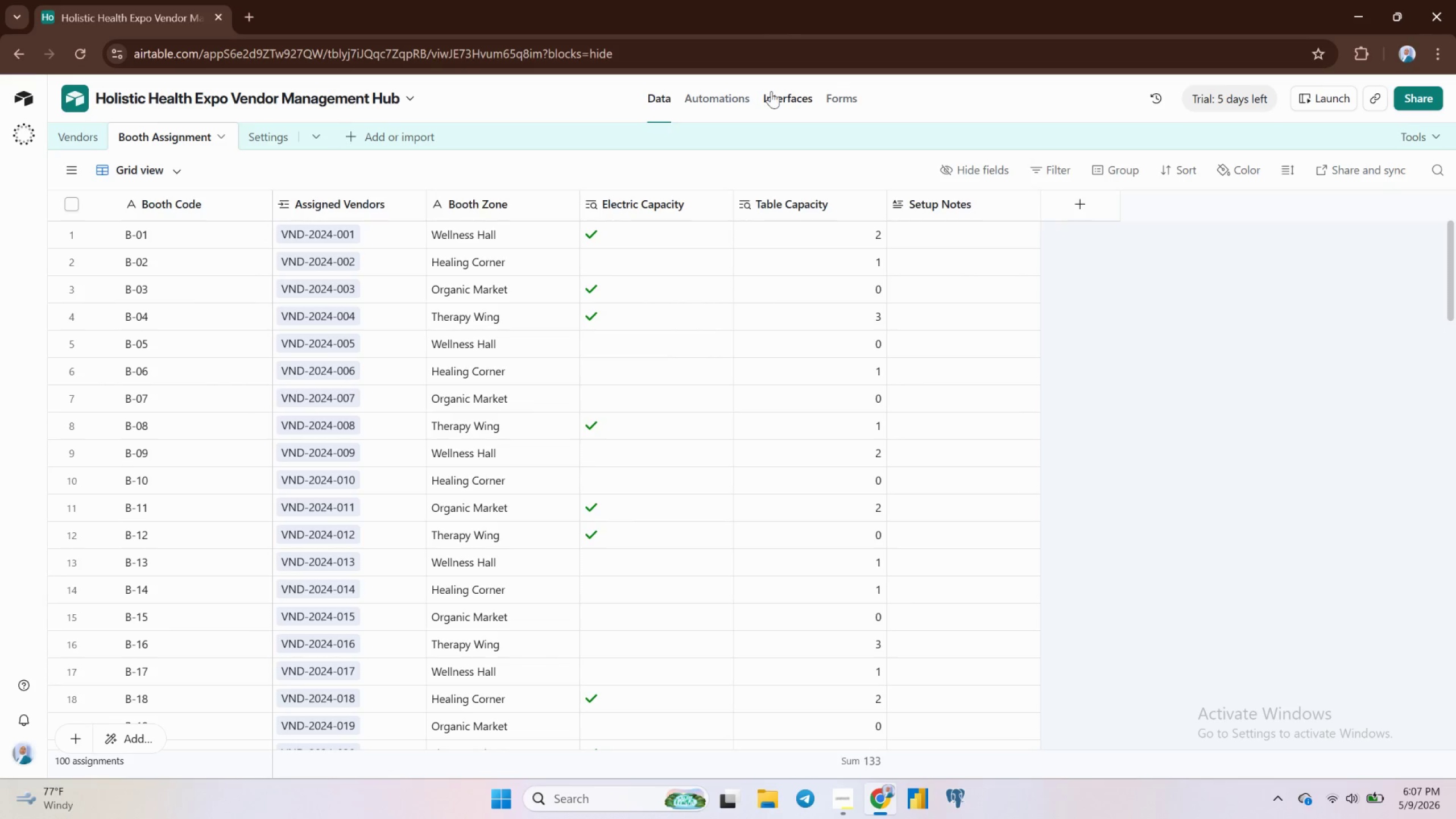 
left_click([776, 89])
 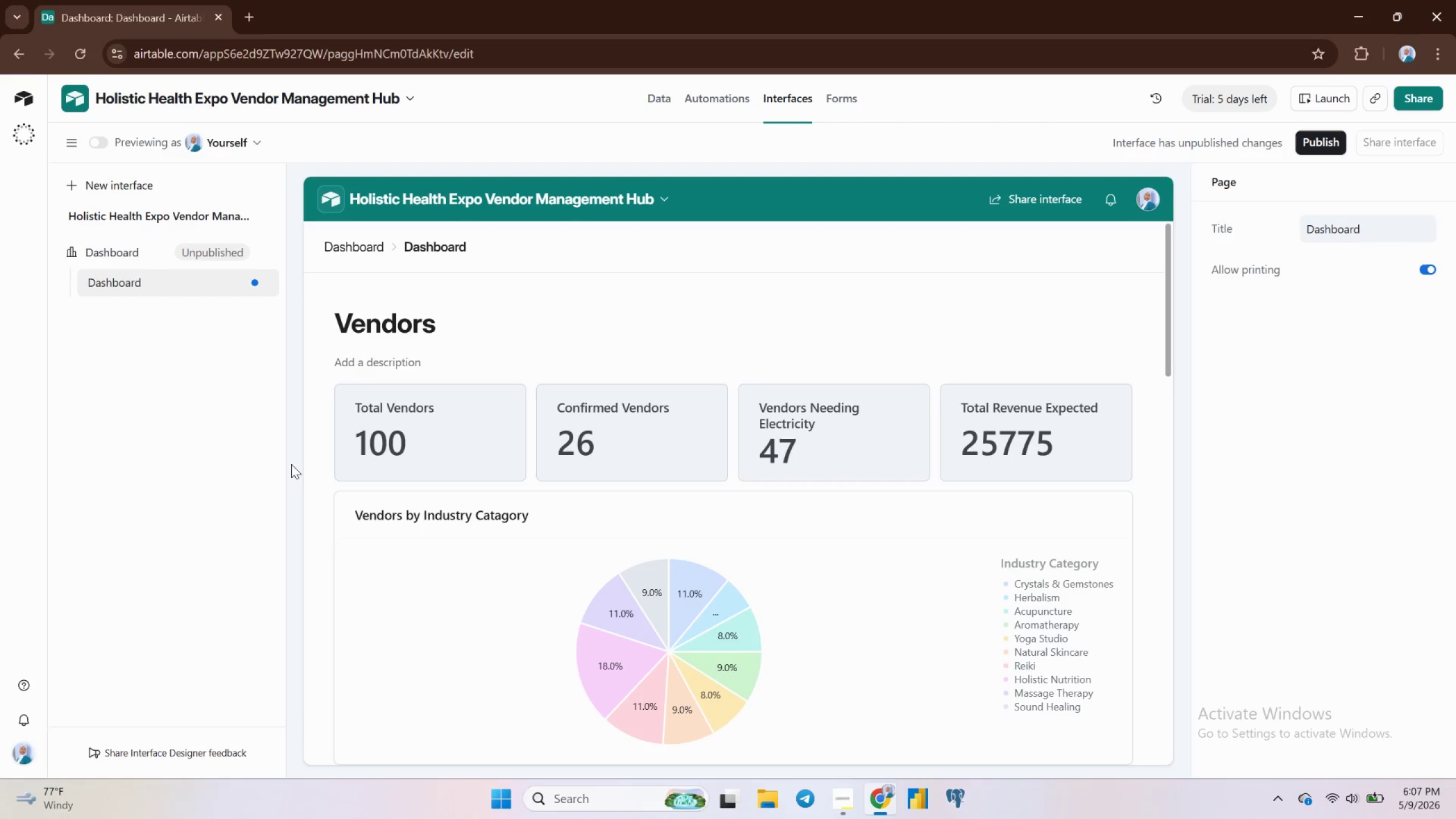 
wait(18.59)
 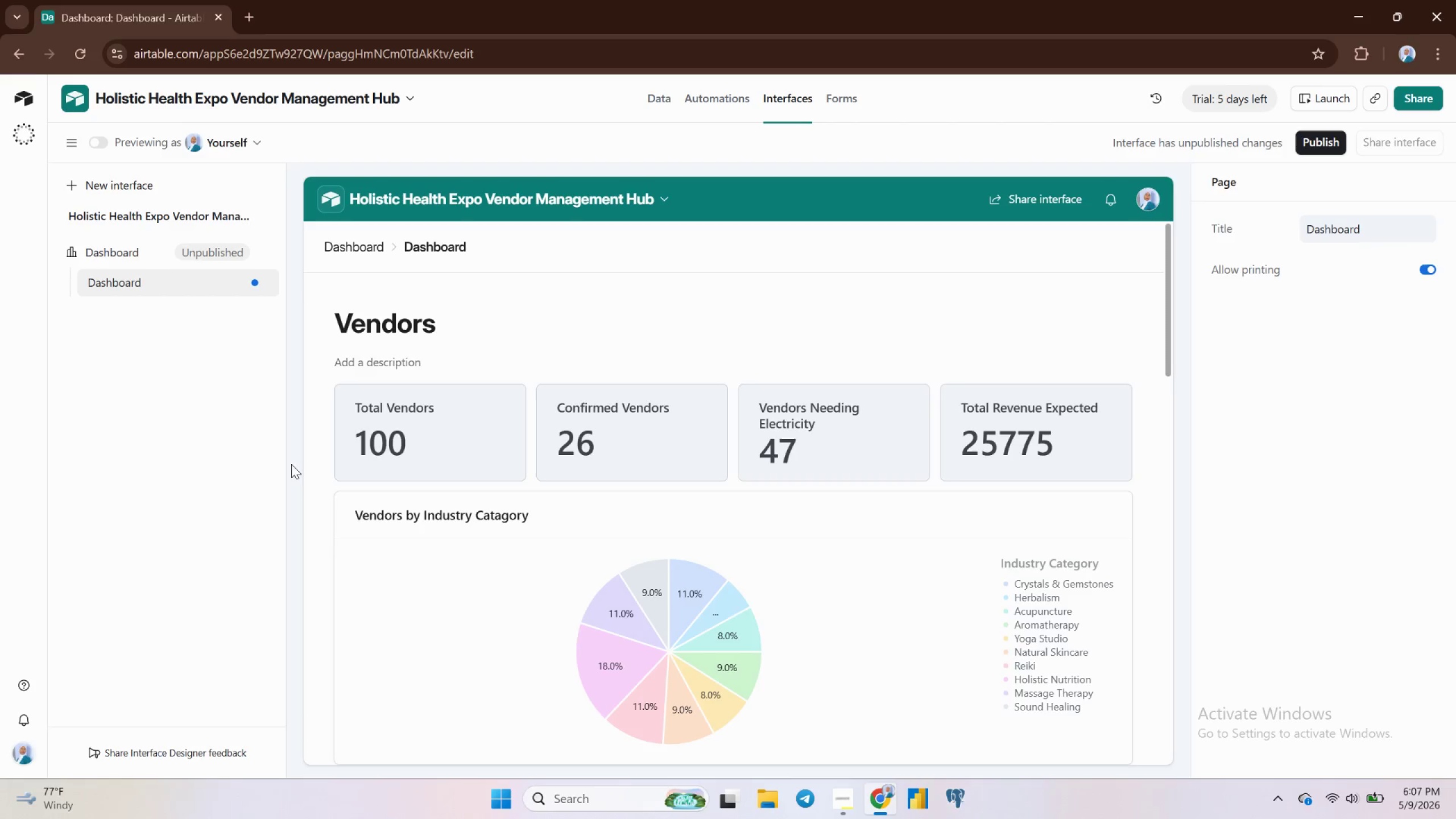 
scroll: coordinate [586, 608], scroll_direction: down, amount: 15.0
 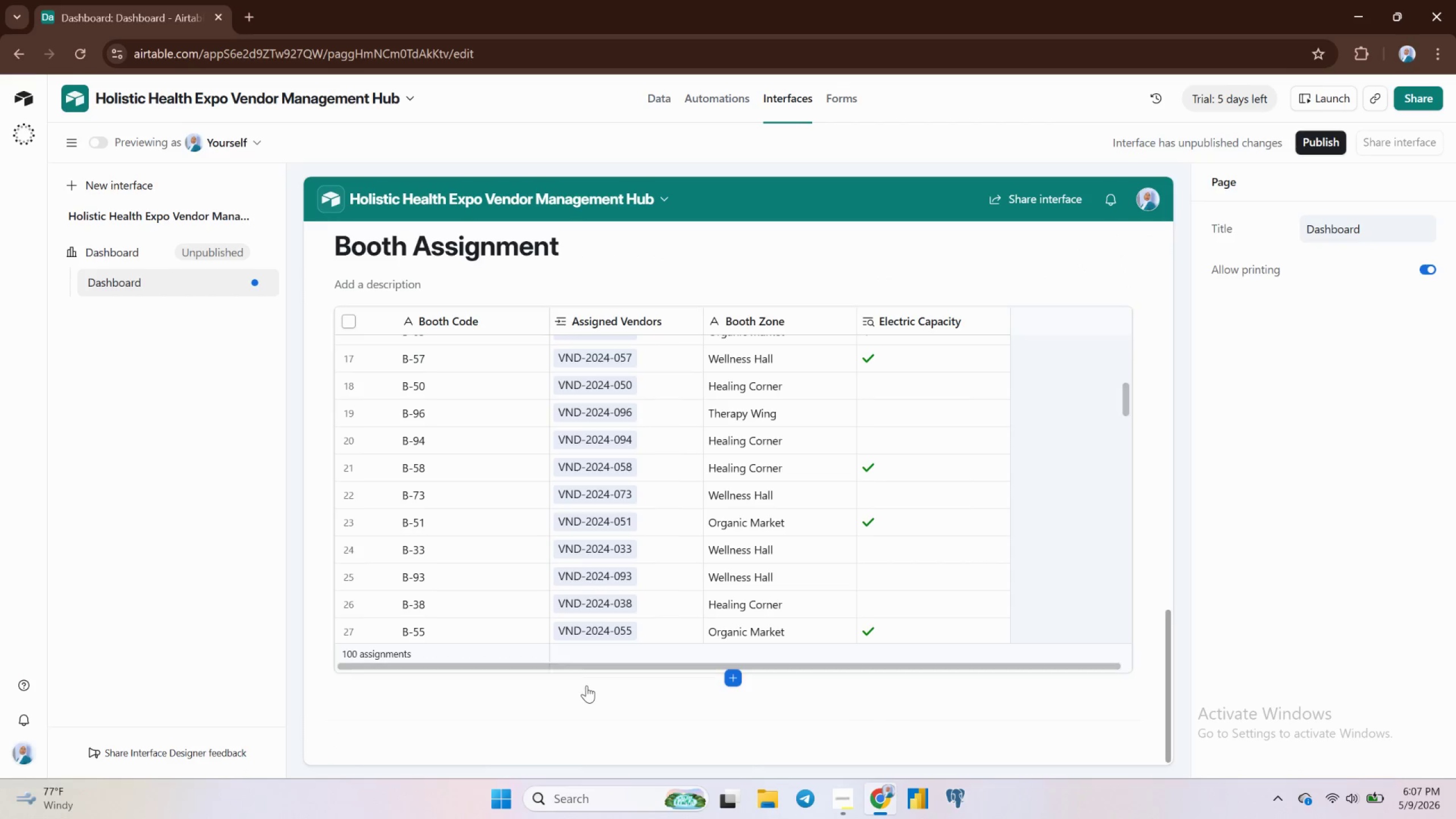 
scroll: coordinate [585, 689], scroll_direction: up, amount: 14.0
 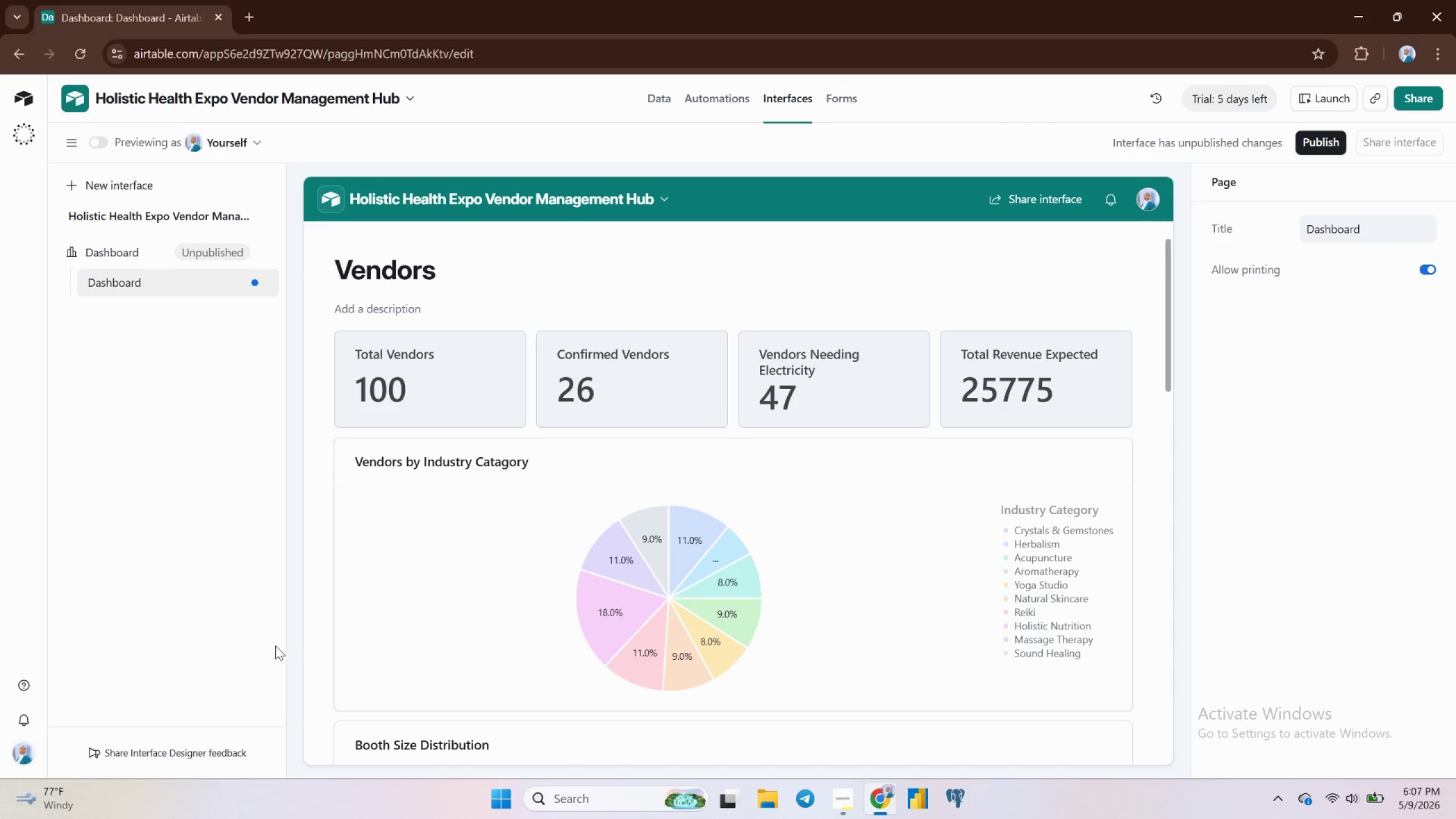 
wait(12.21)
 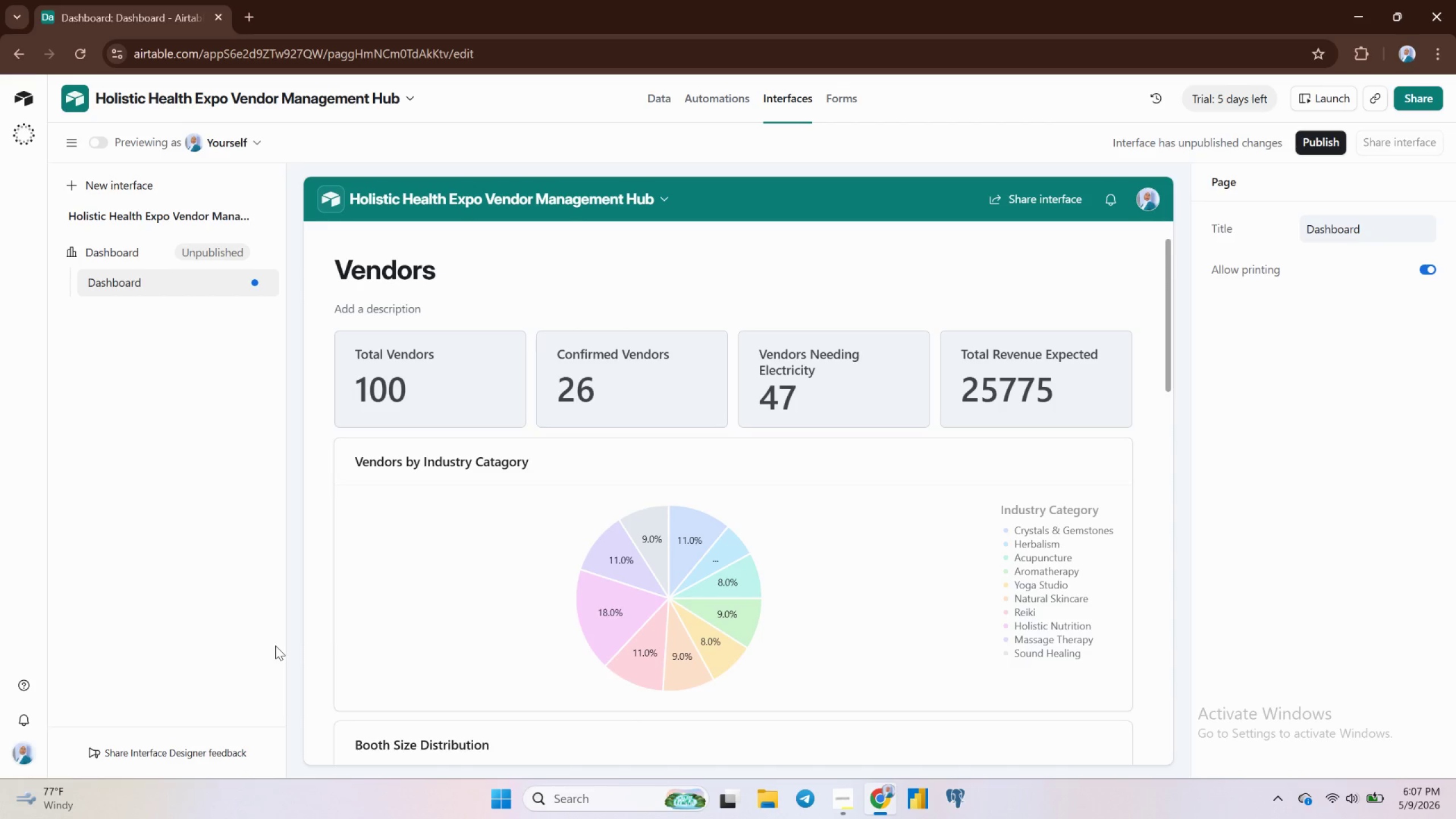 
left_click([108, 258])
 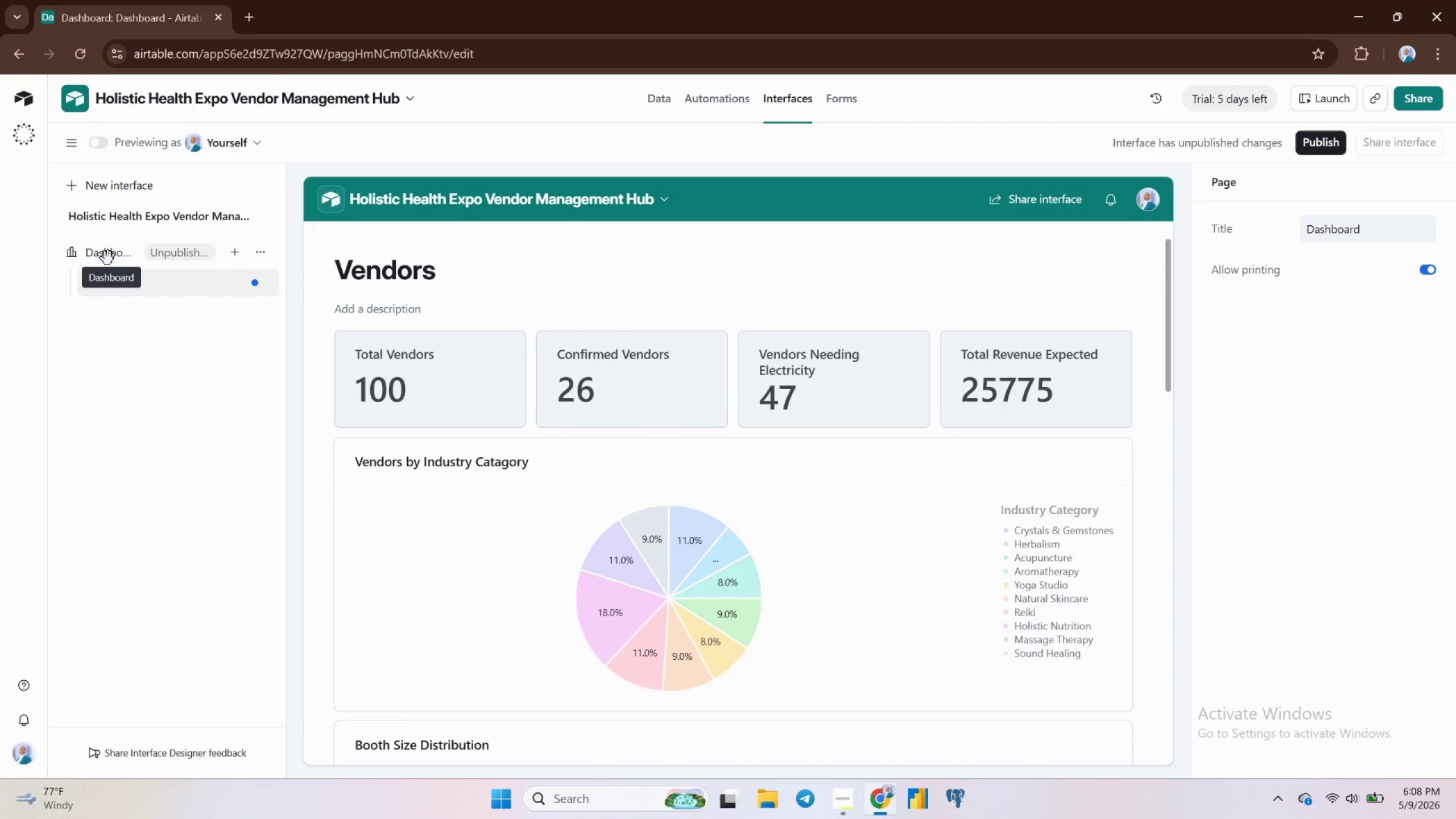 
left_click([108, 258])
 